 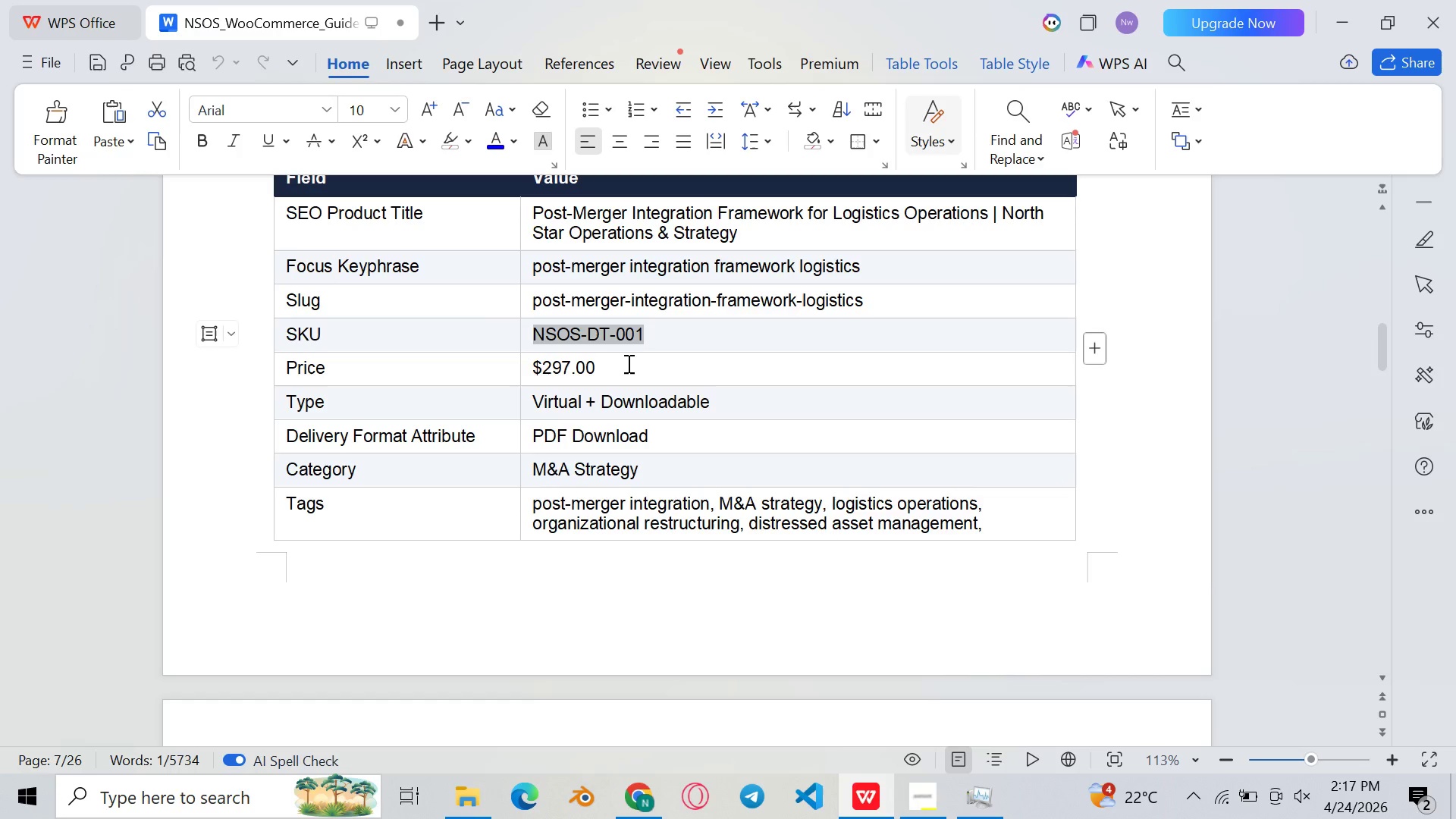 
left_click_drag(start_coordinate=[613, 424], to_coordinate=[544, 422])
 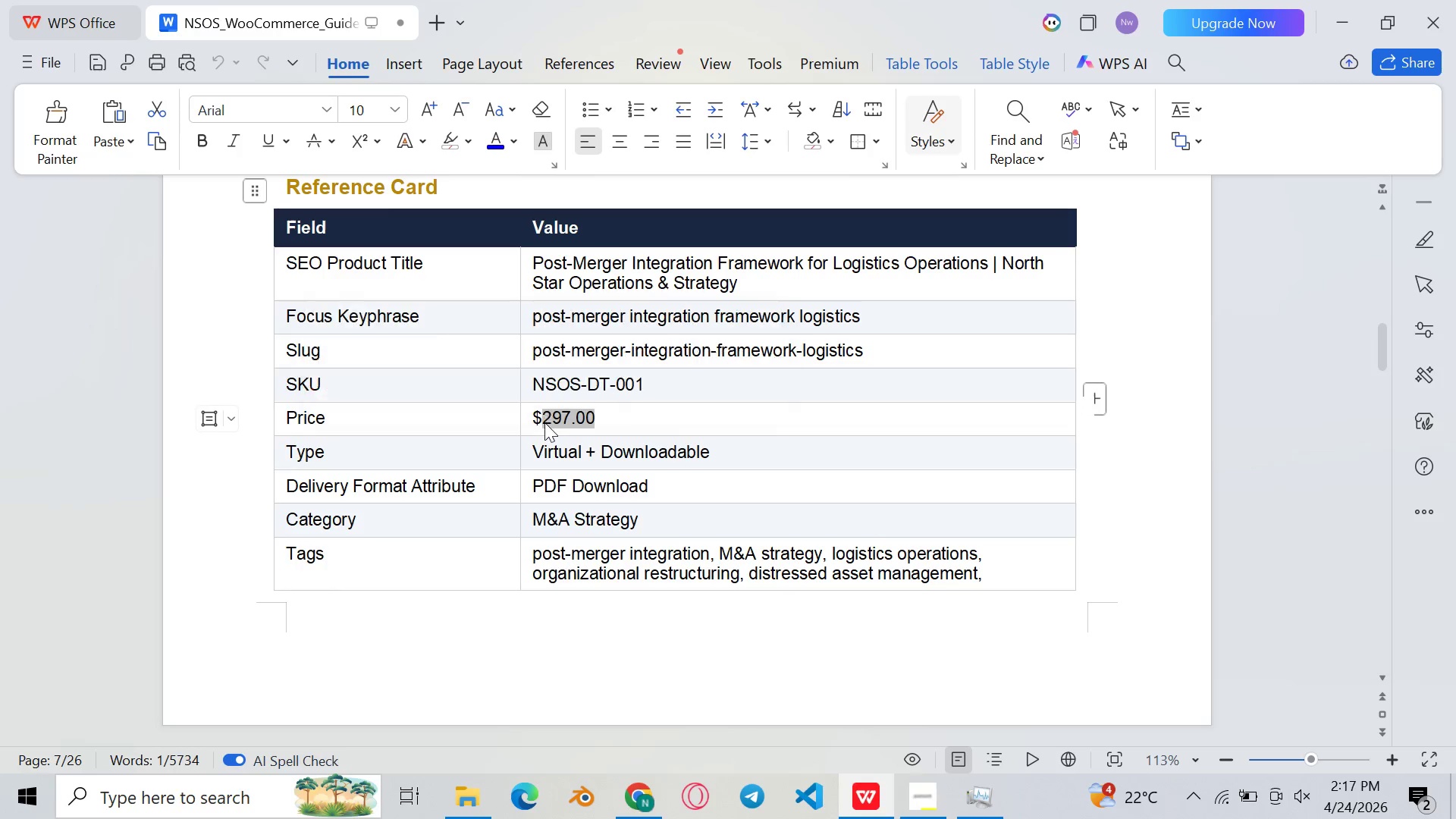 
key(Control+C)
 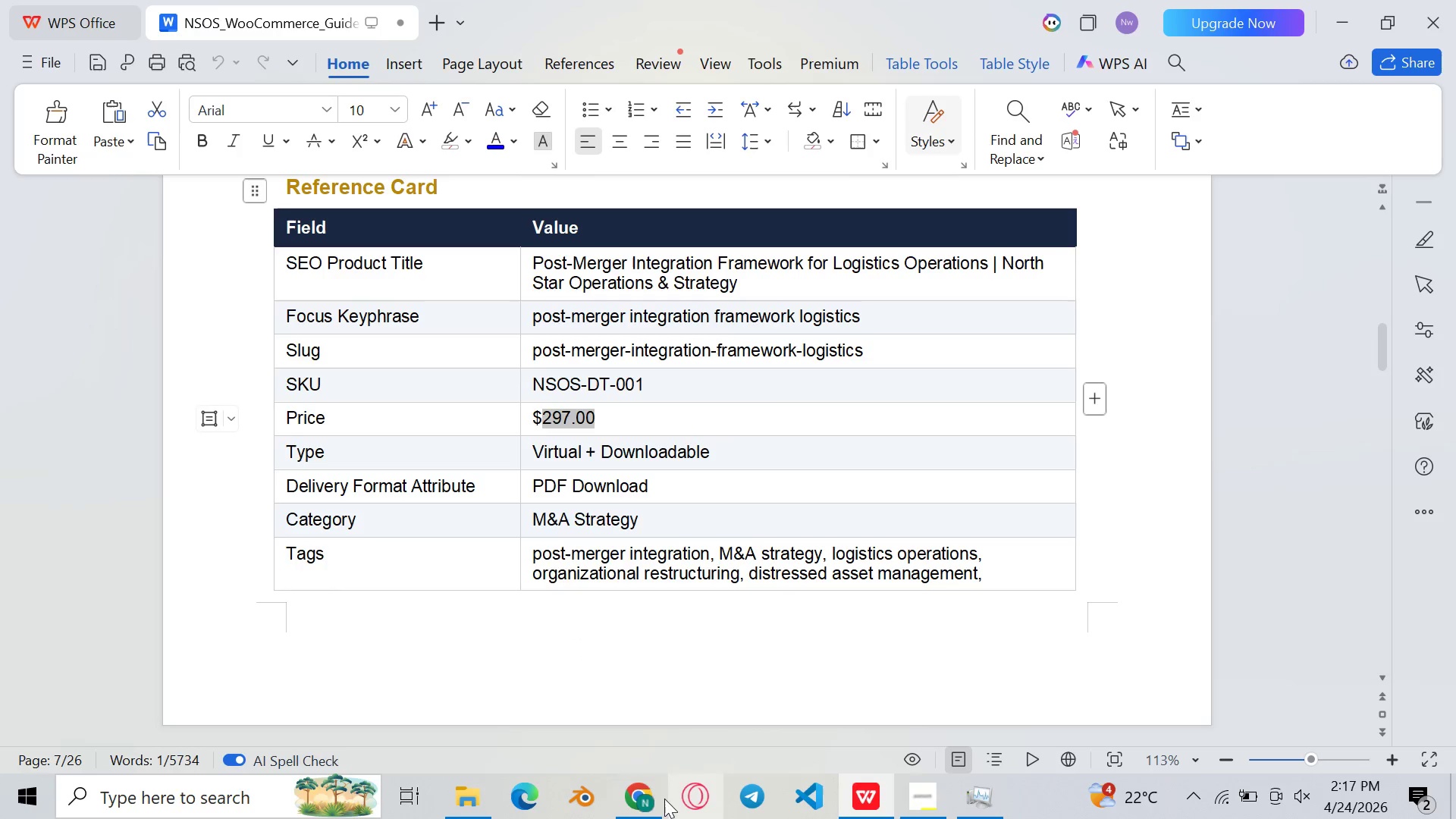 
left_click([663, 799])
 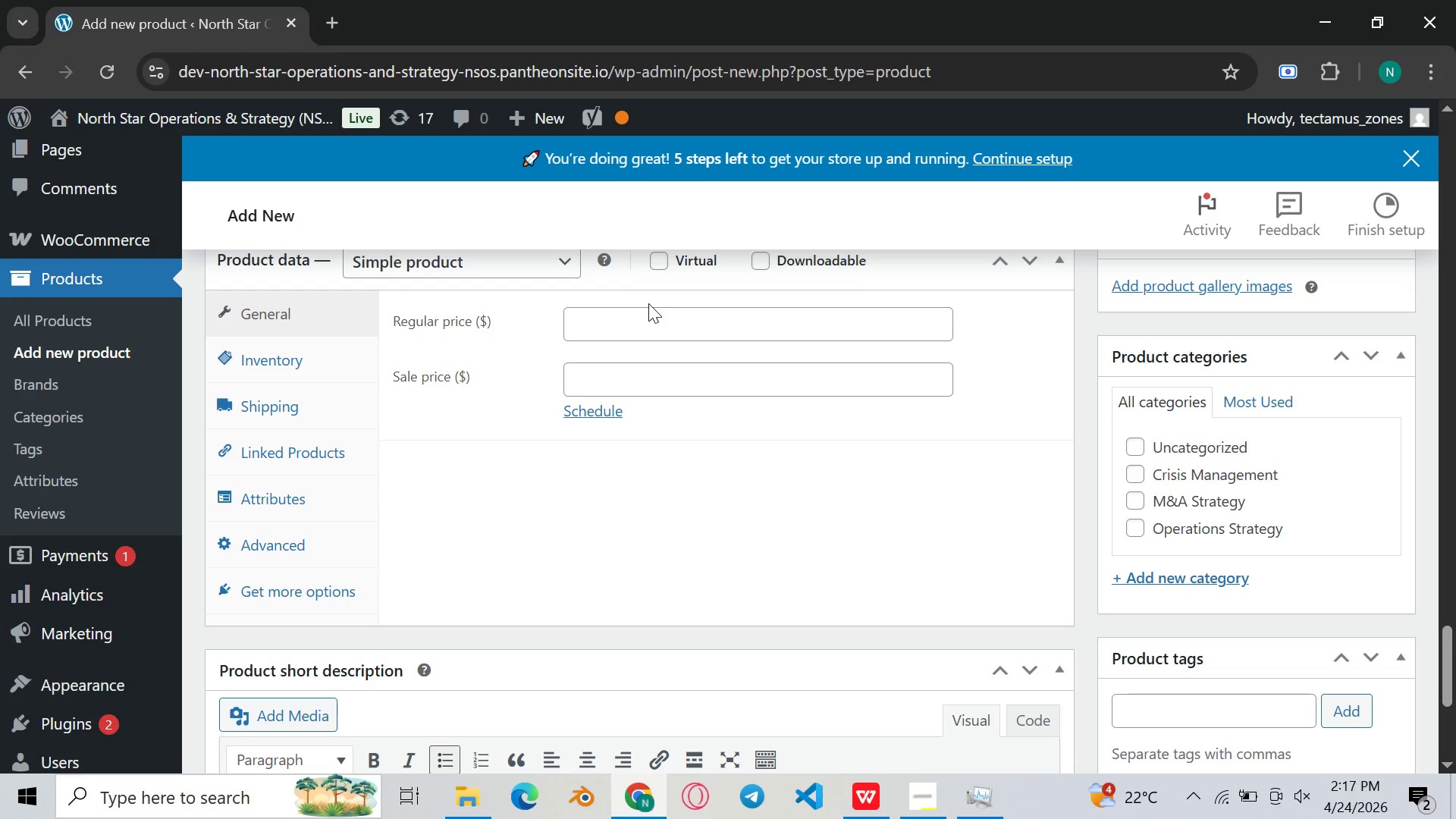 
left_click([635, 327])
 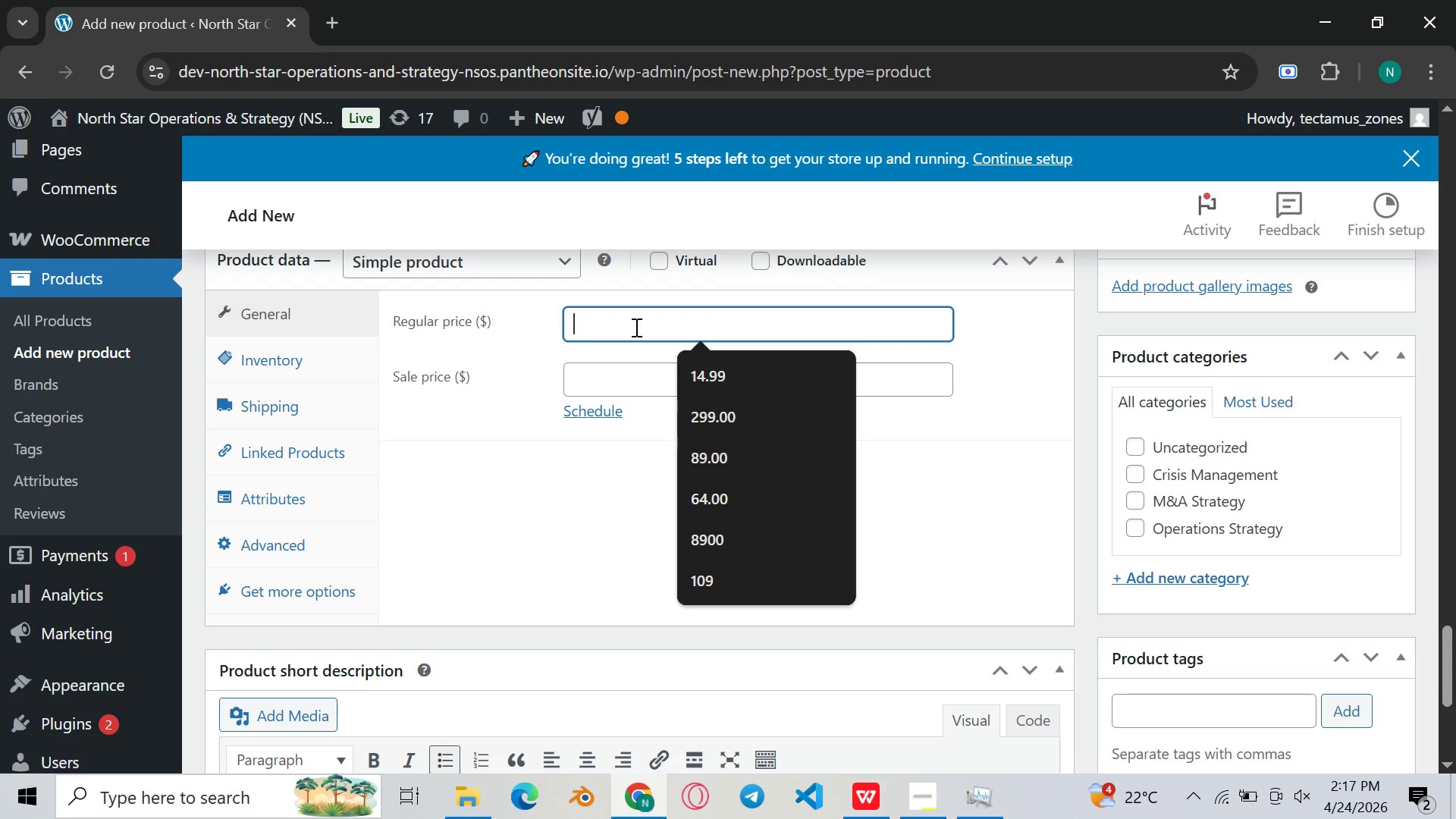 
key(Control+V)
 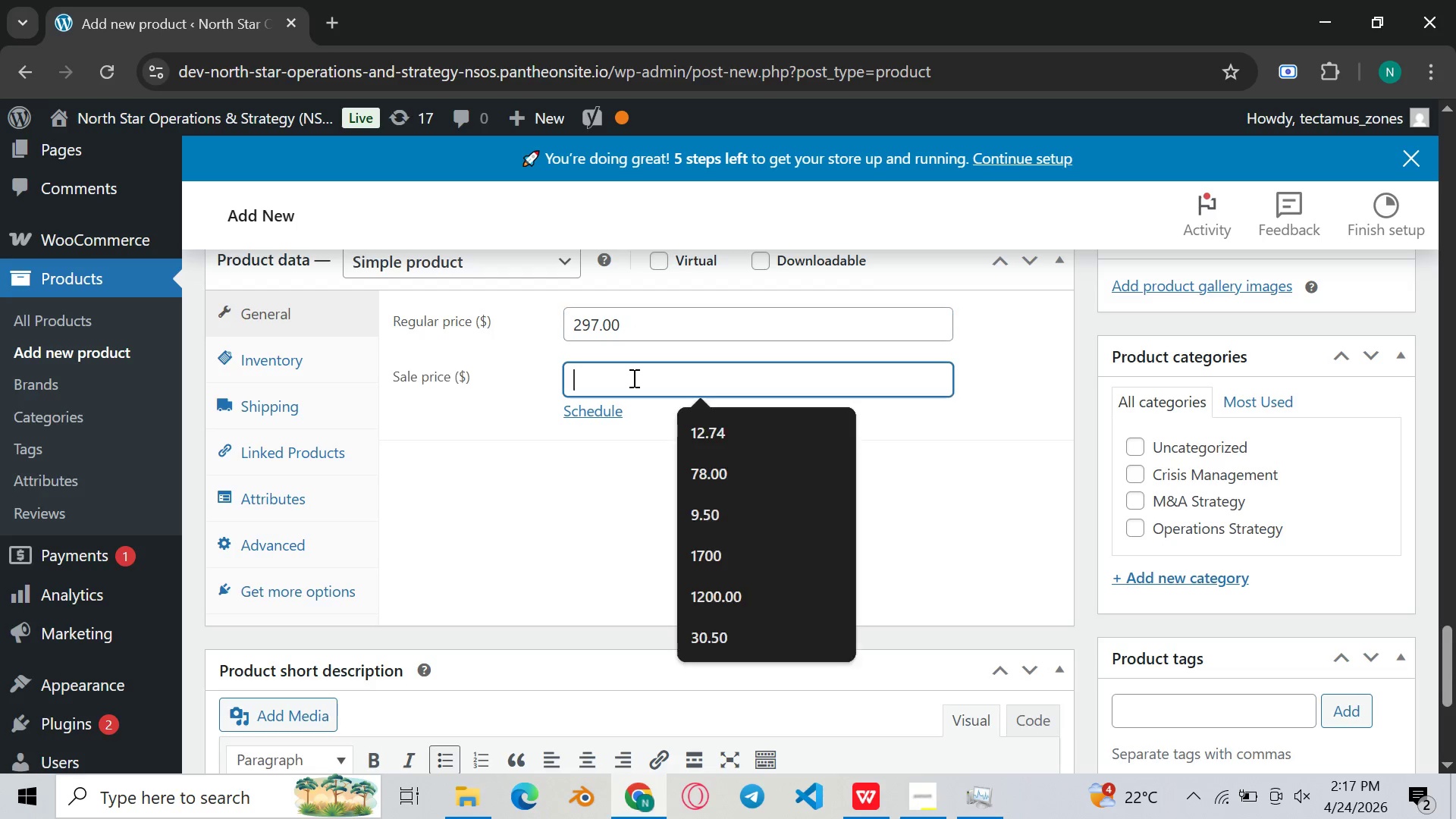 
left_click([632, 378])
 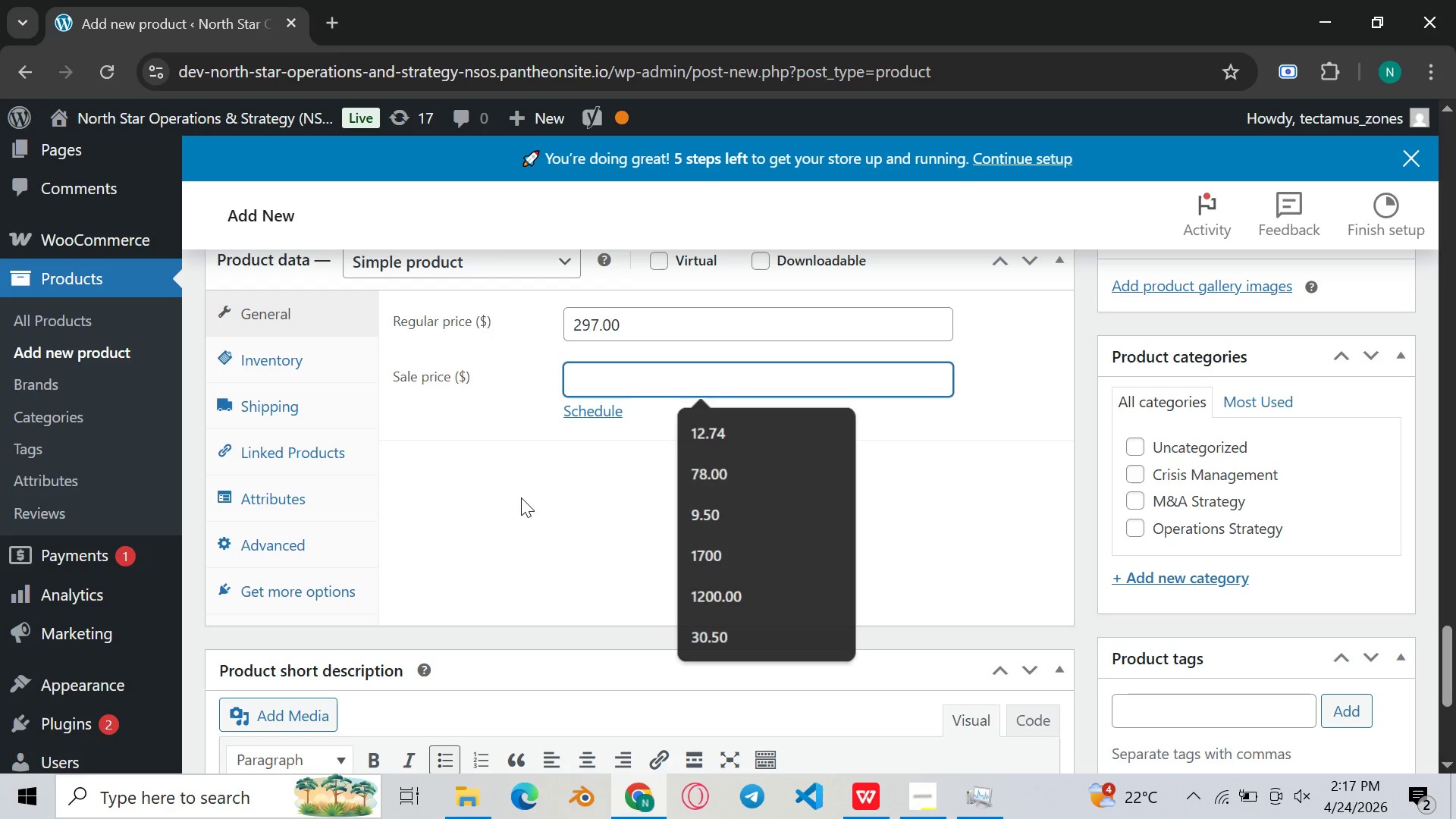 
left_click([521, 497])
 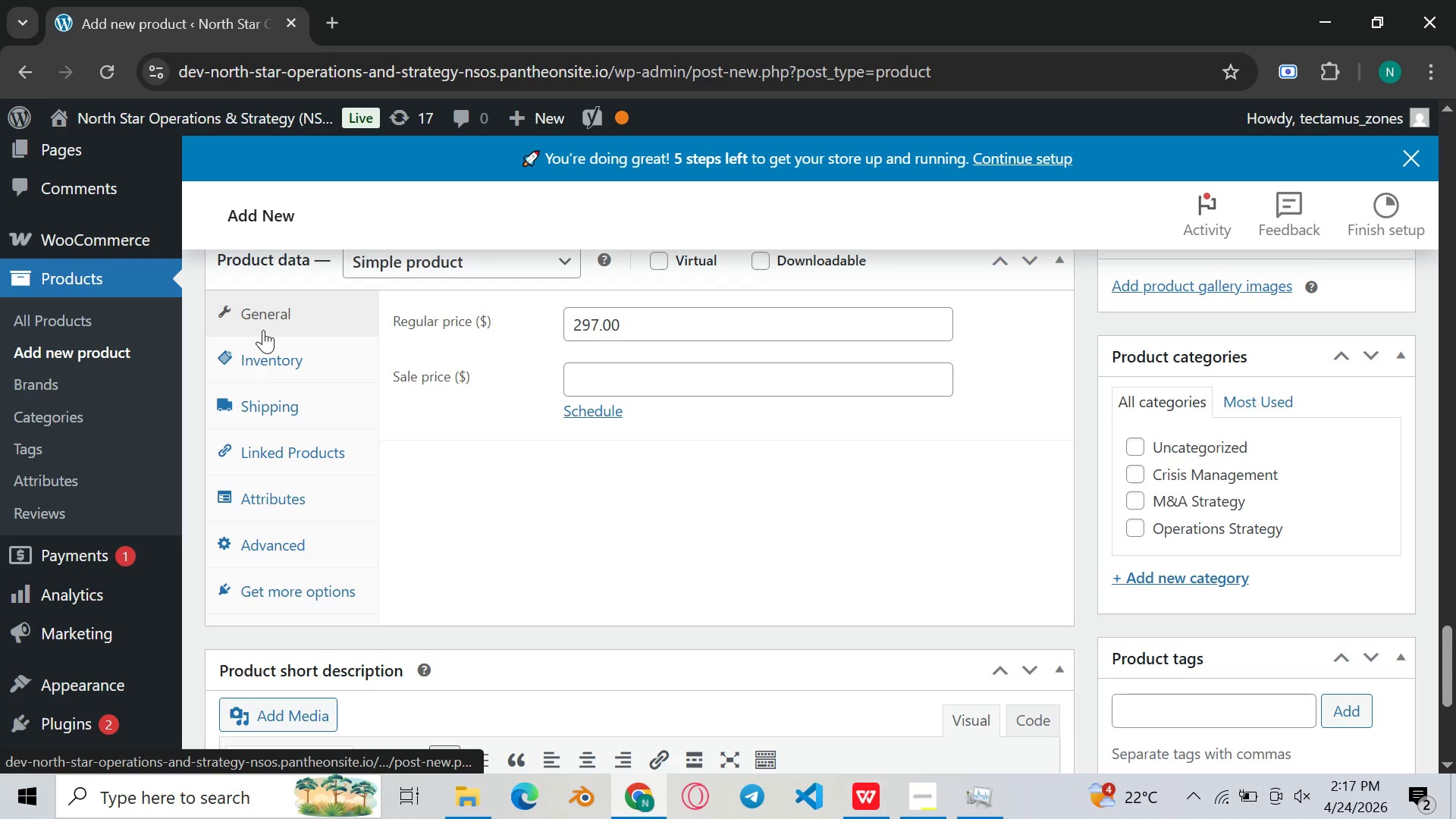 
left_click([254, 373])
 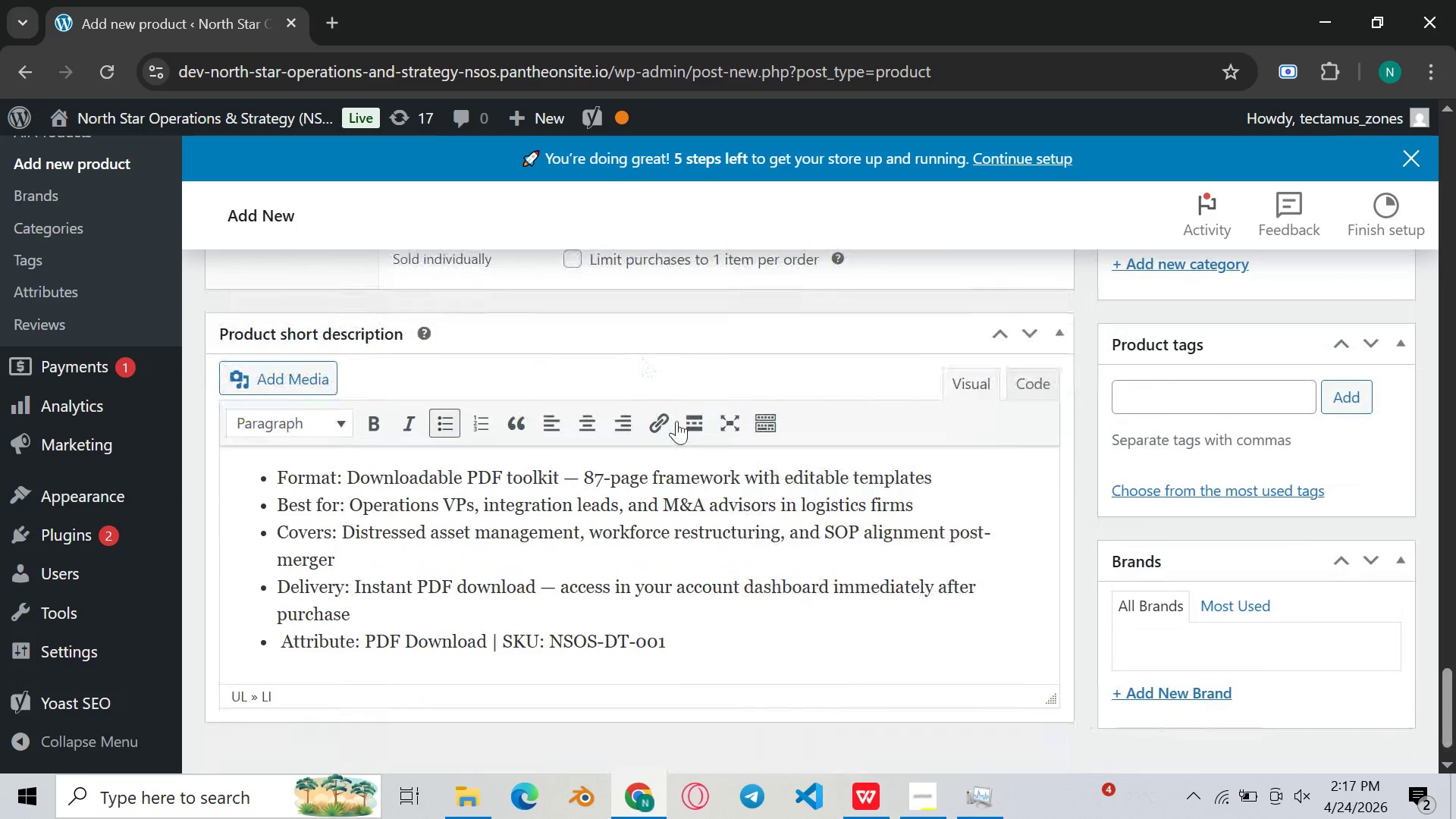 
wait(5.48)
 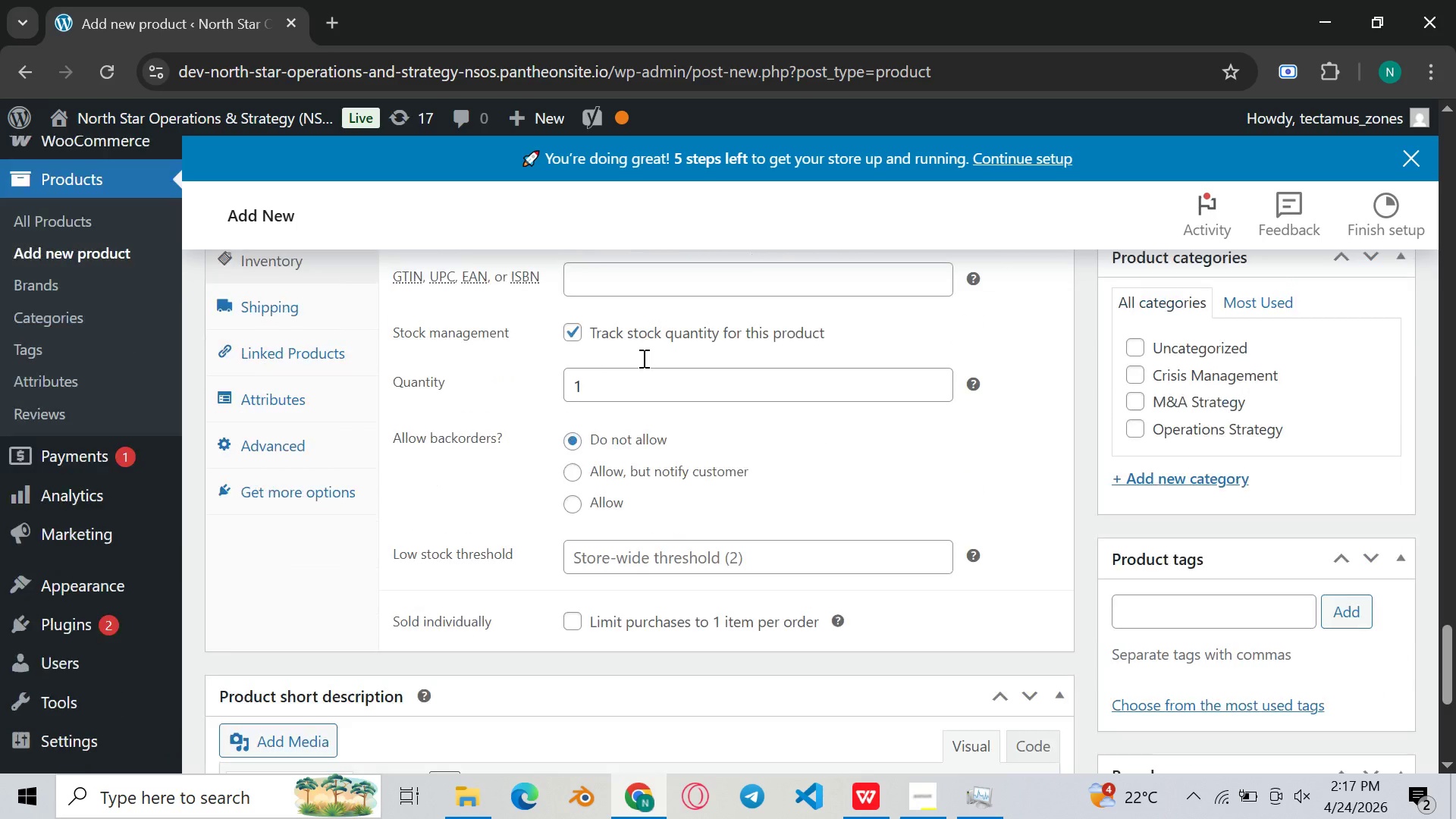 
left_click([1243, 409])
 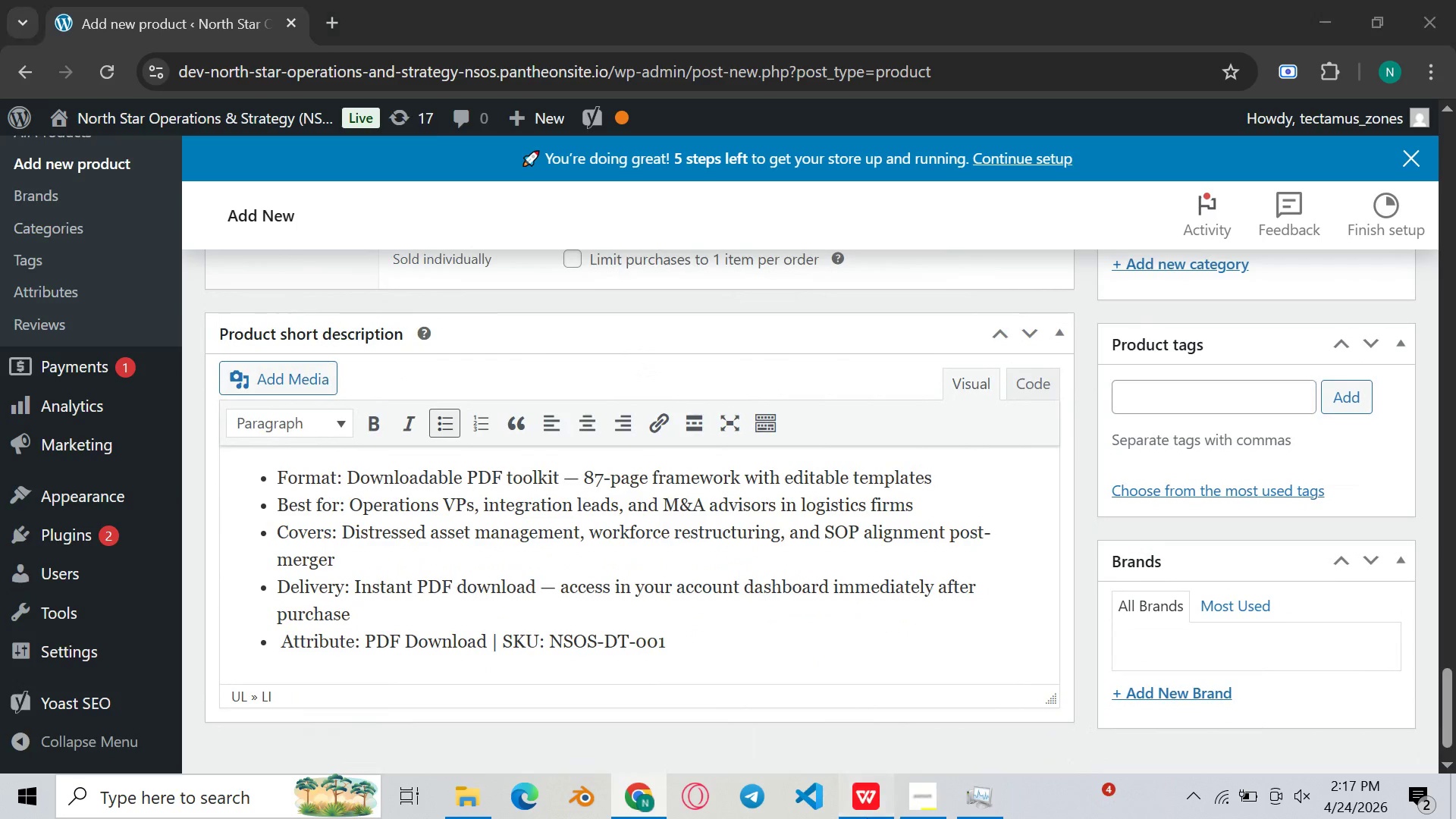 
left_click([867, 818])
 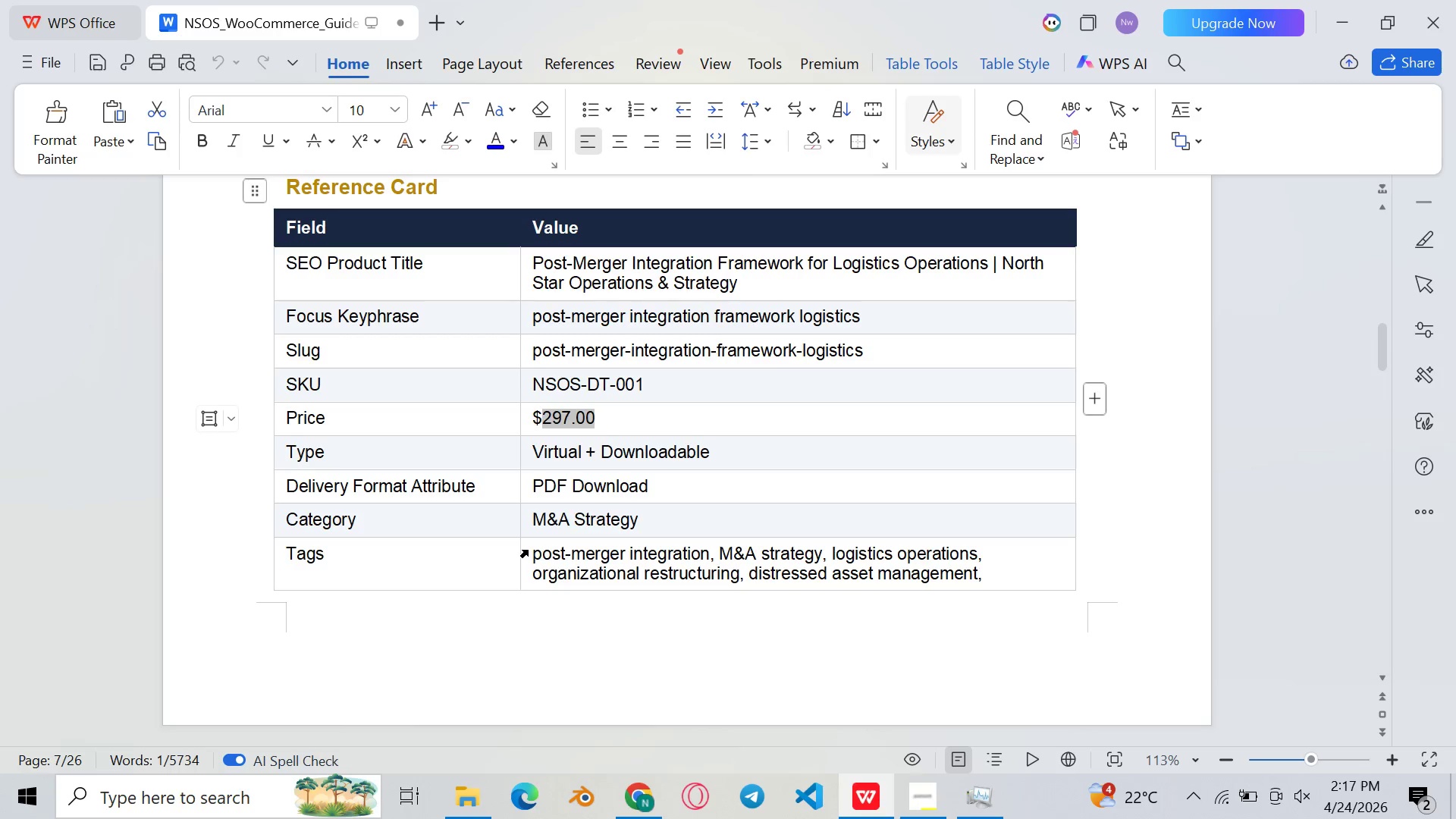 
left_click_drag(start_coordinate=[533, 551], to_coordinate=[988, 579])
 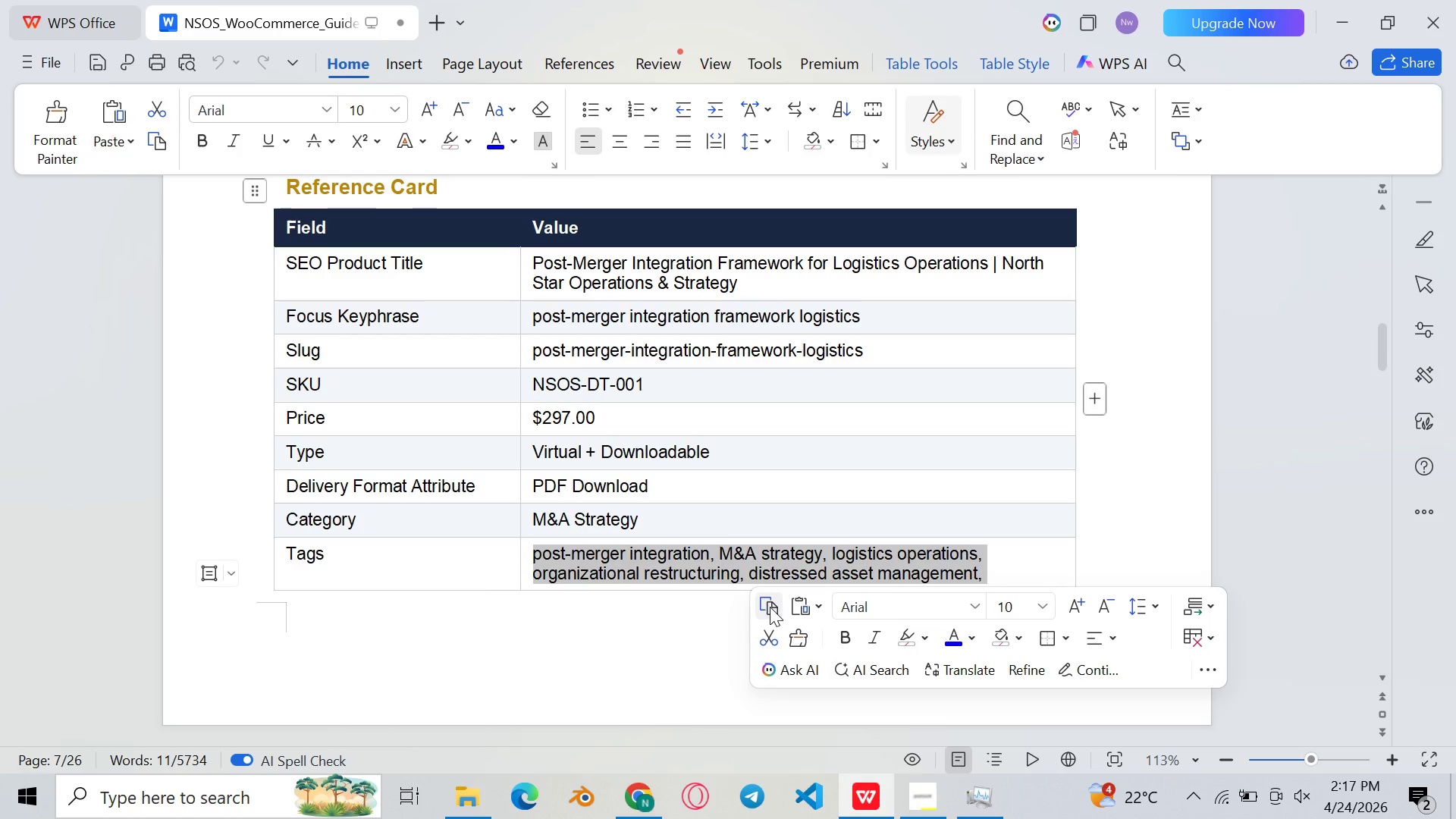 
left_click([770, 607])
 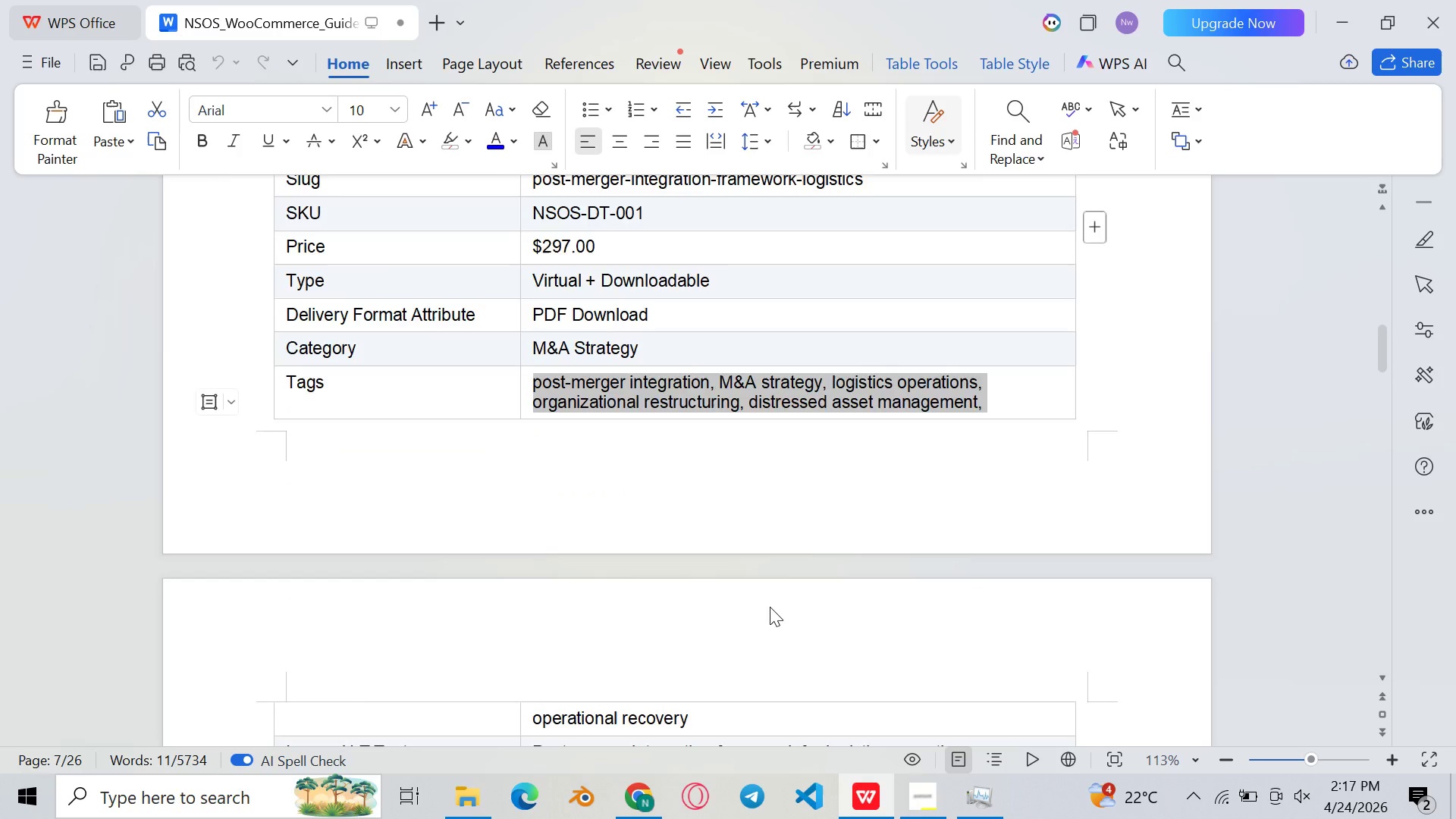 
scroll: coordinate [770, 607], scroll_direction: down, amount: 2.0
 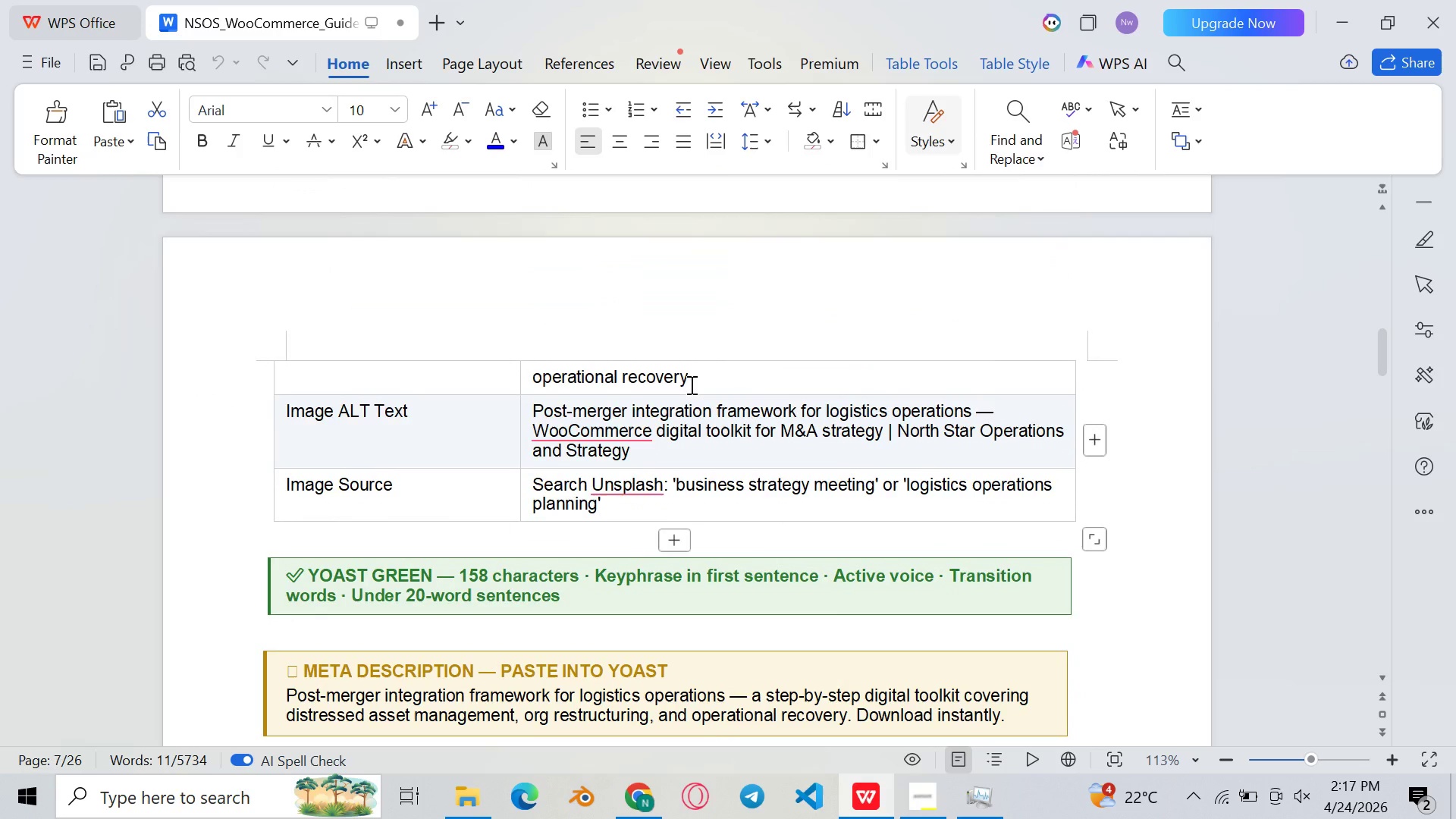 
left_click_drag(start_coordinate=[690, 384], to_coordinate=[535, 489])
 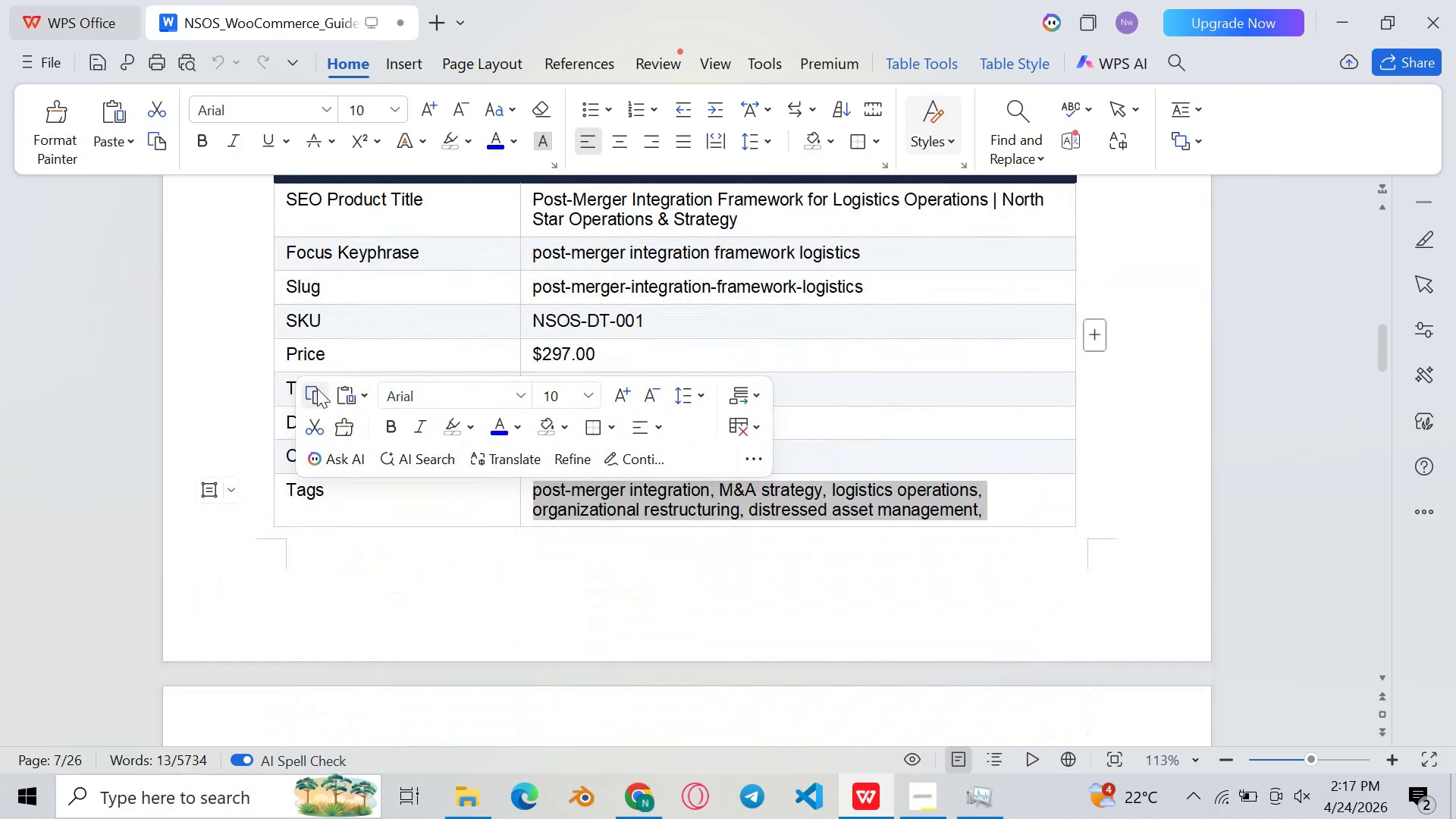 
left_click([317, 388])
 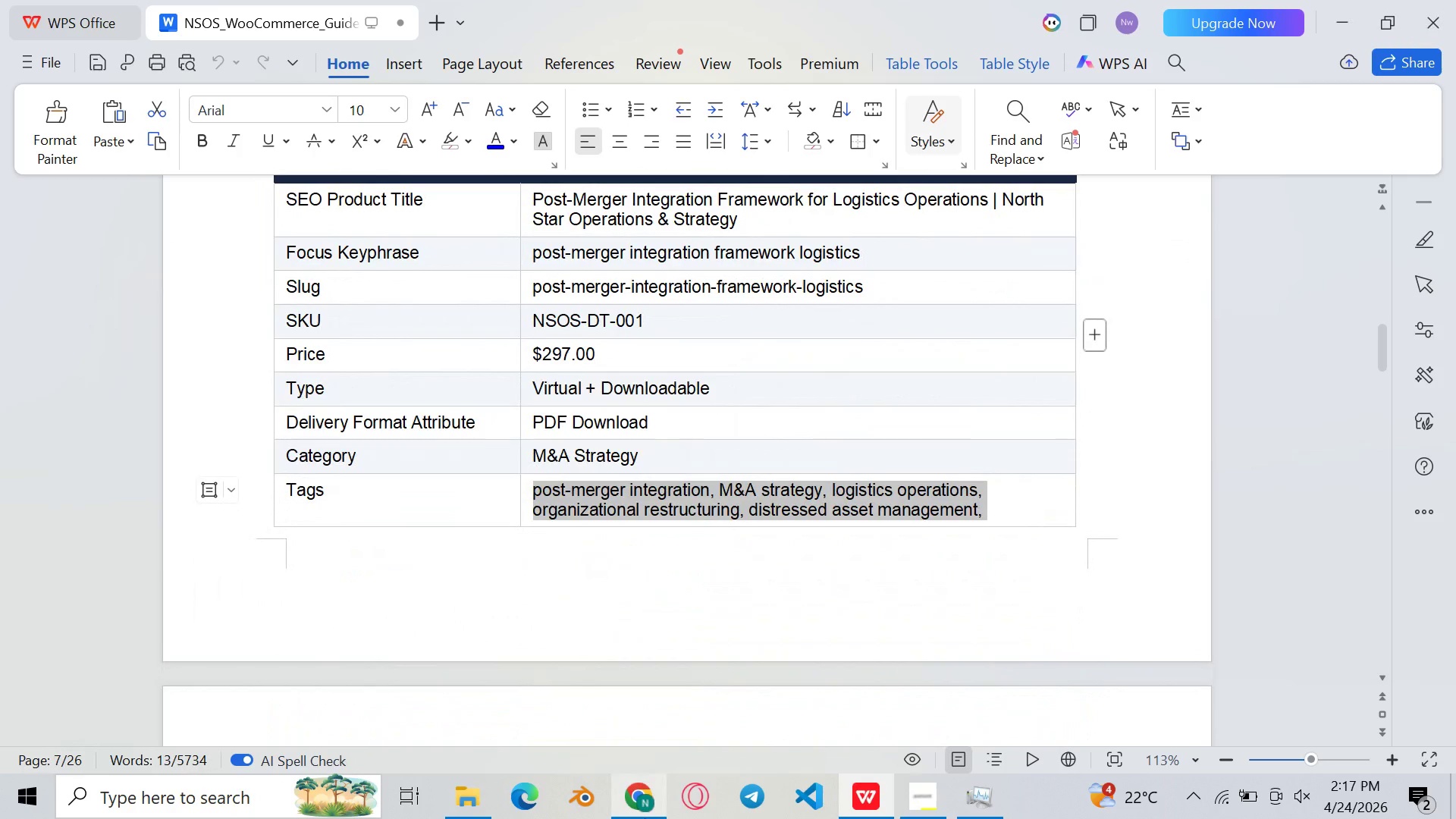 
left_click([645, 818])
 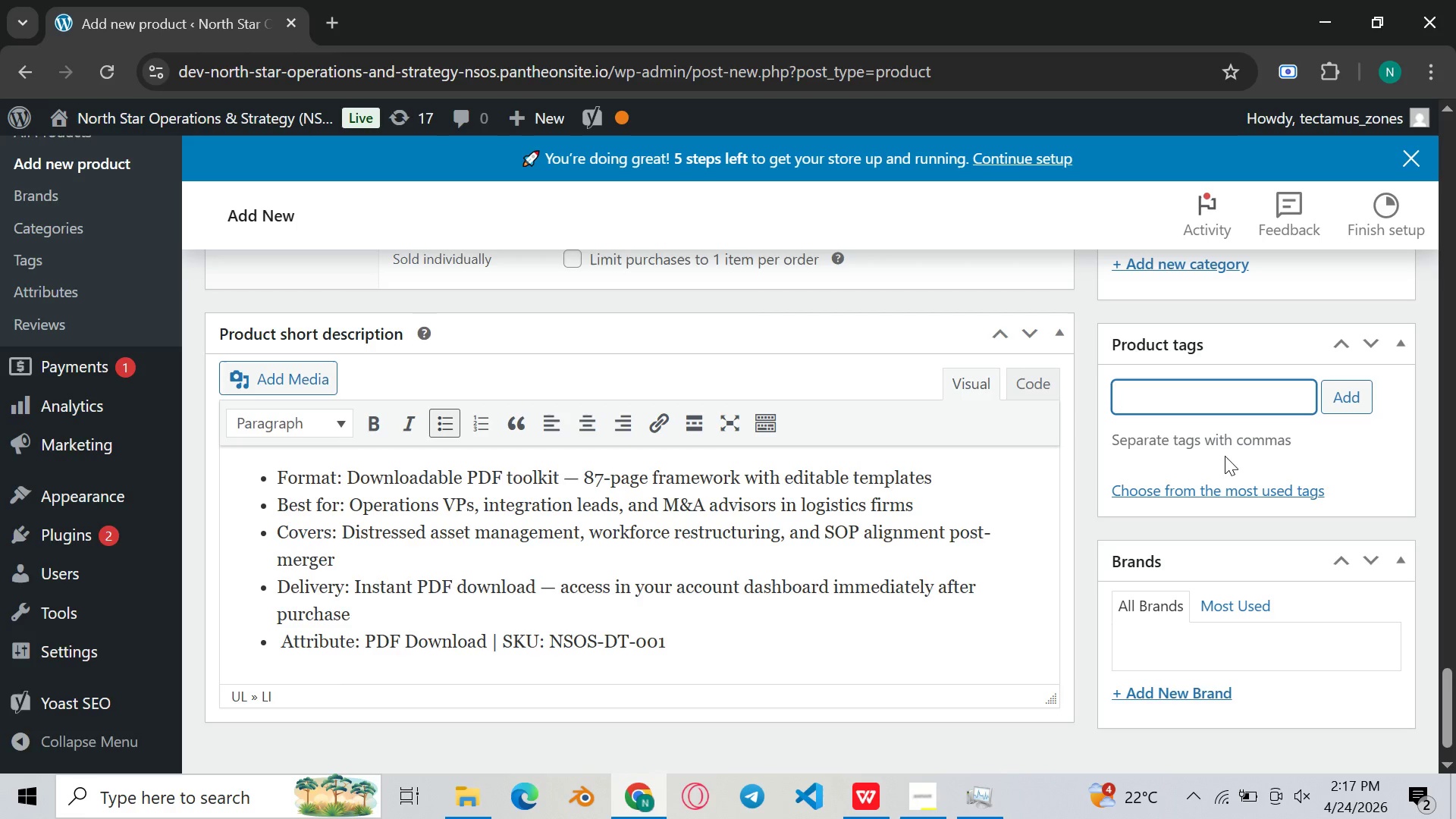 
key(Control+ControlLeft)
 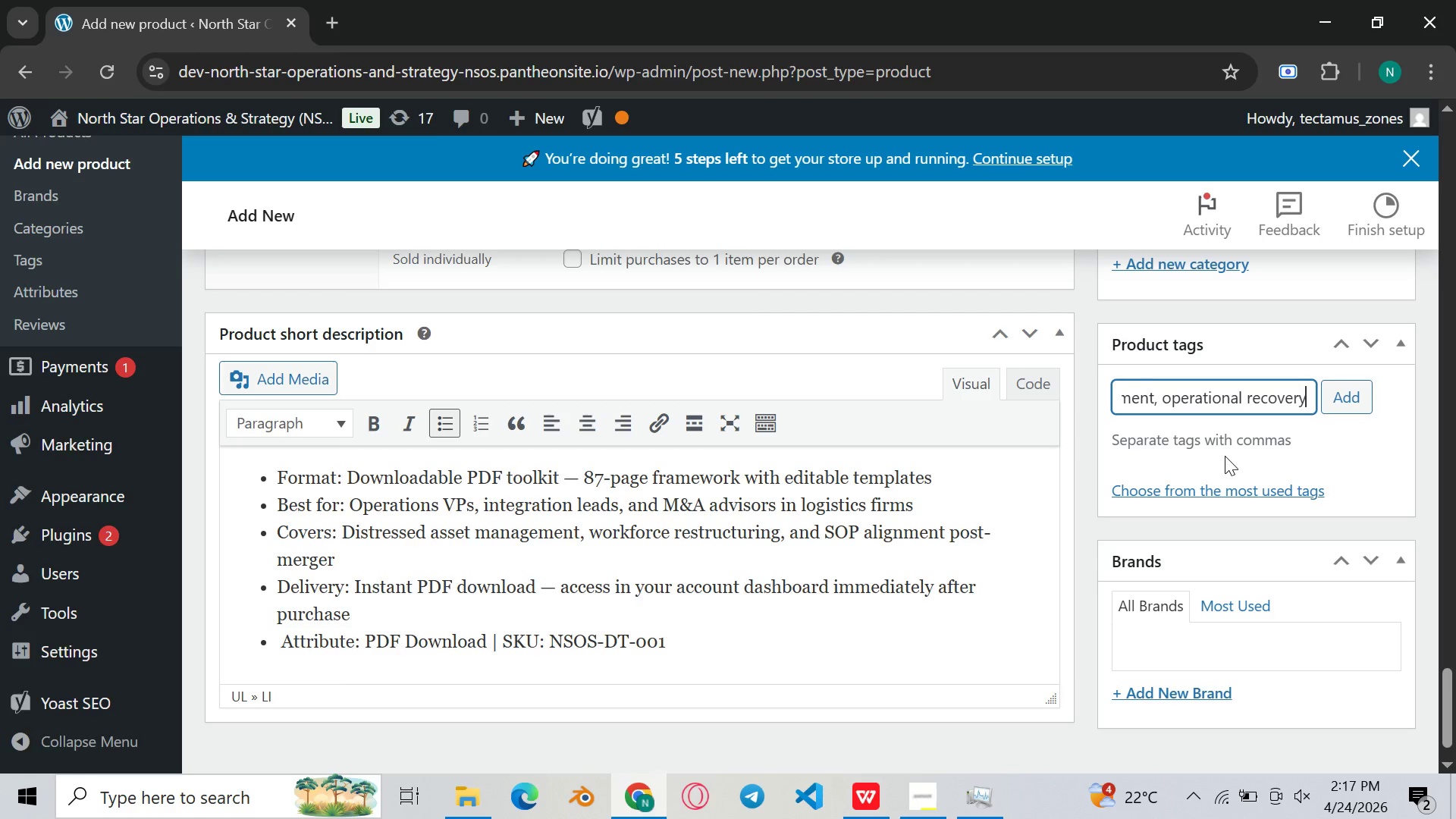 
key(Control+V)
 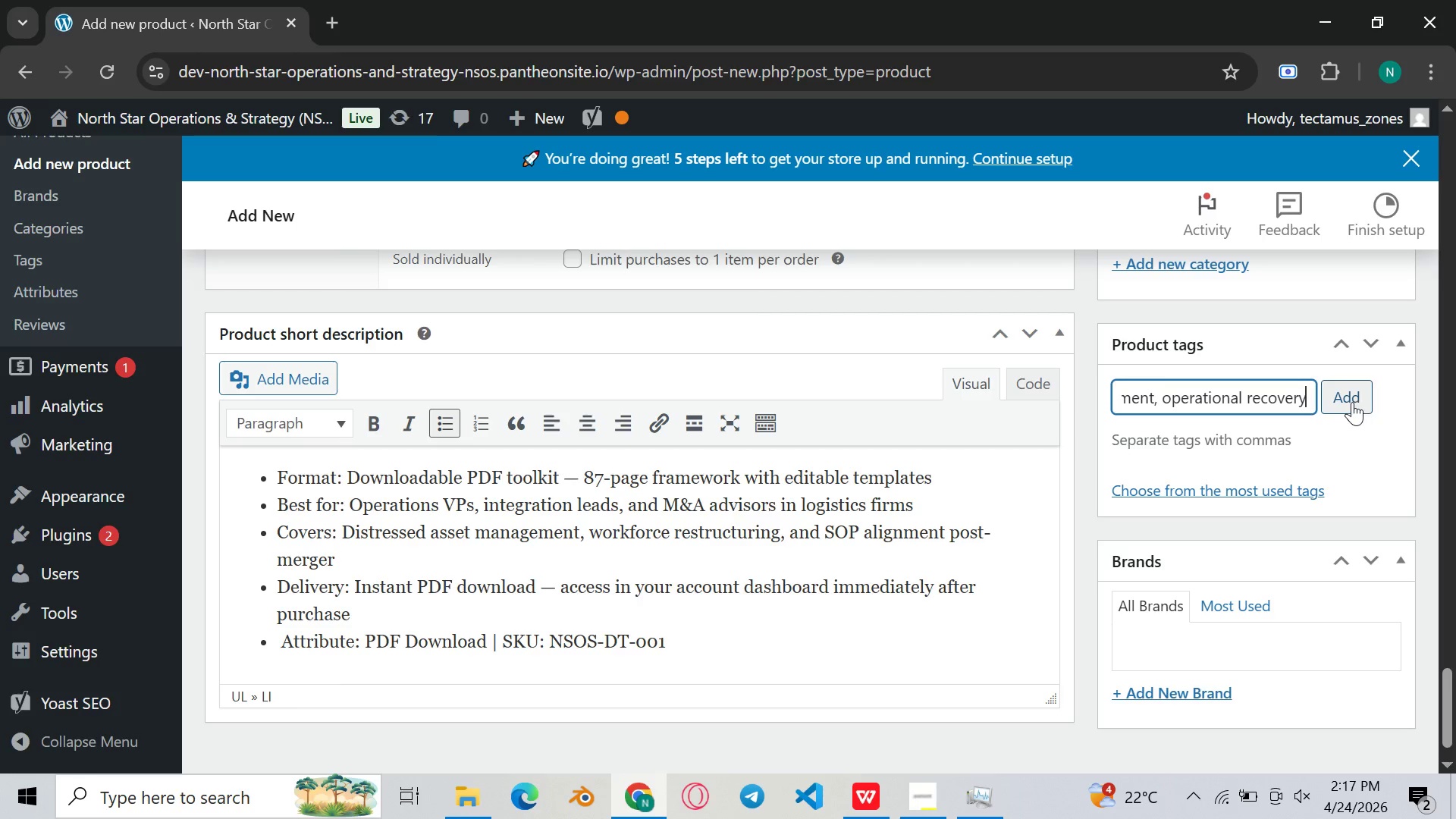 
left_click([1352, 402])
 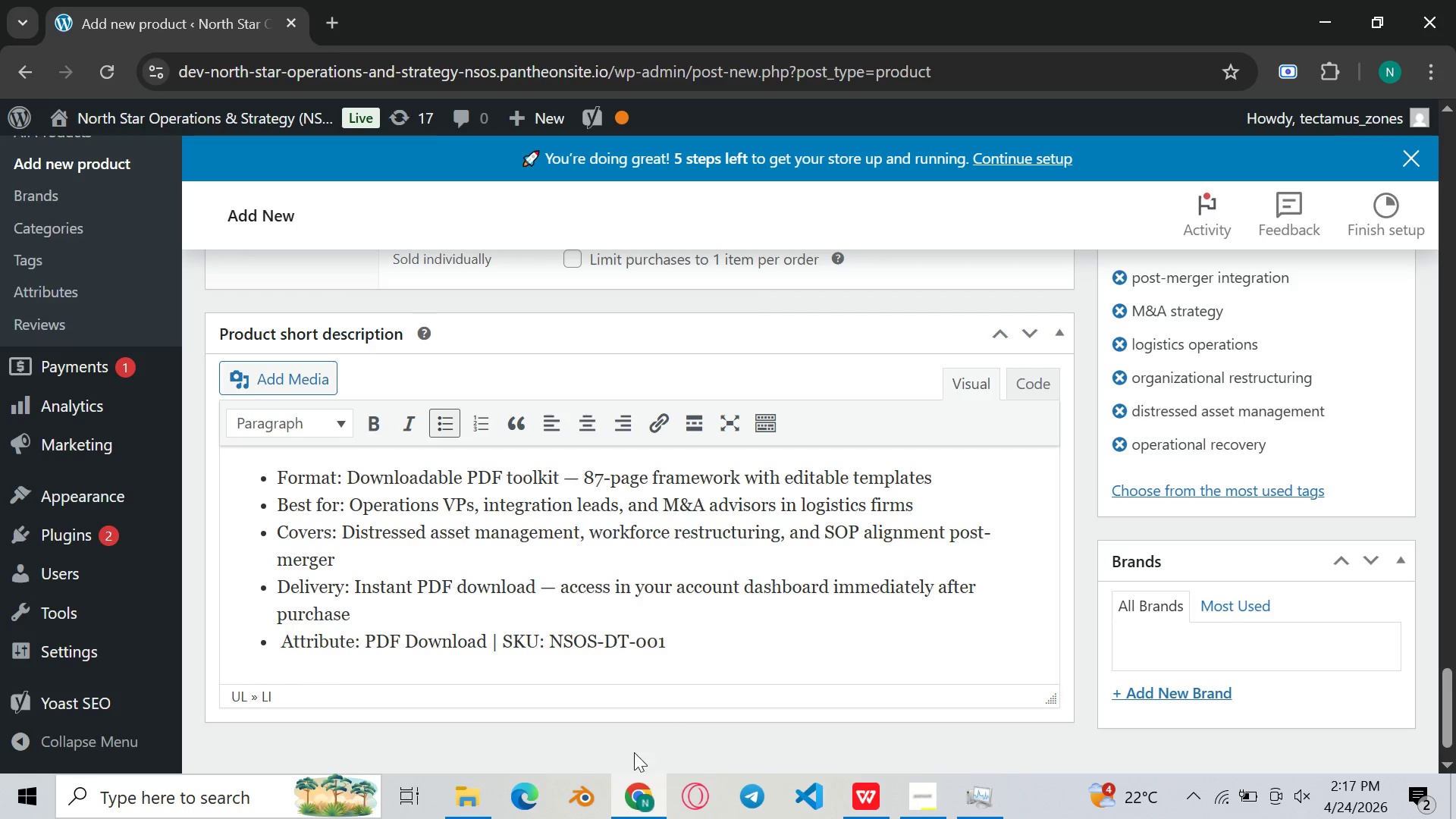 
left_click([632, 798])
 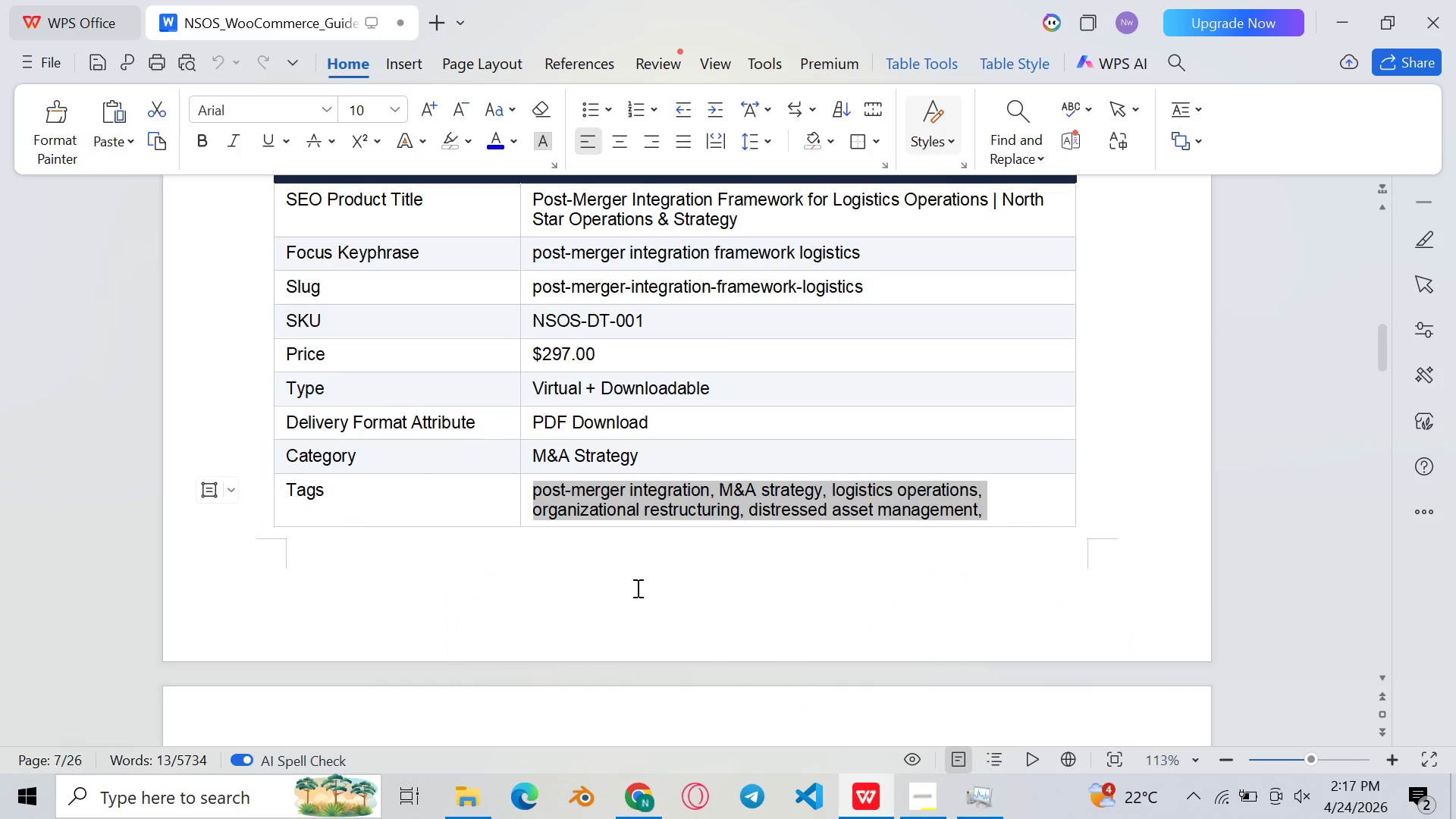 
left_click([636, 588])
 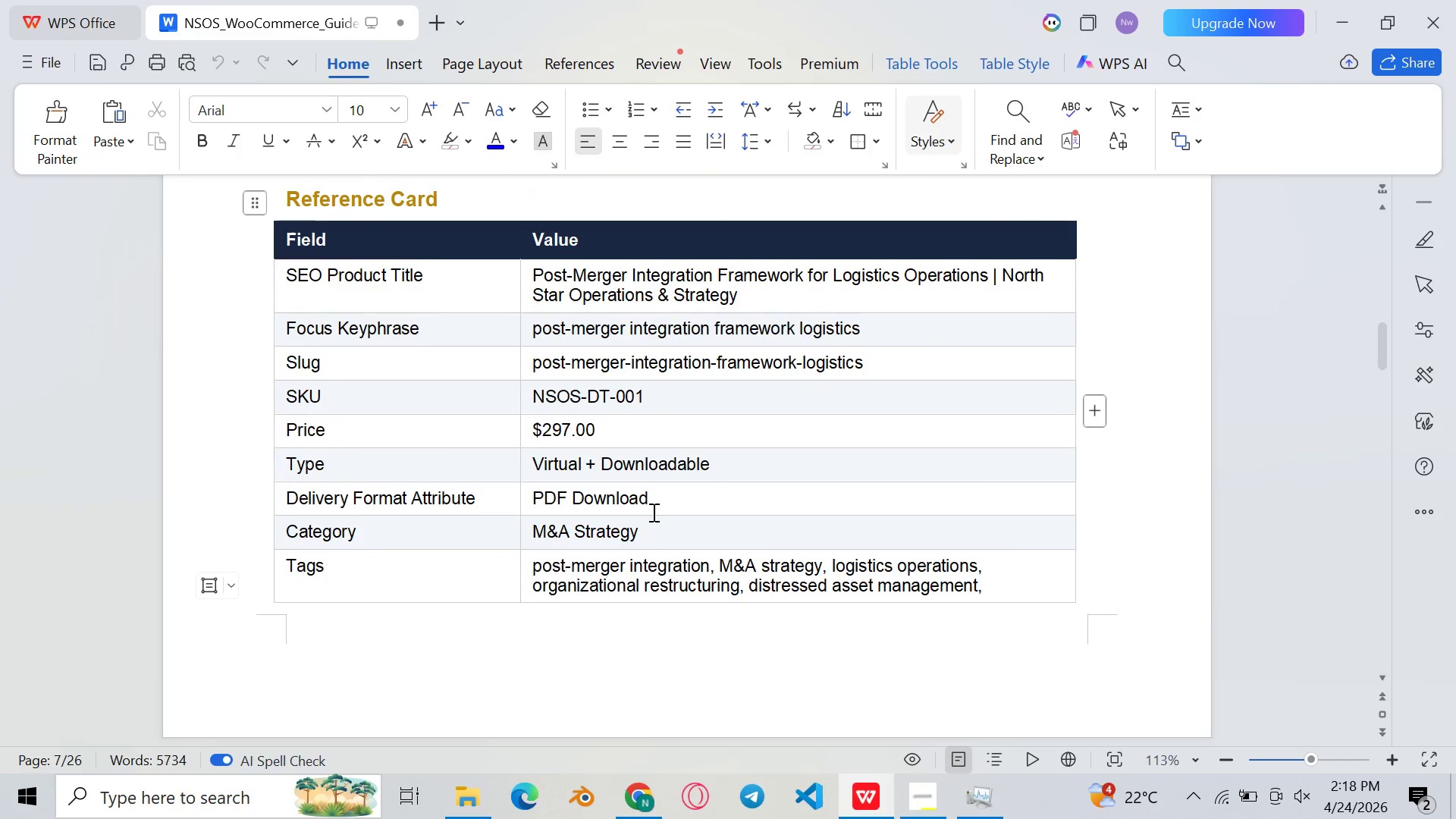 
wait(5.47)
 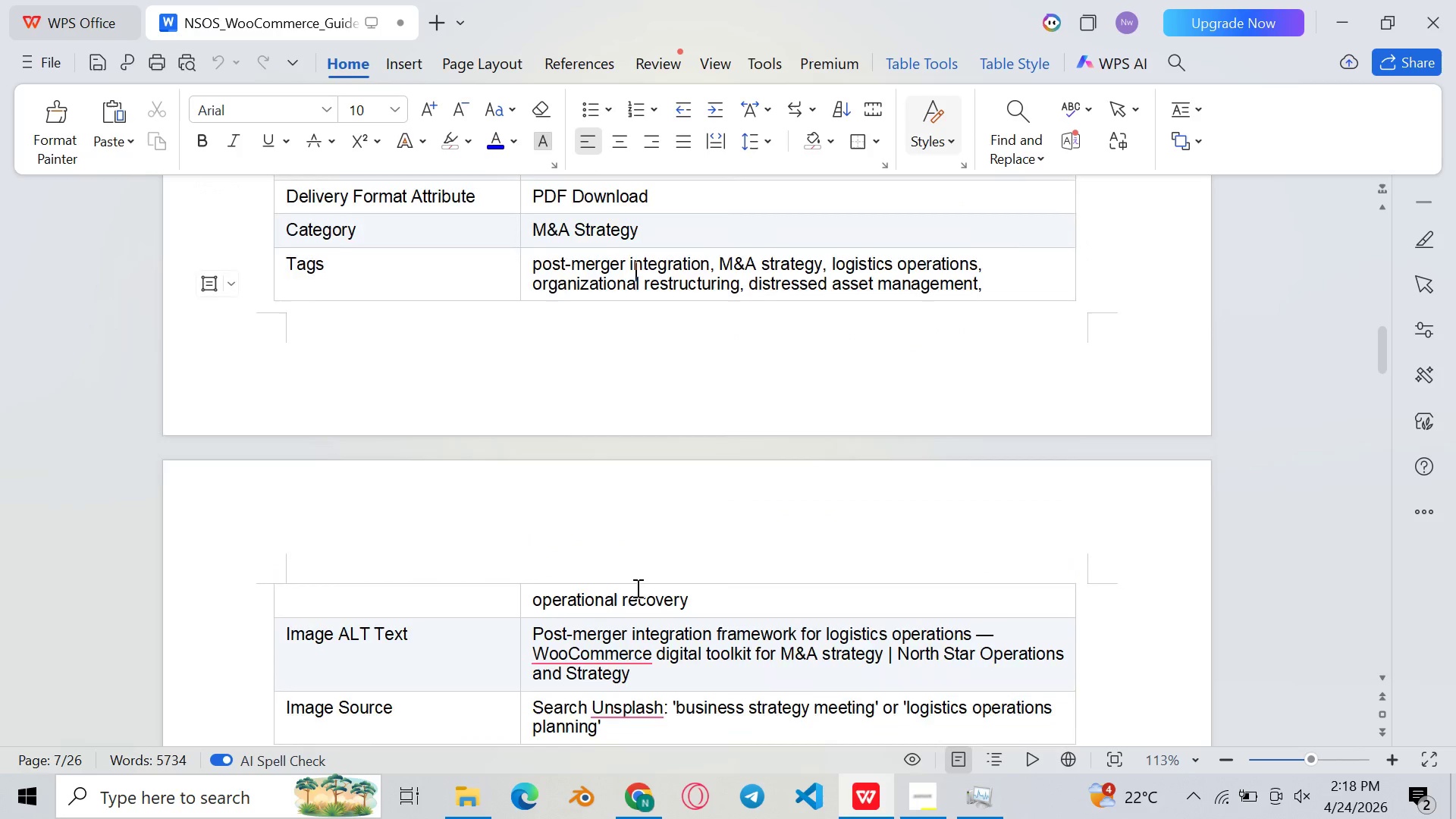 
left_click([621, 783])
 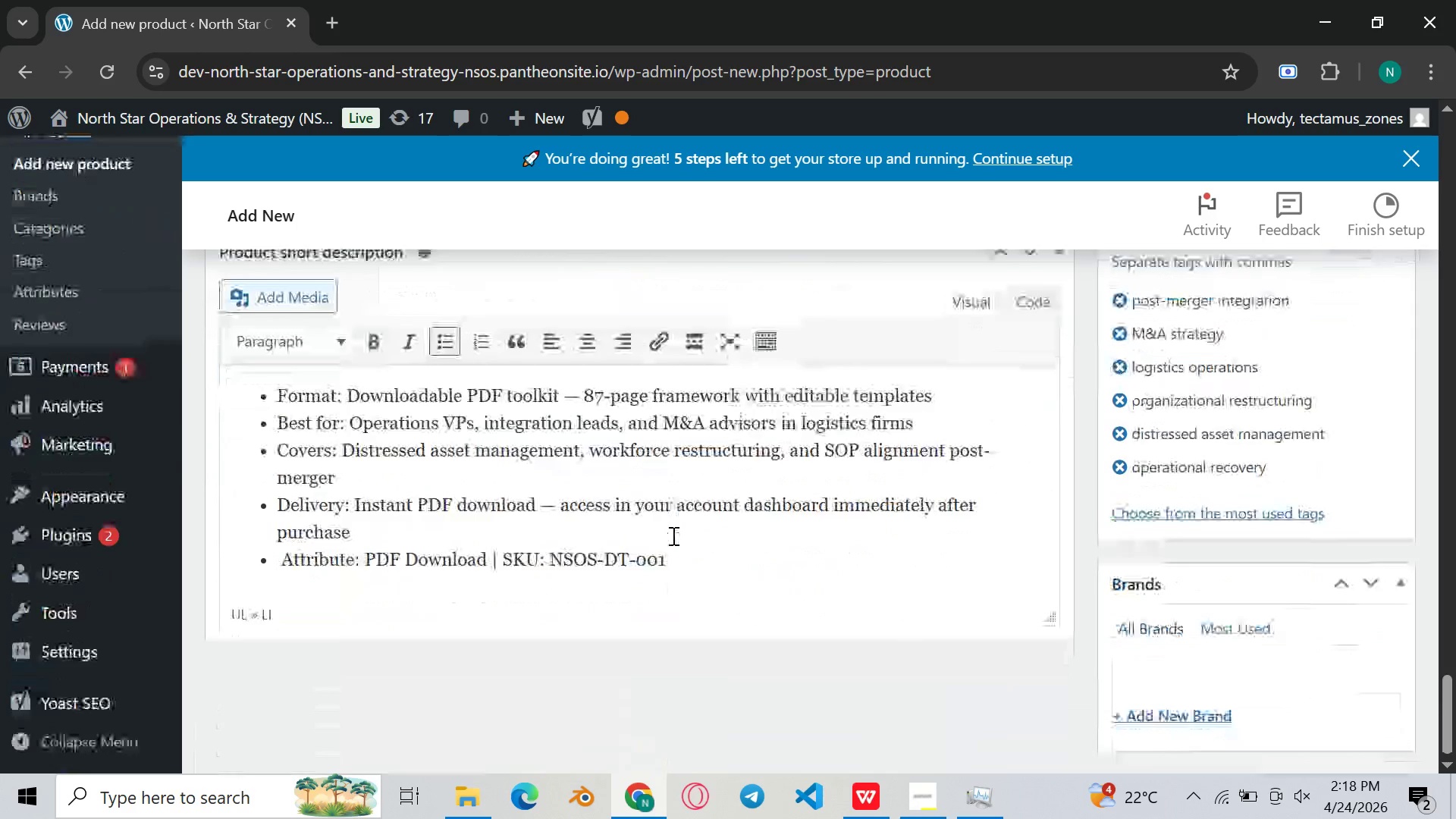 
wait(8.98)
 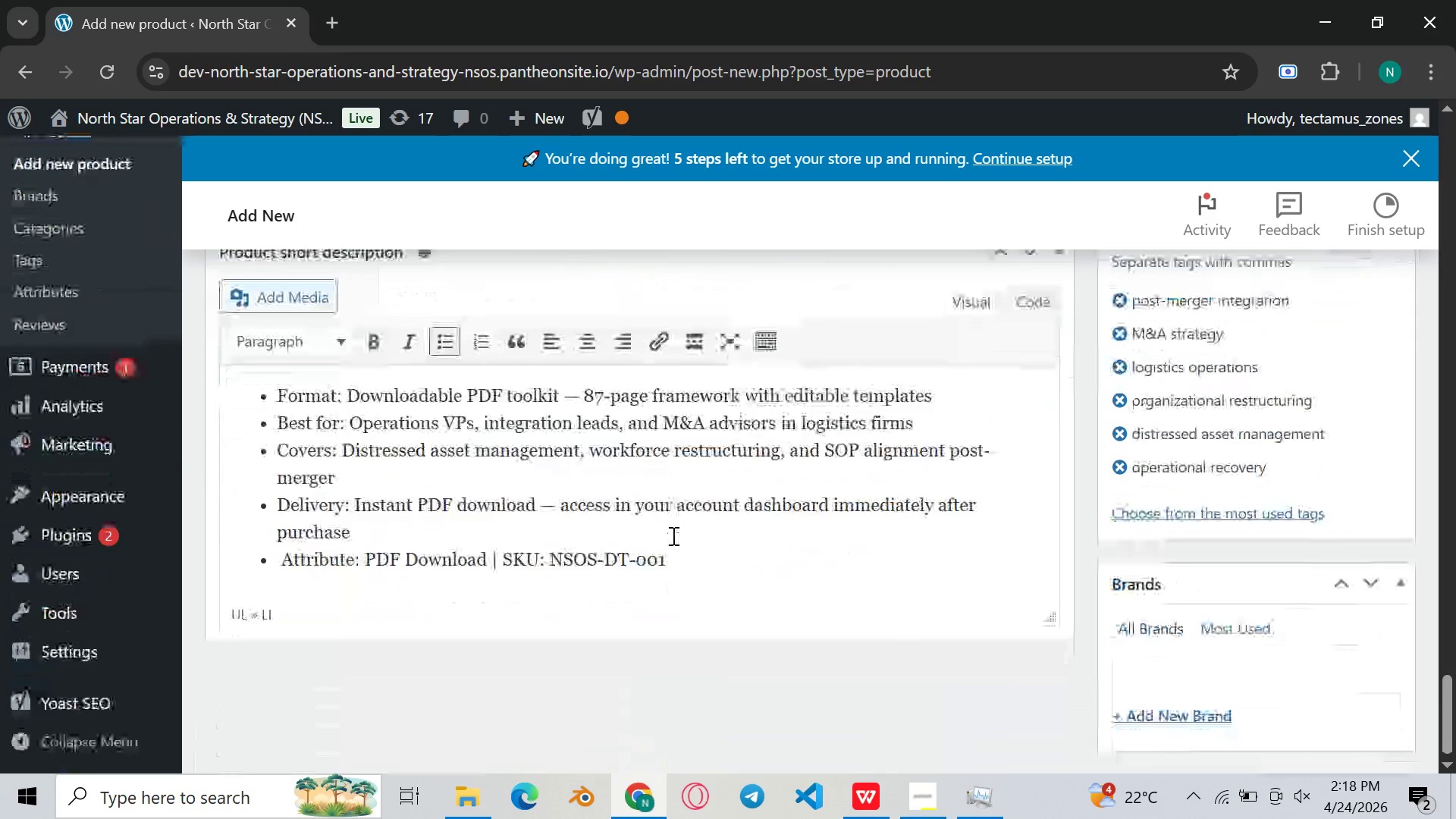 
left_click([877, 818])
 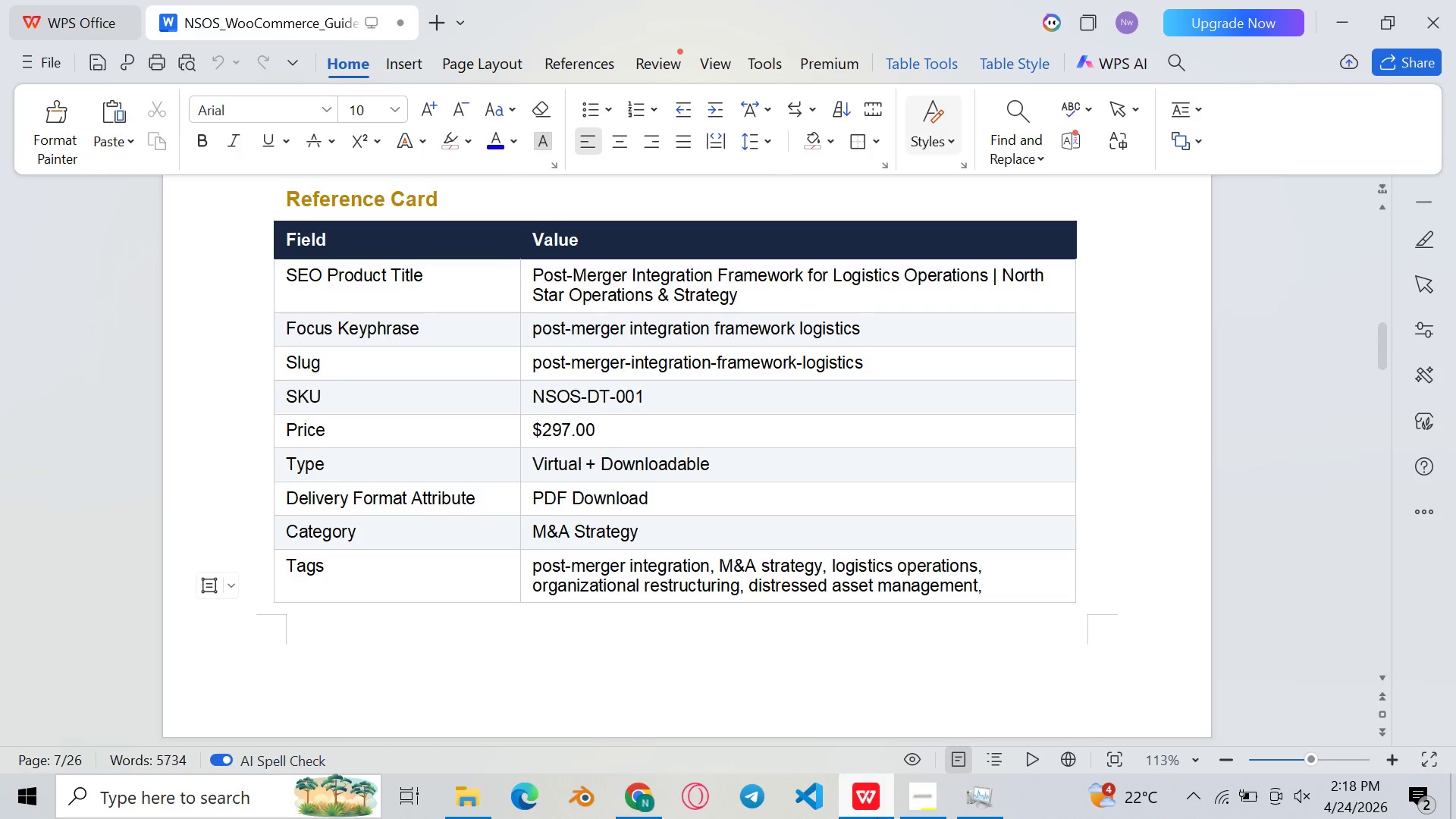 
left_click([877, 818])
 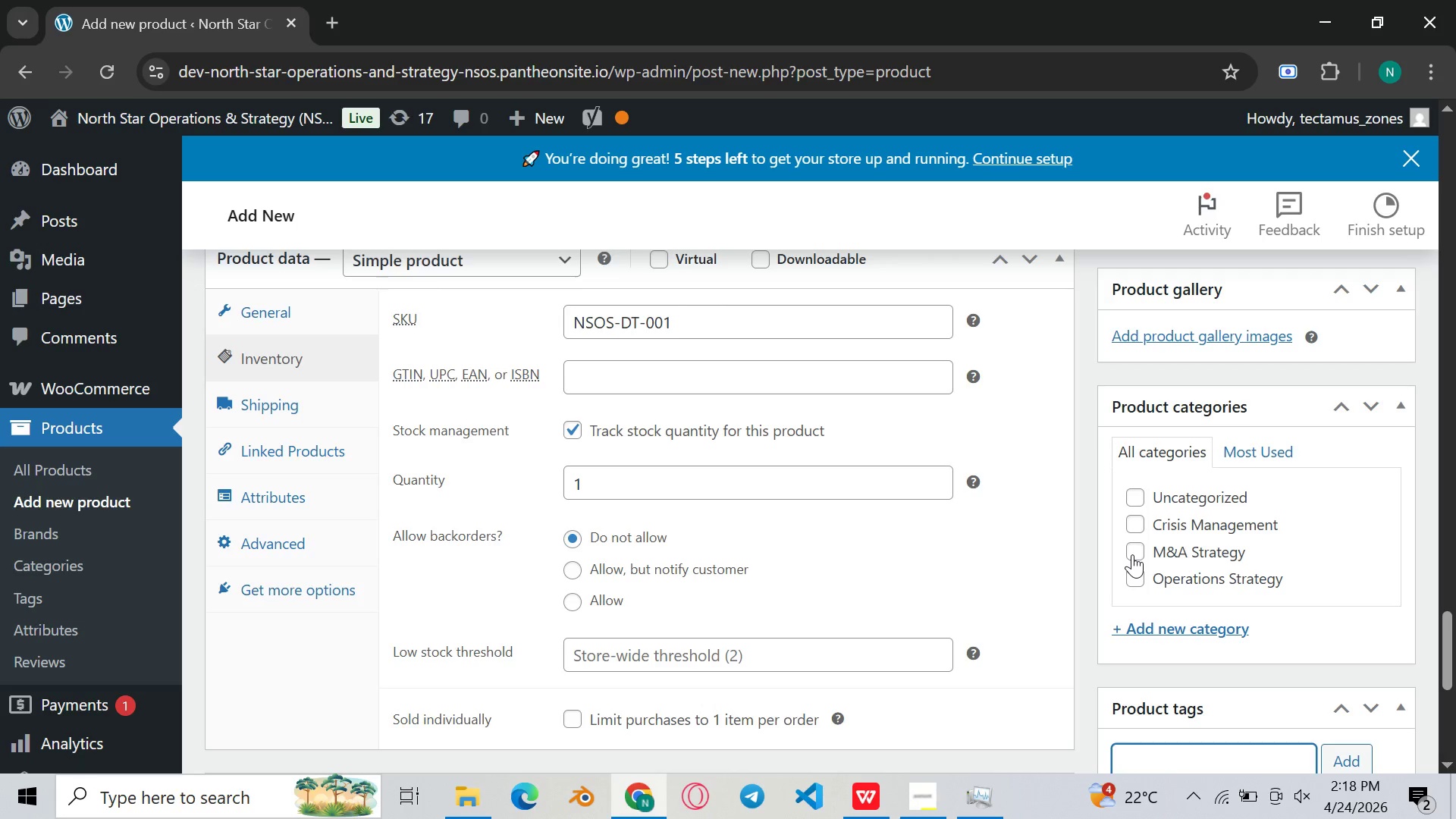 
left_click([1132, 554])
 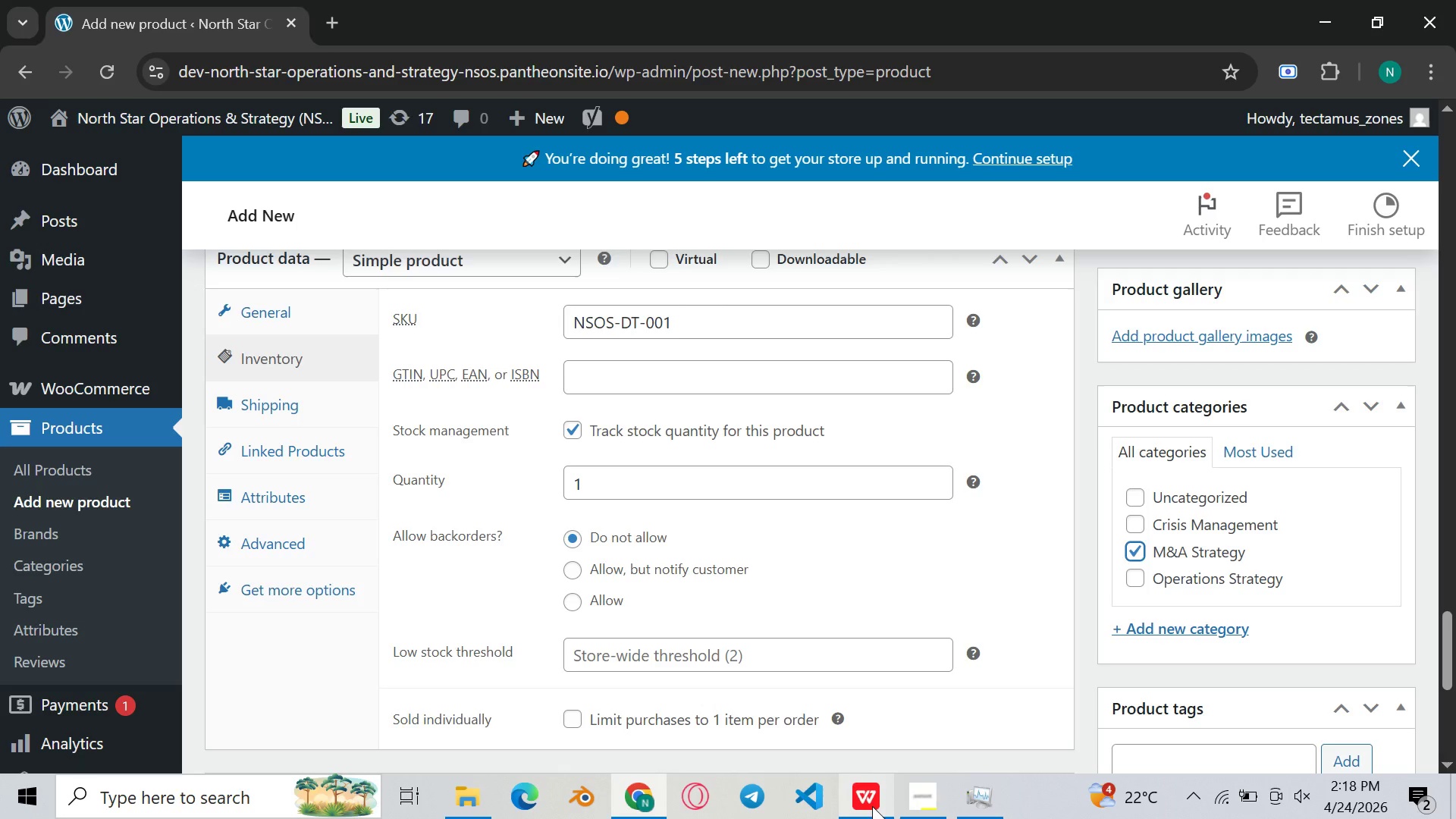 
left_click([872, 806])
 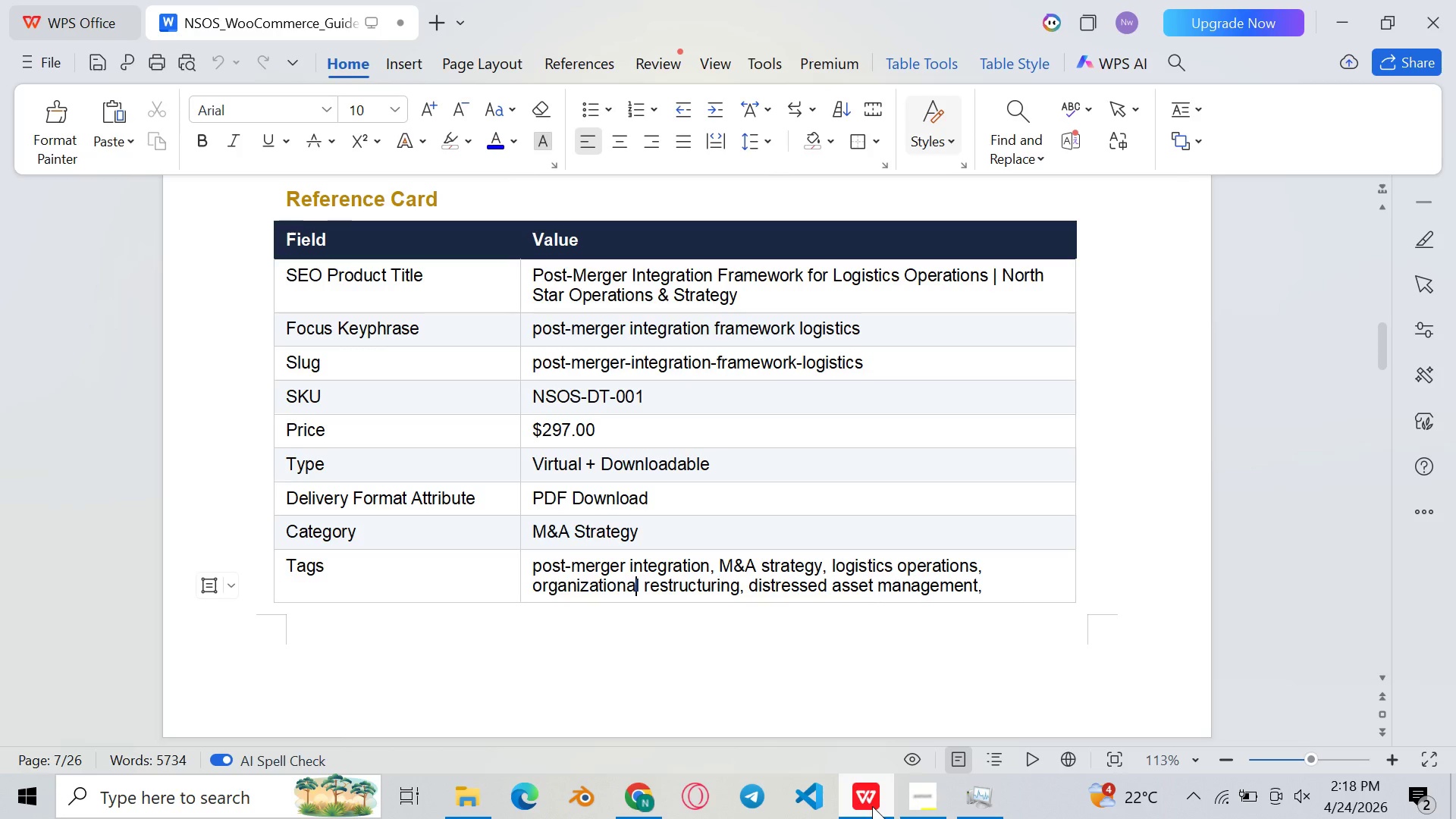 
wait(5.5)
 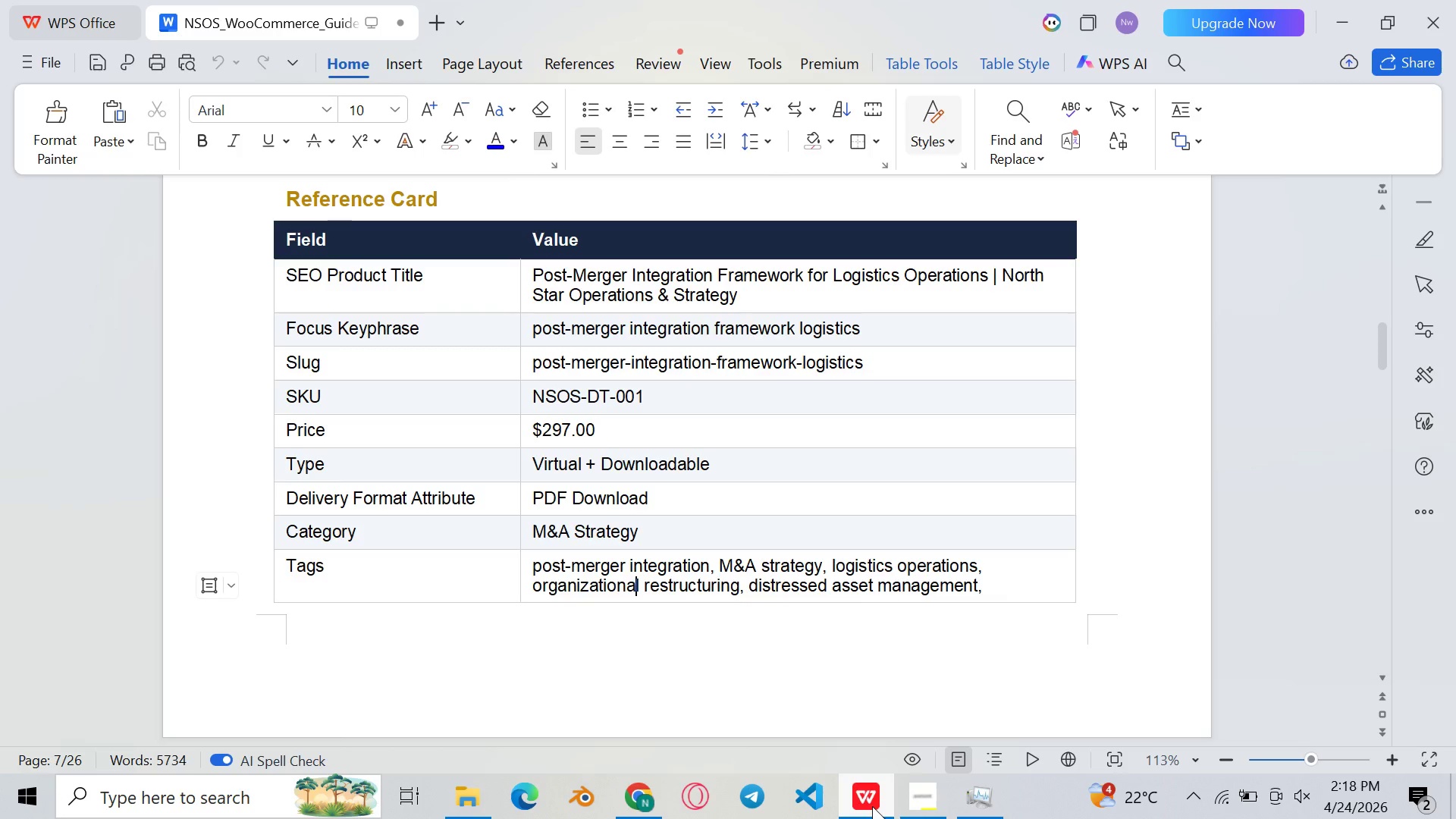 
left_click([872, 806])
 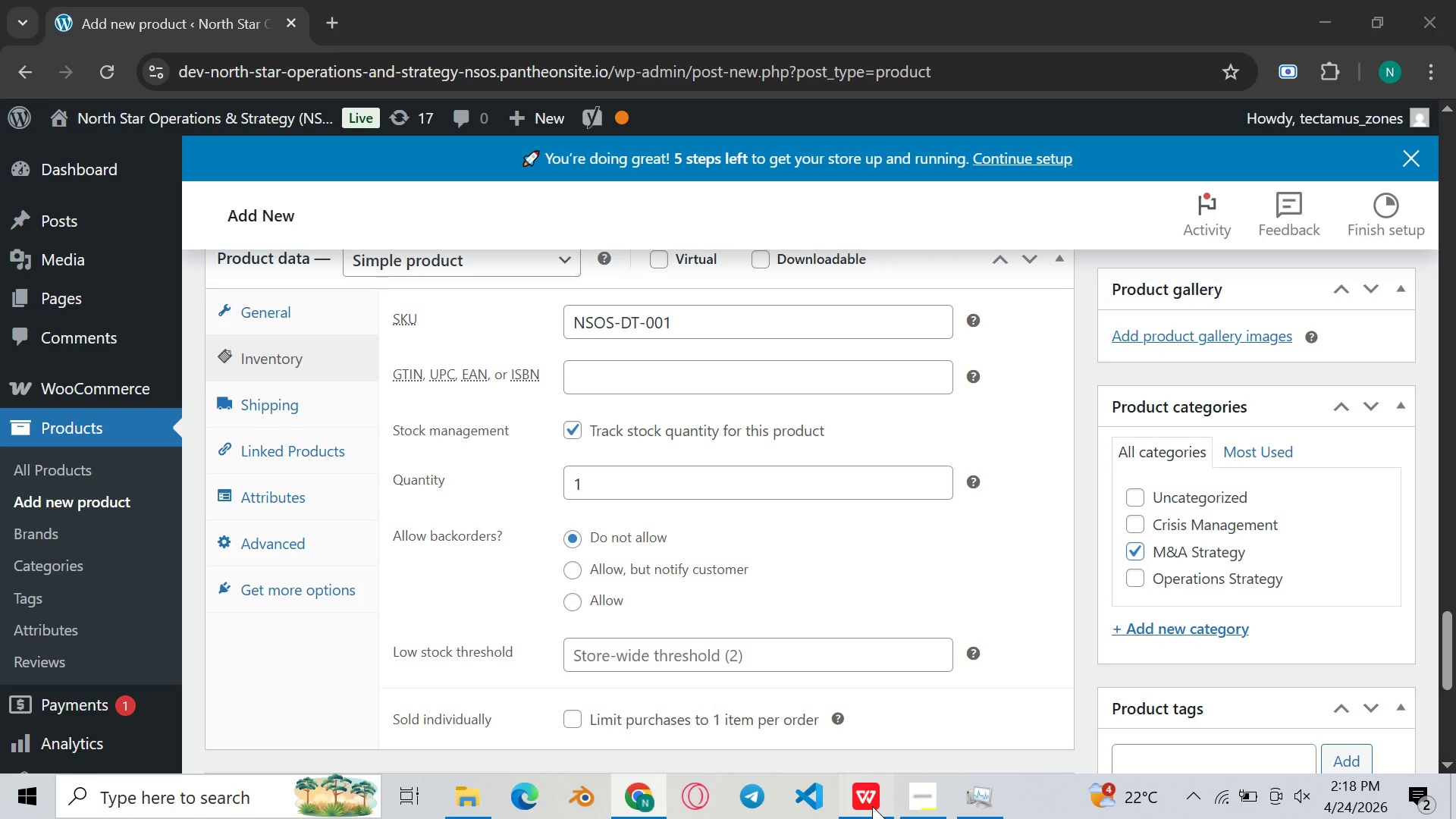 
left_click([872, 806])
 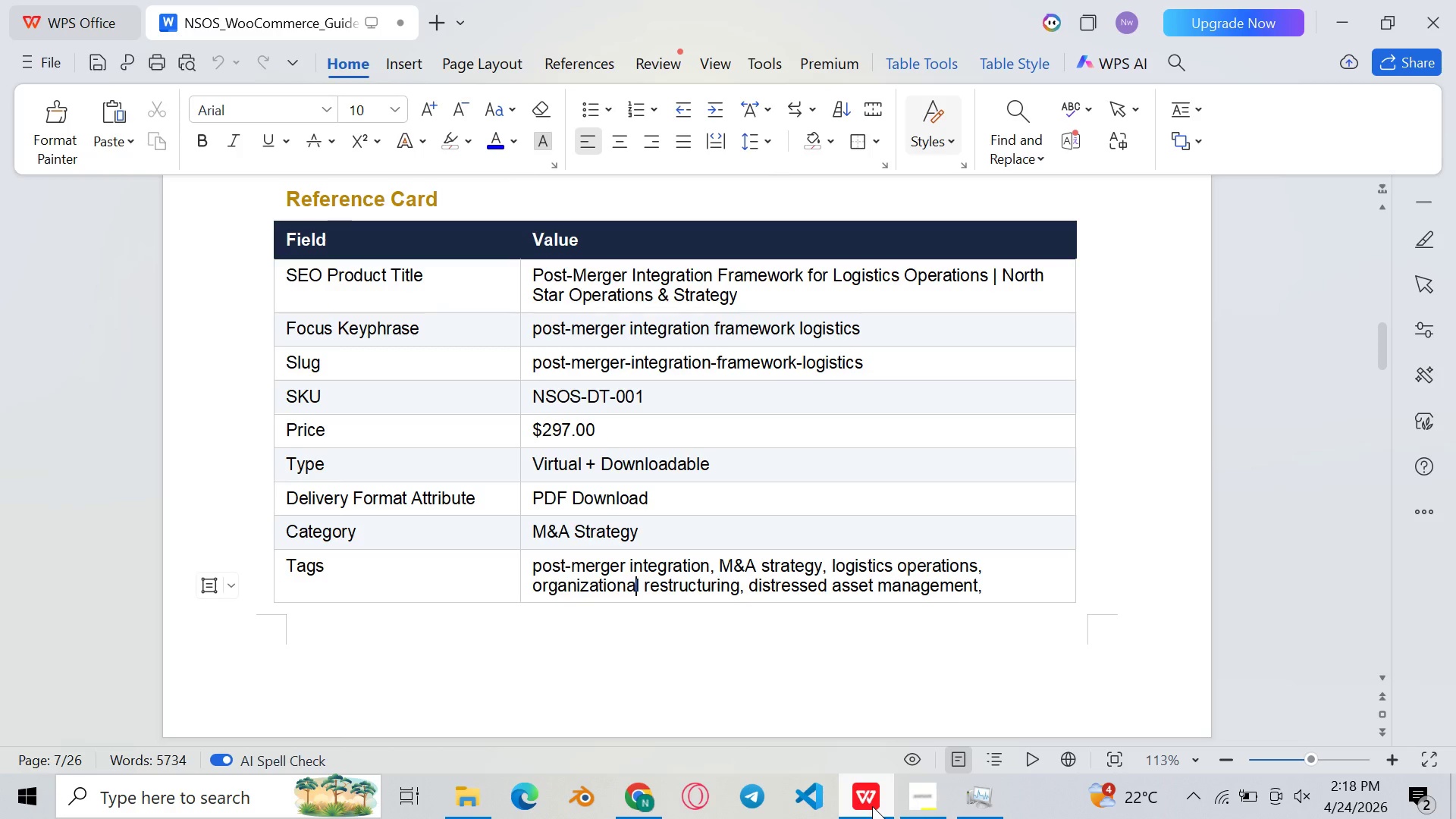 
left_click([872, 806])
 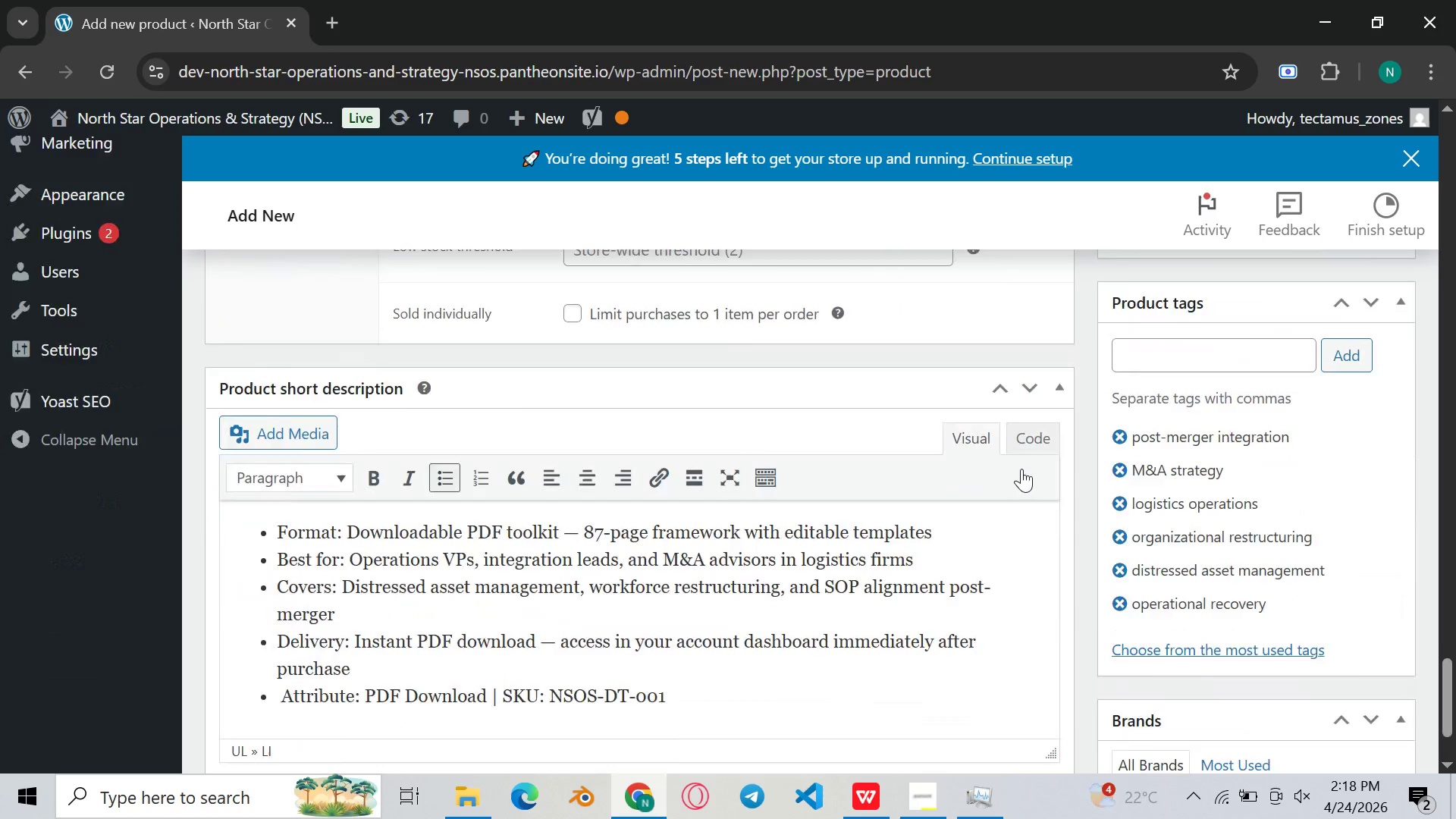 
left_click([876, 808])
 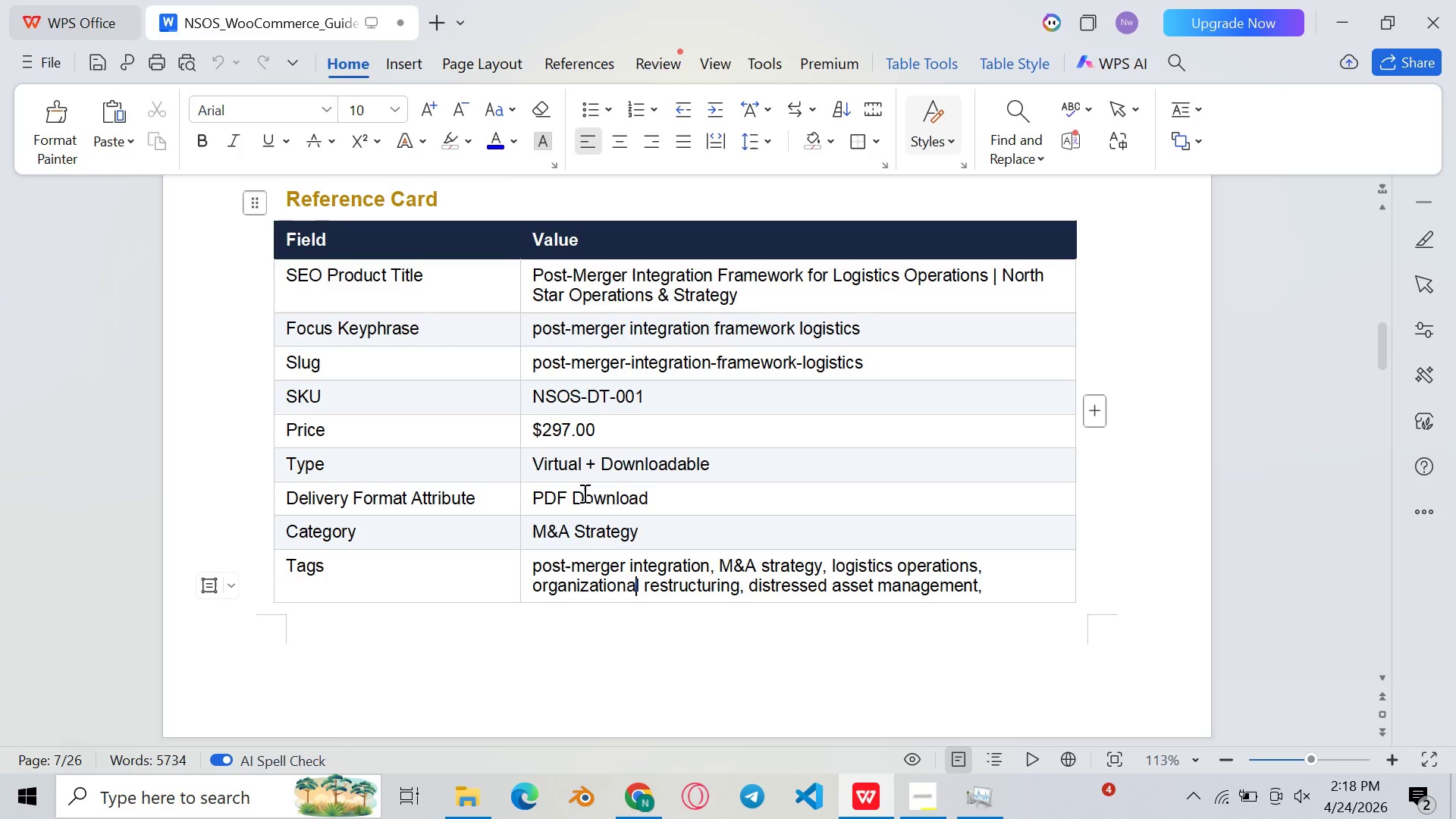 
mouse_move([598, 472])
 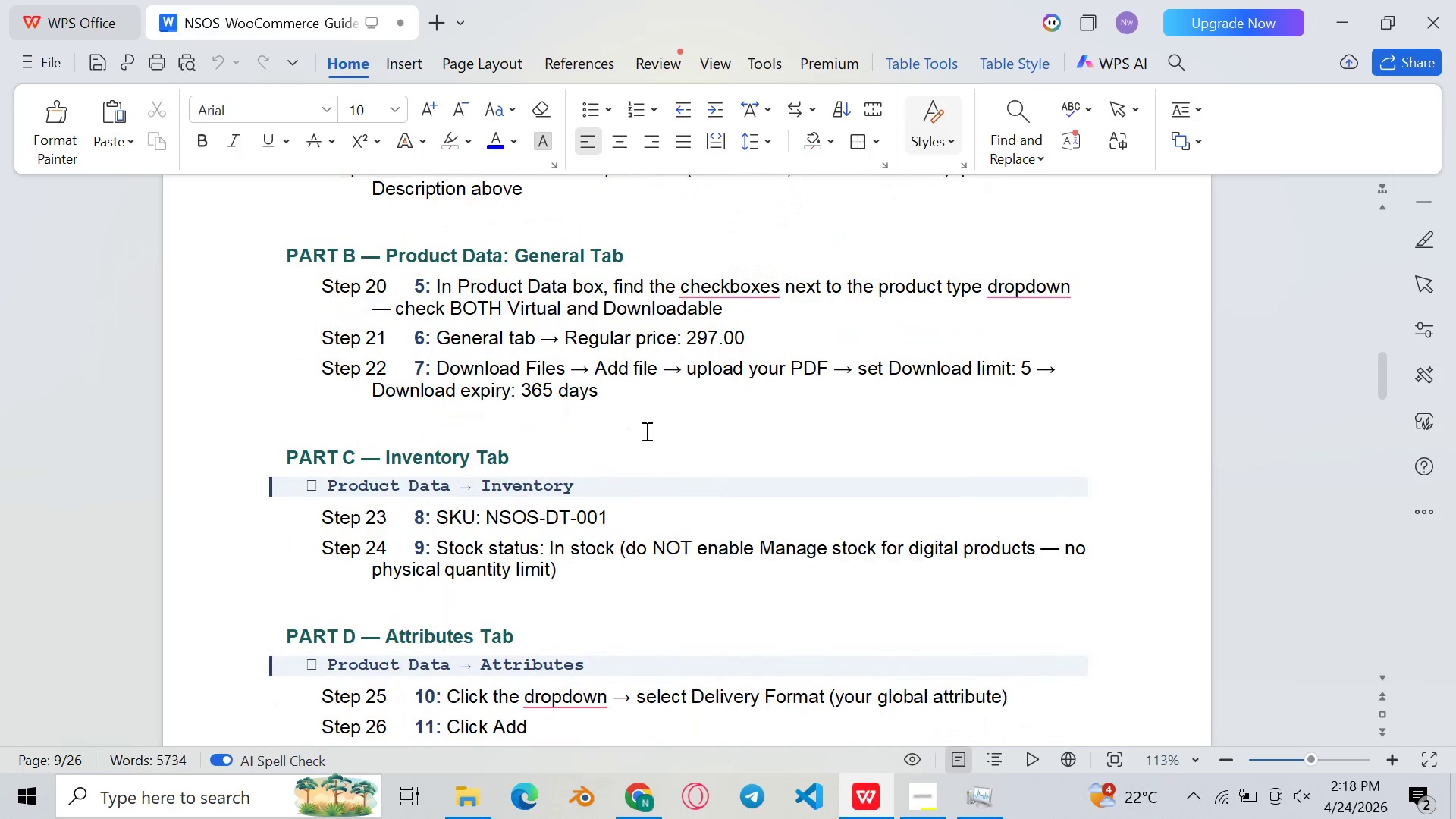 
left_click([645, 431])
 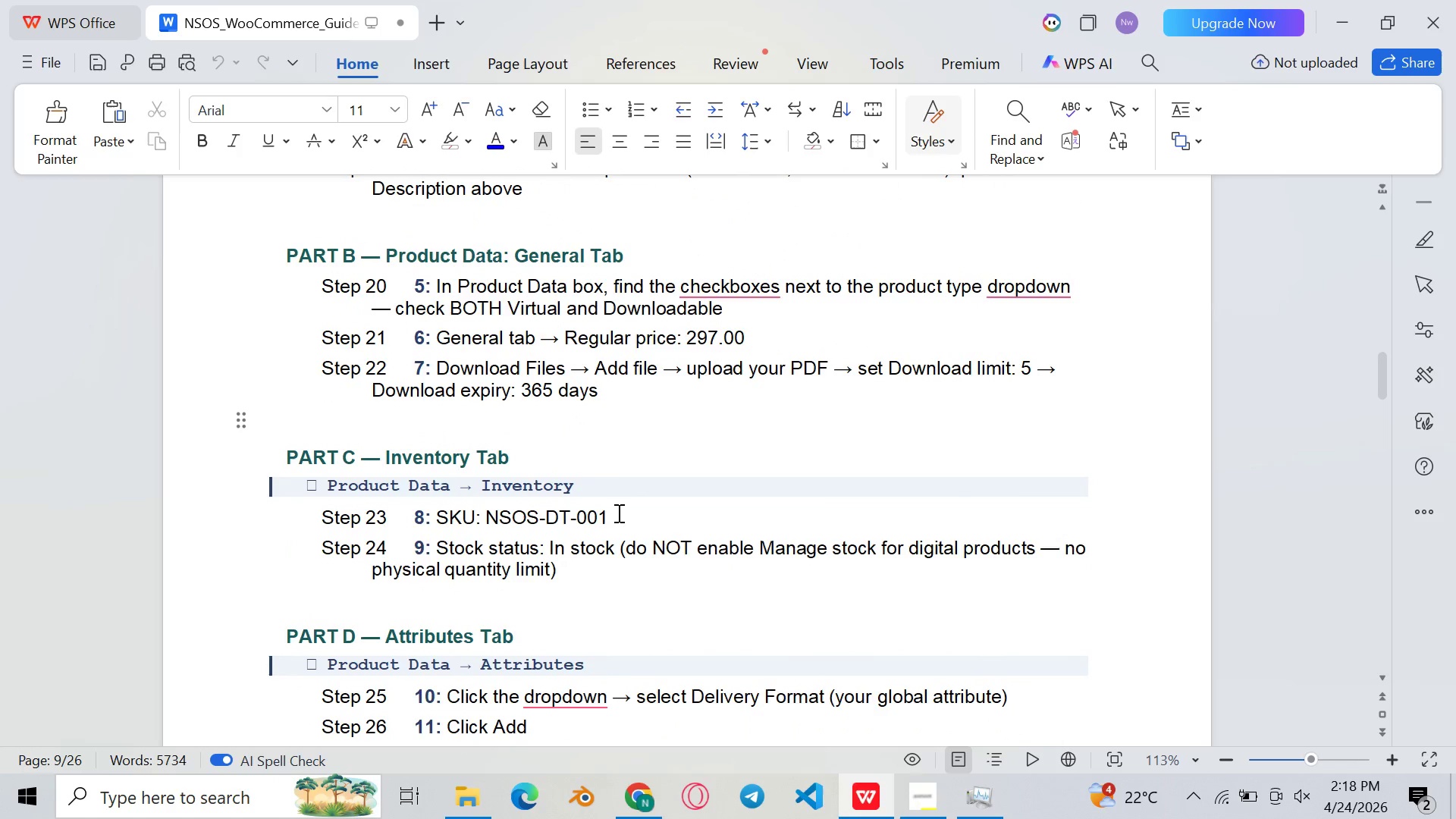 
left_click([635, 788])
 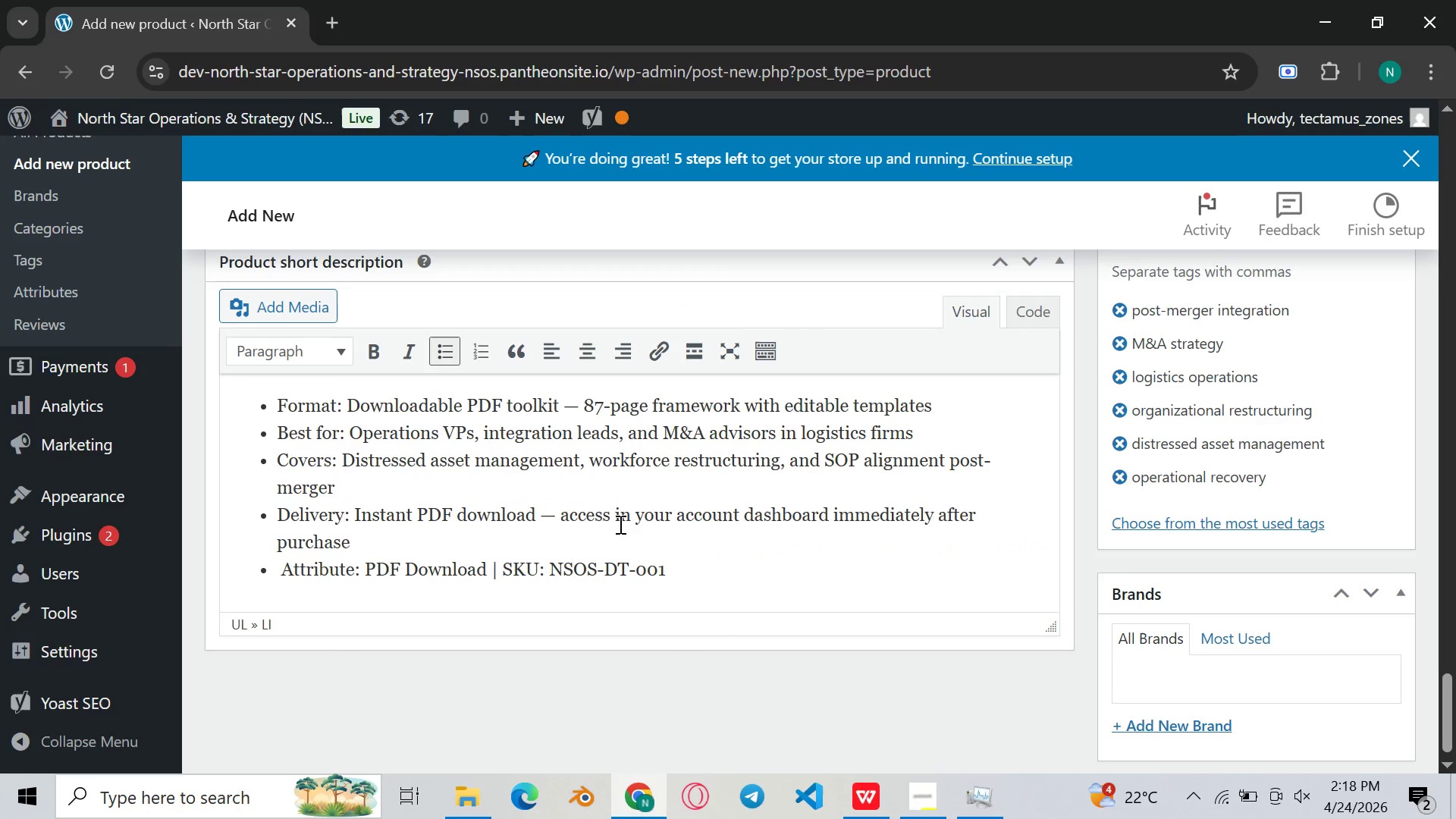 
mouse_move([607, 507])
 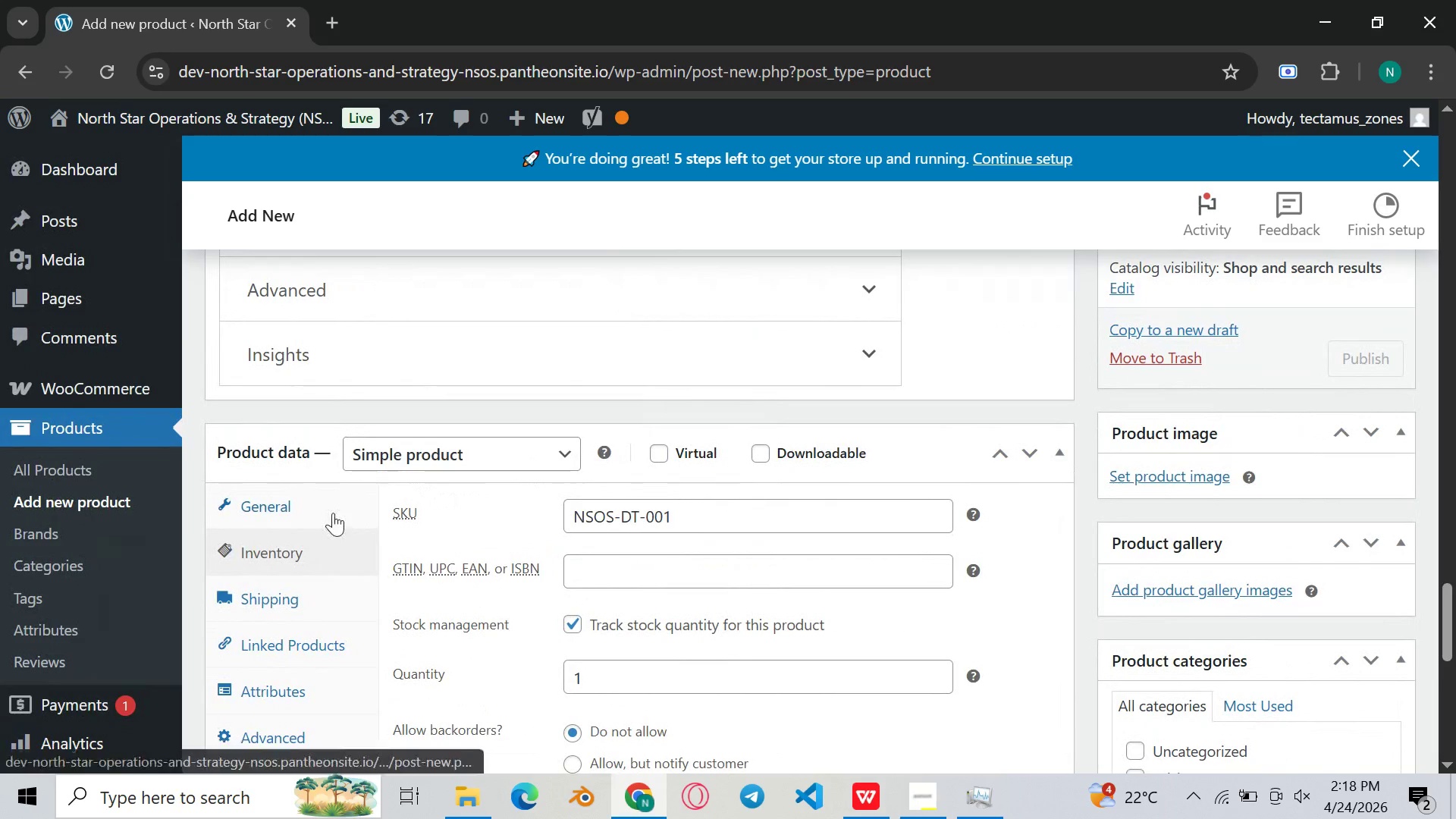 
left_click([333, 513])
 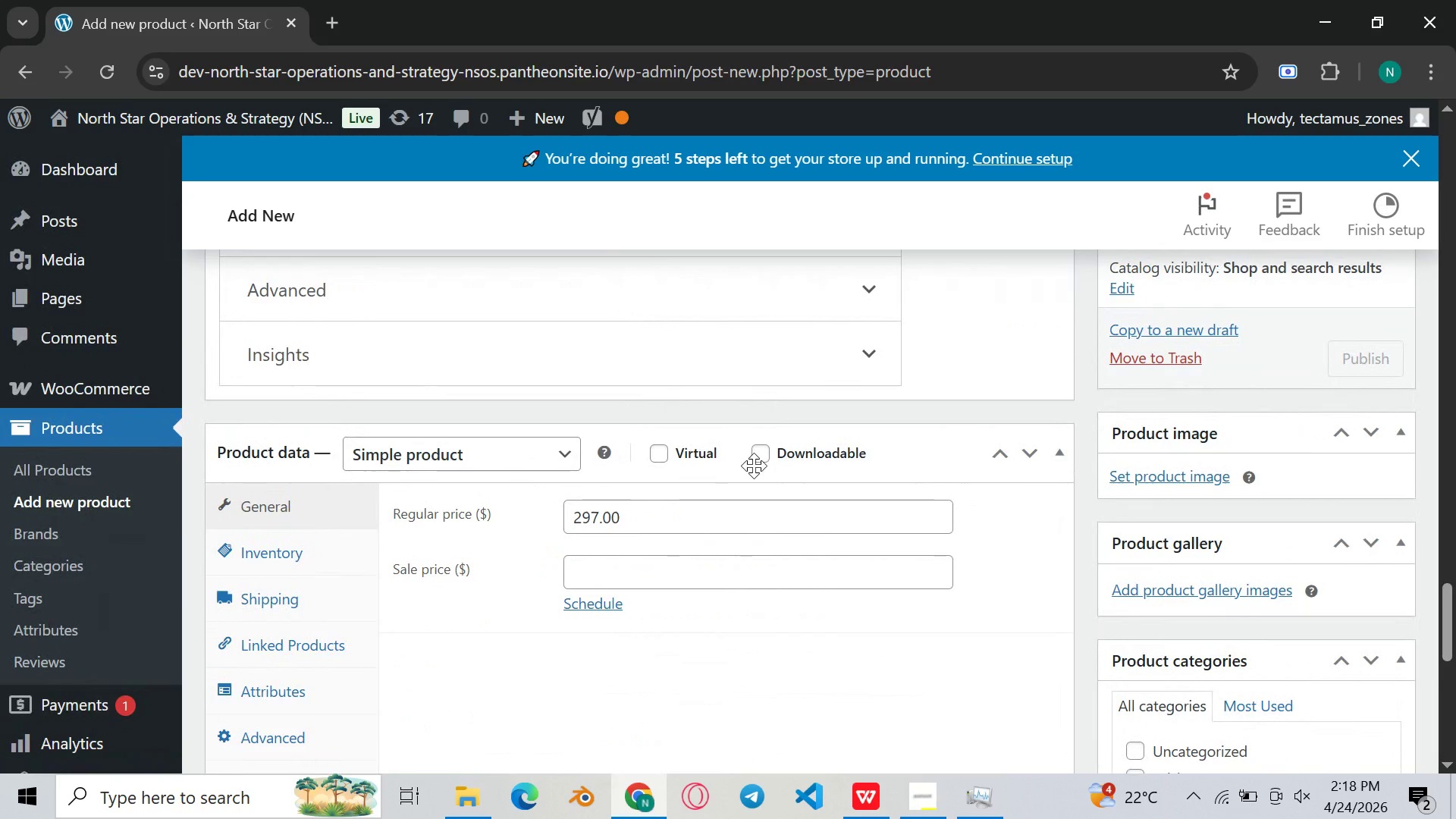 
left_click([753, 466])
 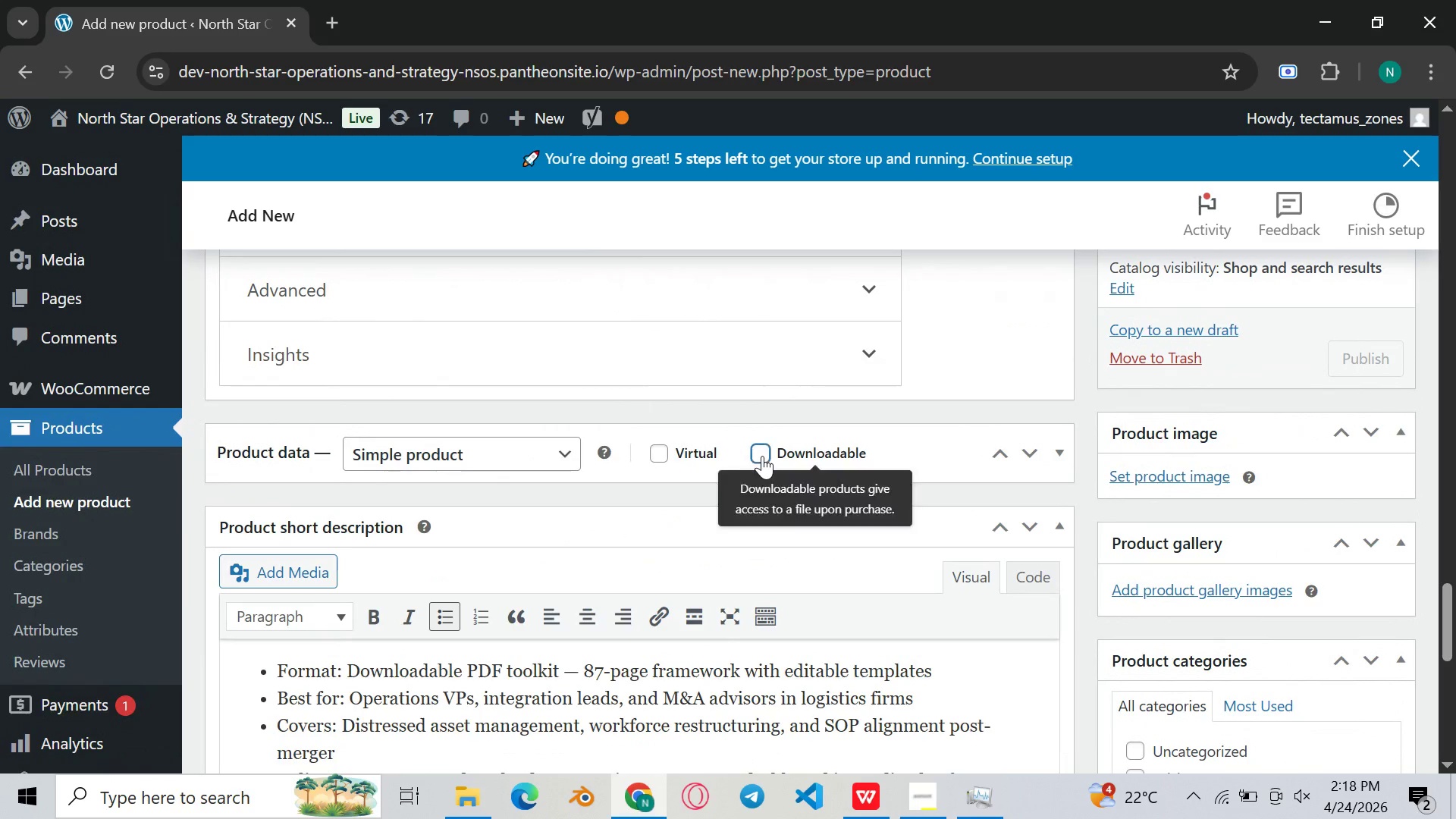 
left_click([762, 456])
 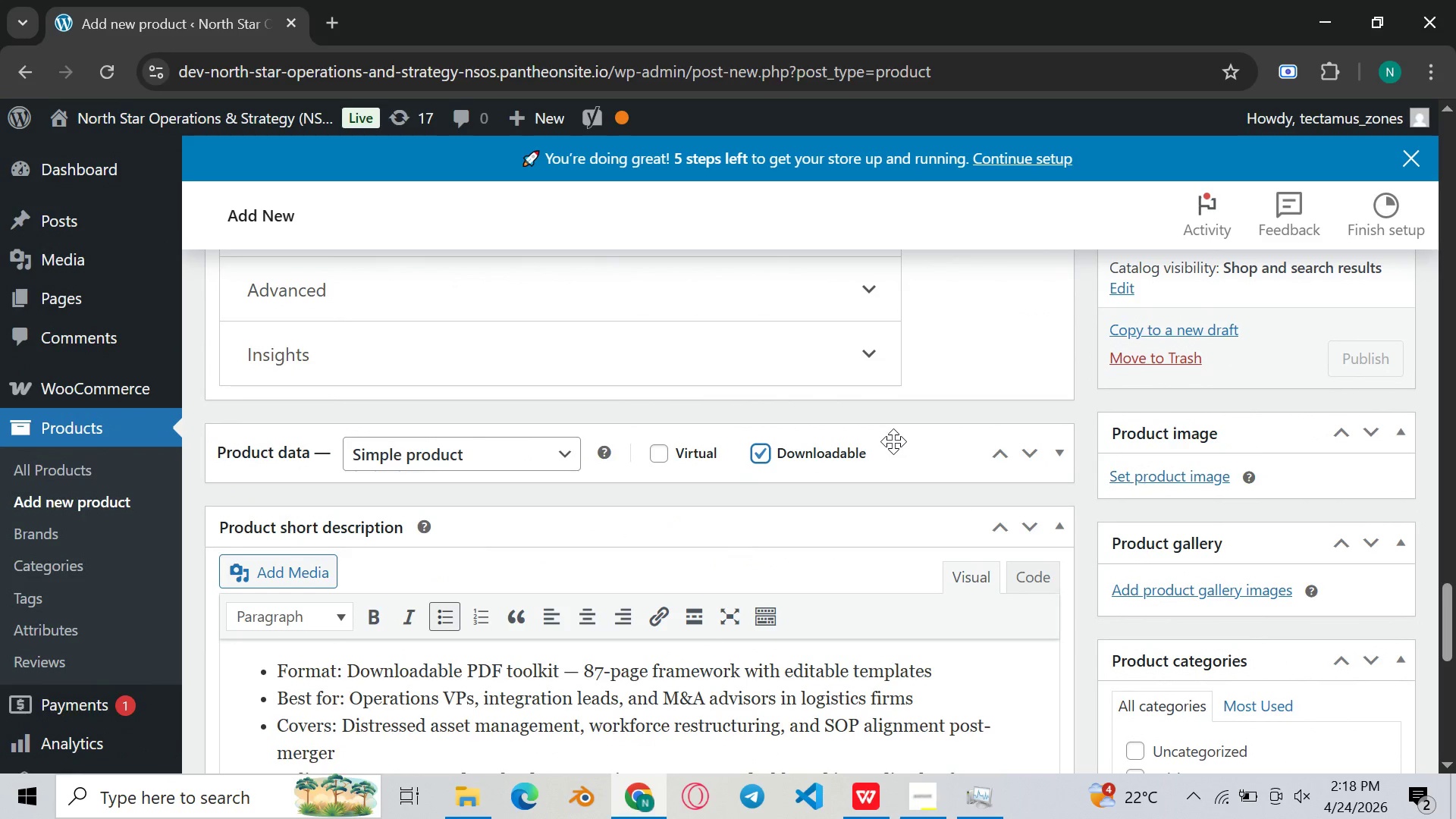 
left_click([893, 441])
 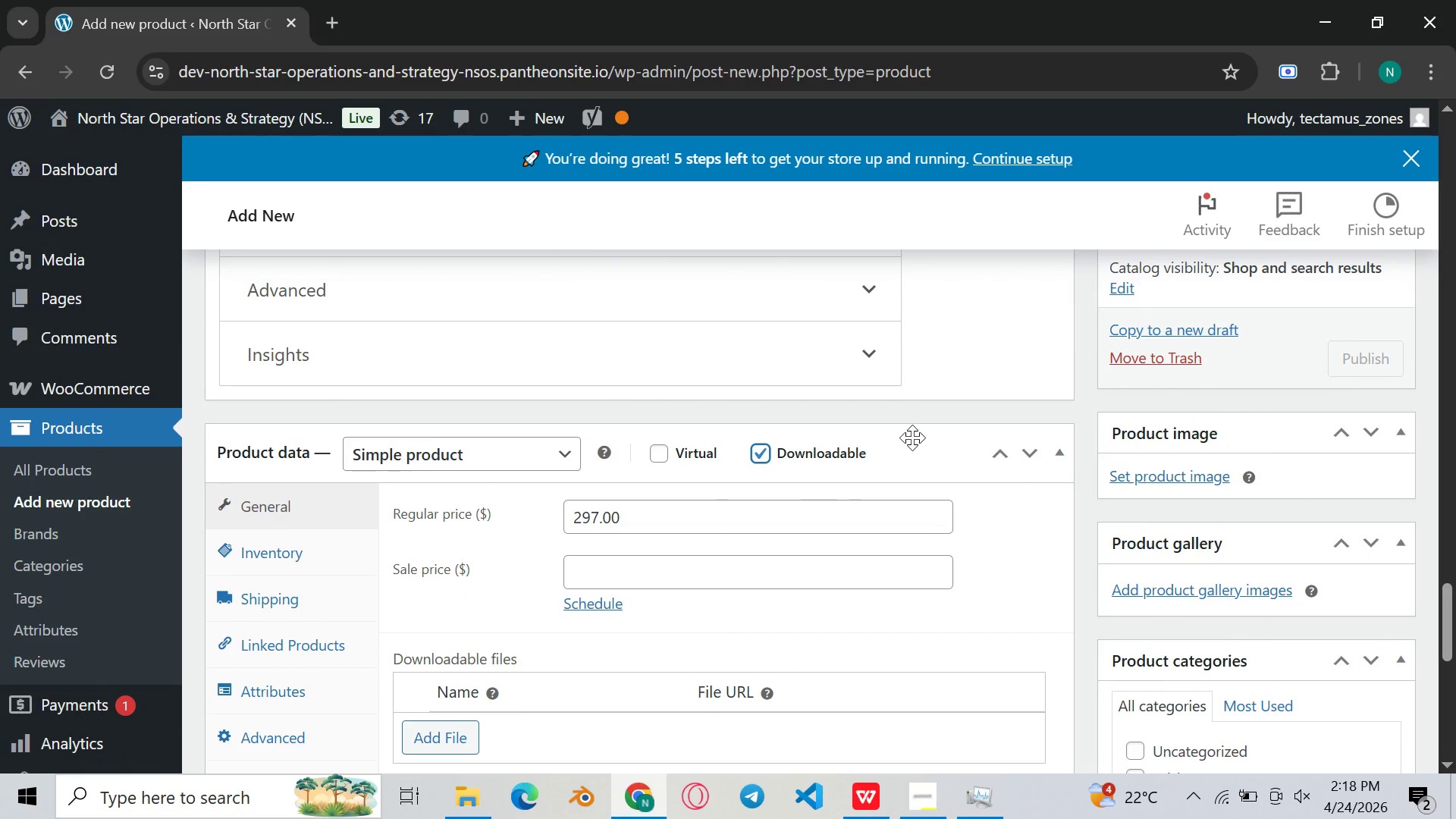 
left_click([907, 450])
 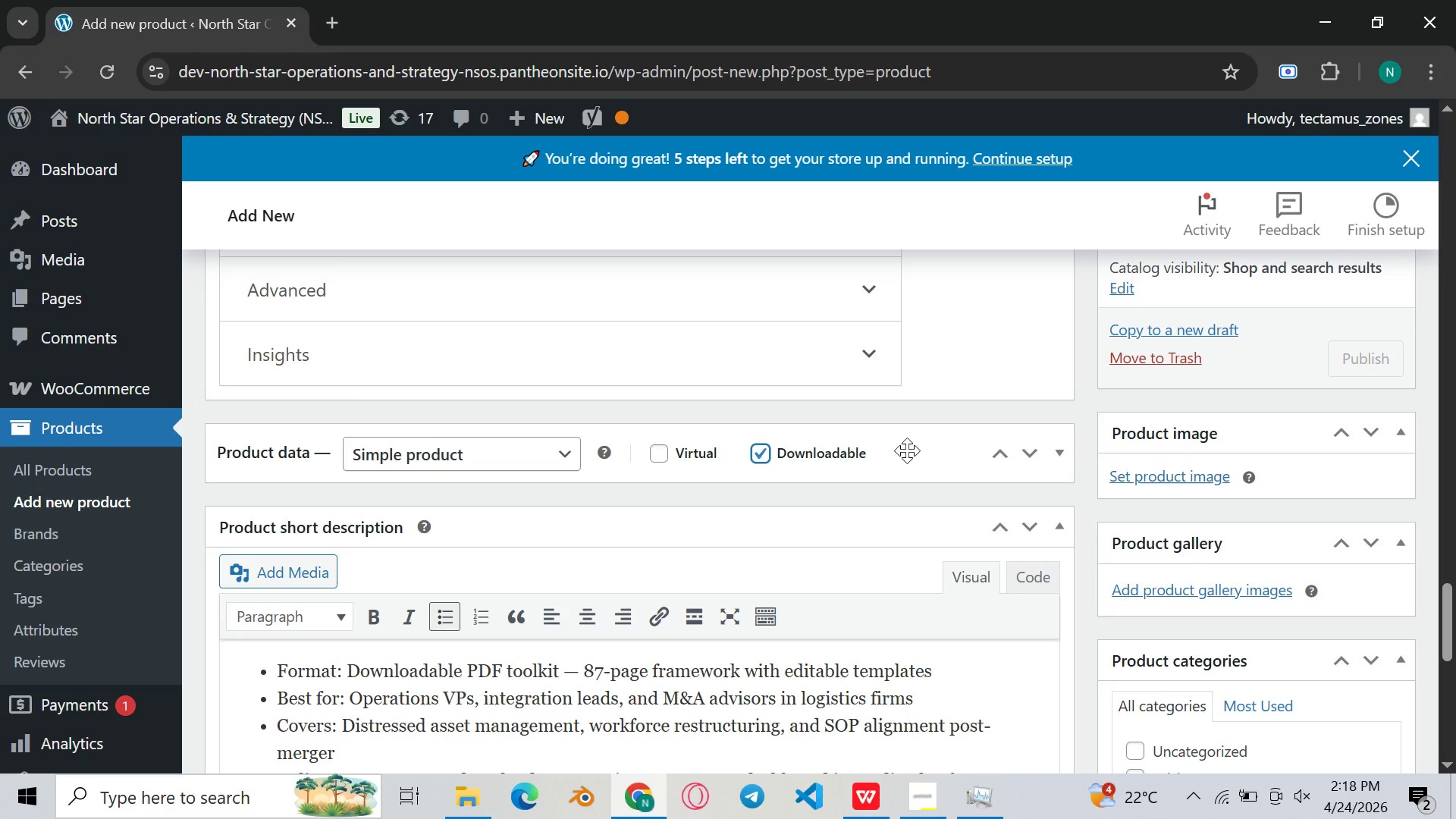 
left_click([907, 450])
 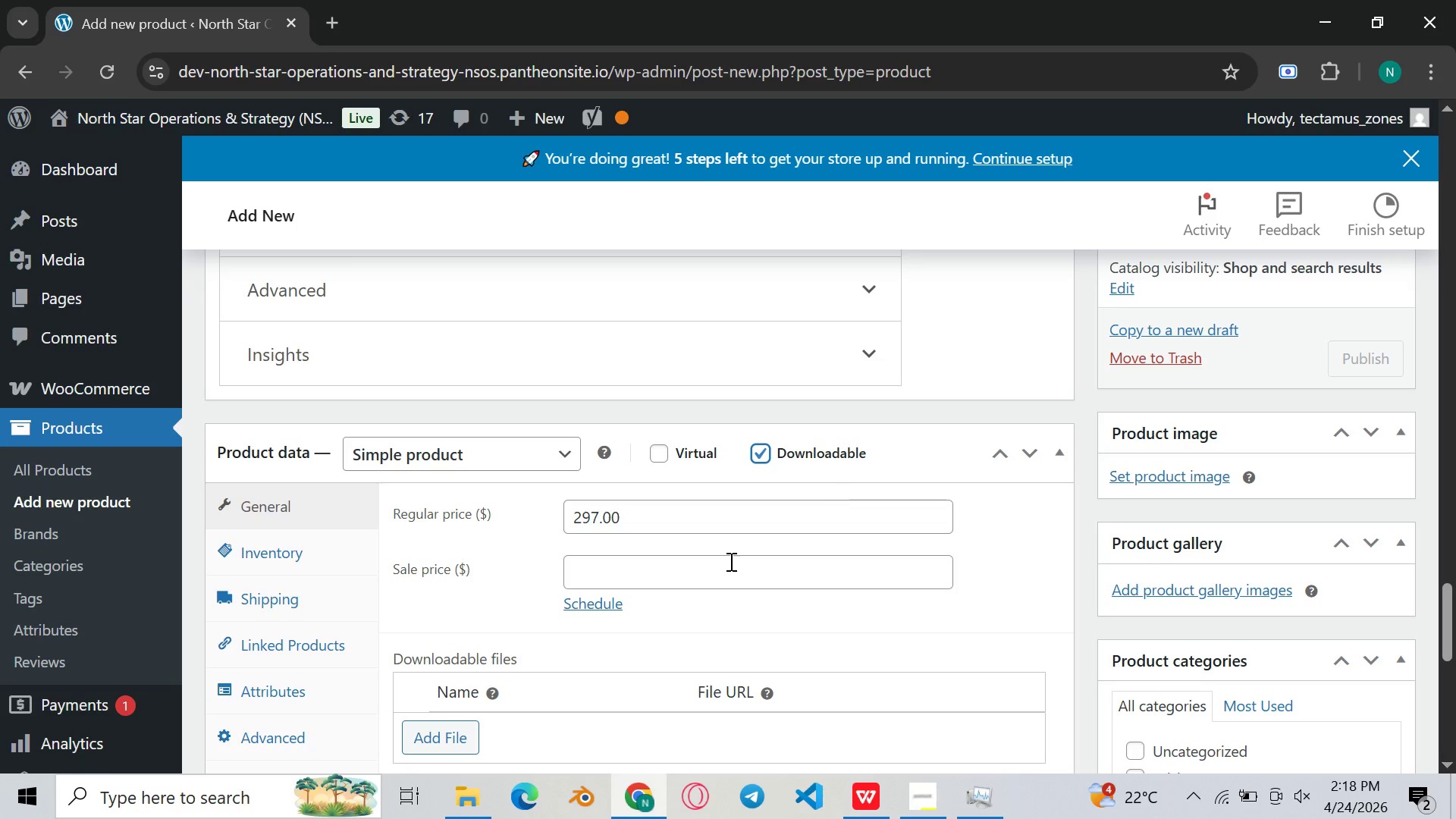 
mouse_move([726, 560])
 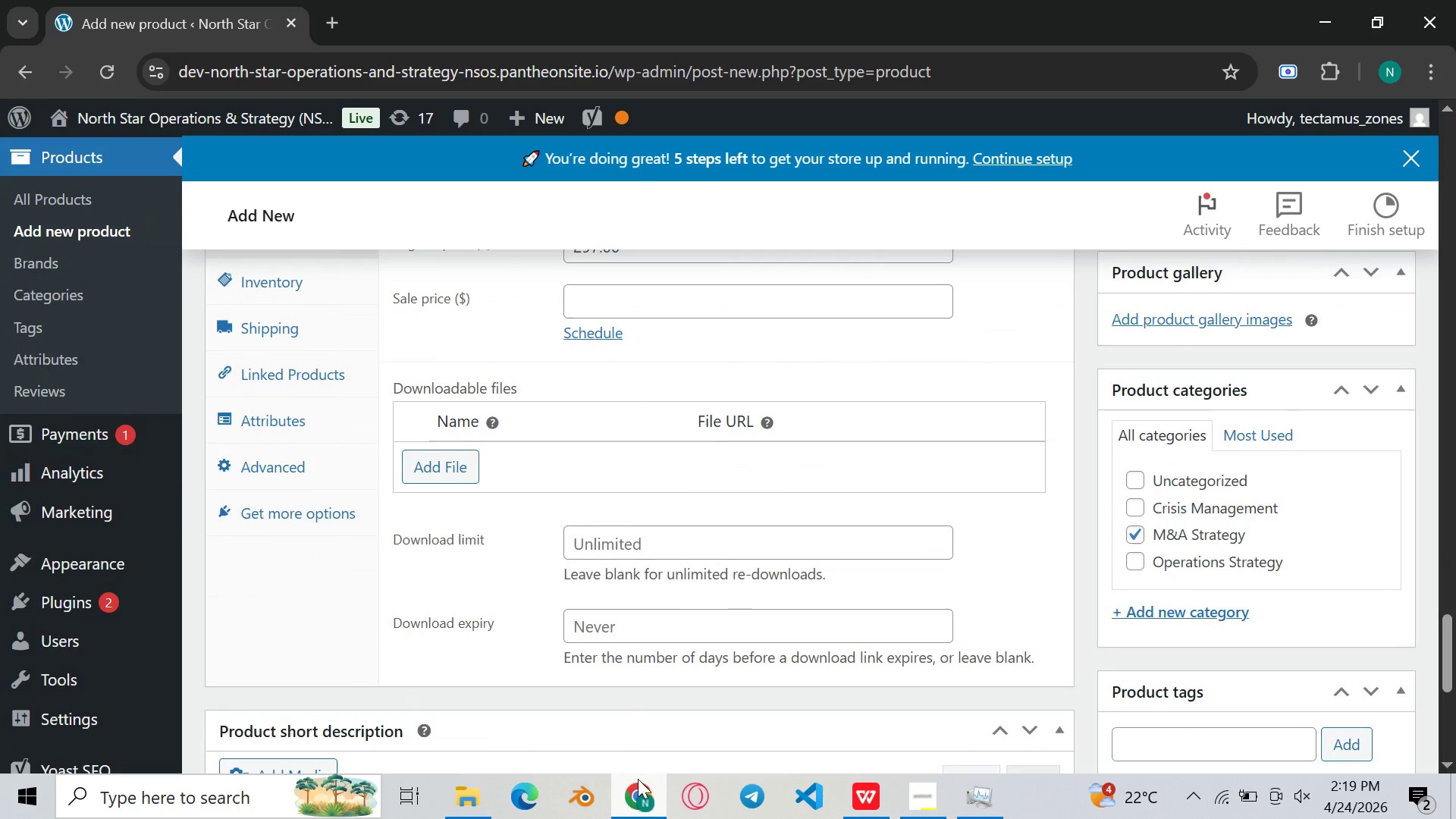 
left_click([638, 779])
 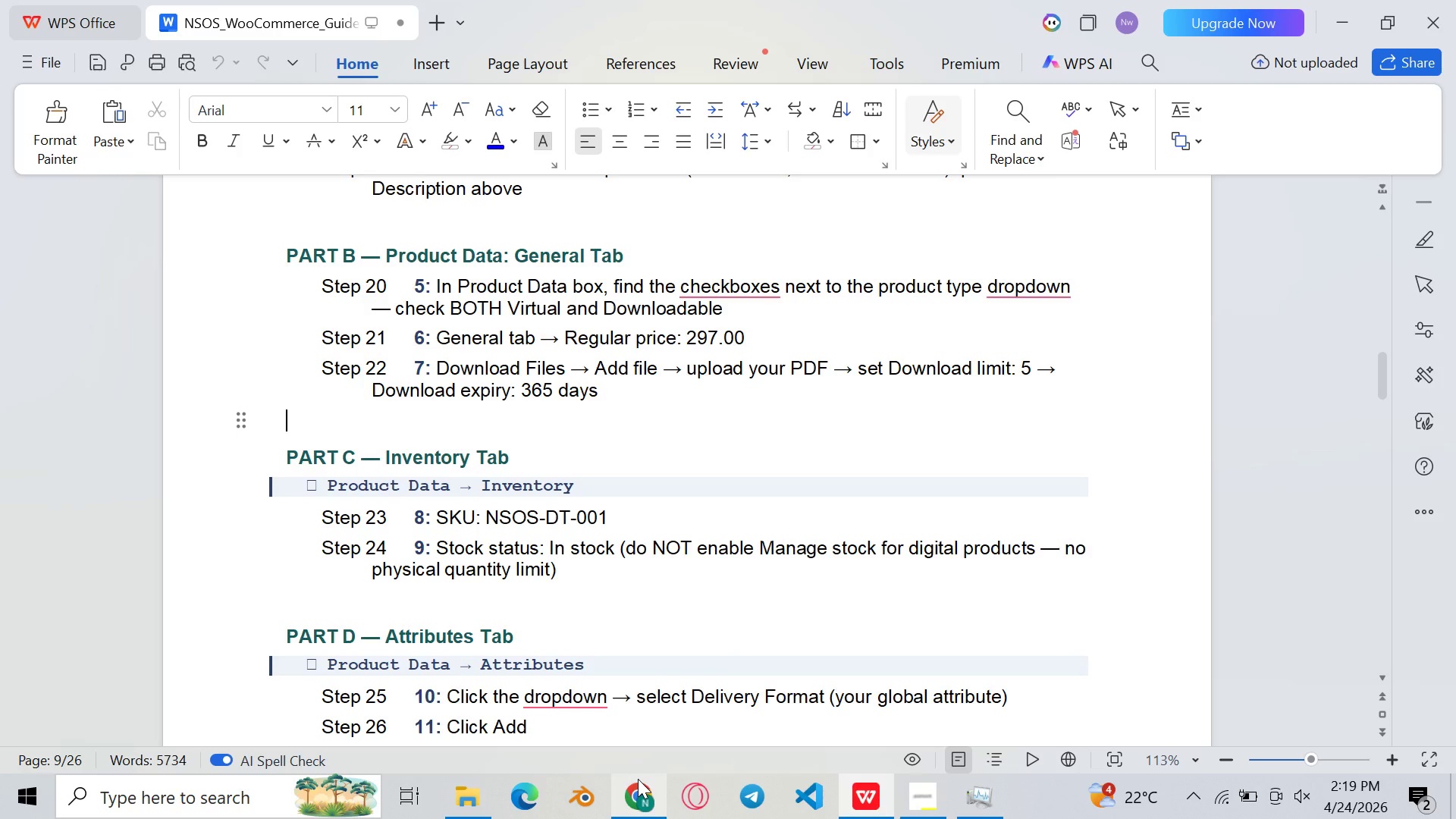 
wait(14.97)
 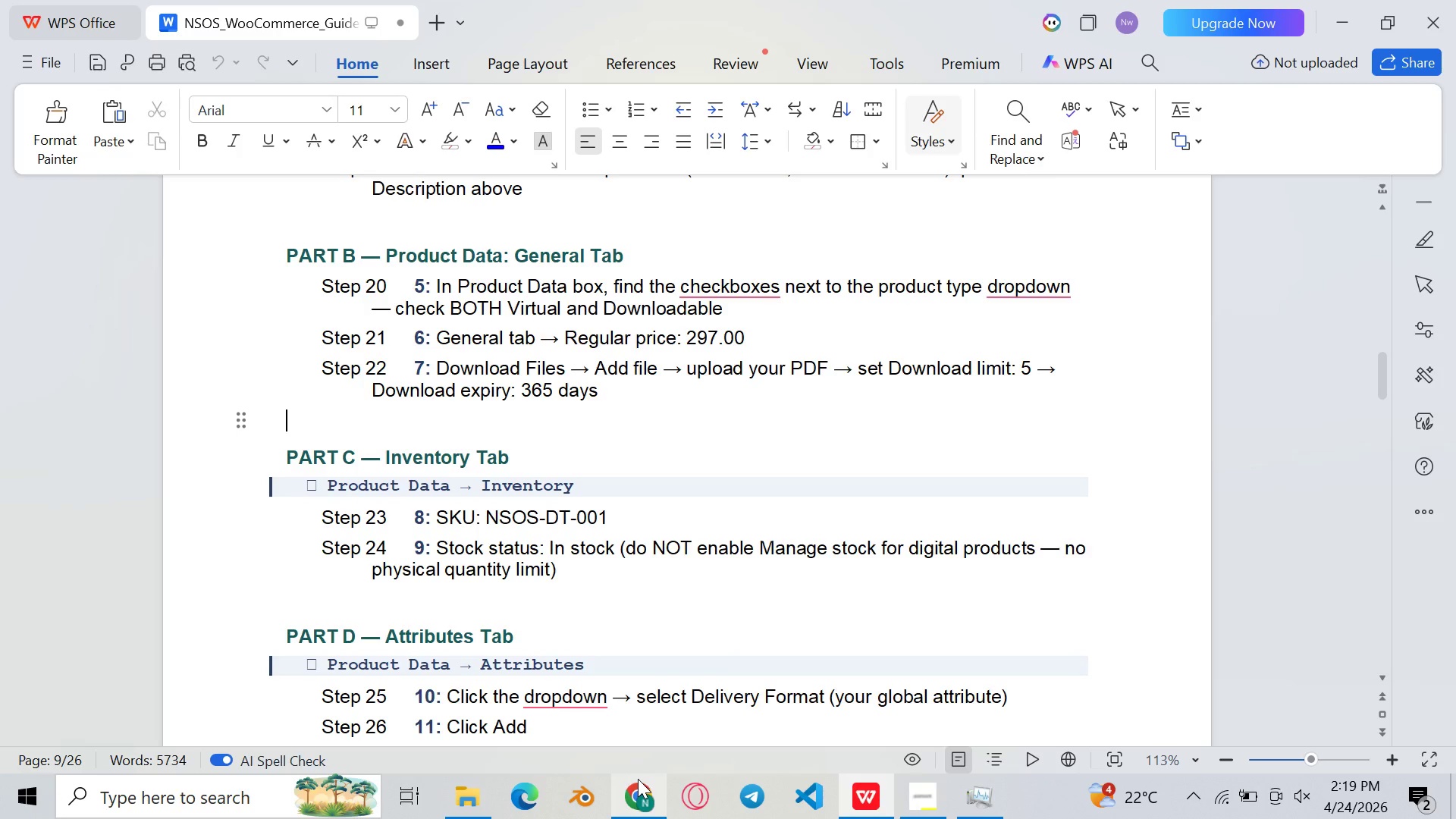 
left_click([638, 779])
 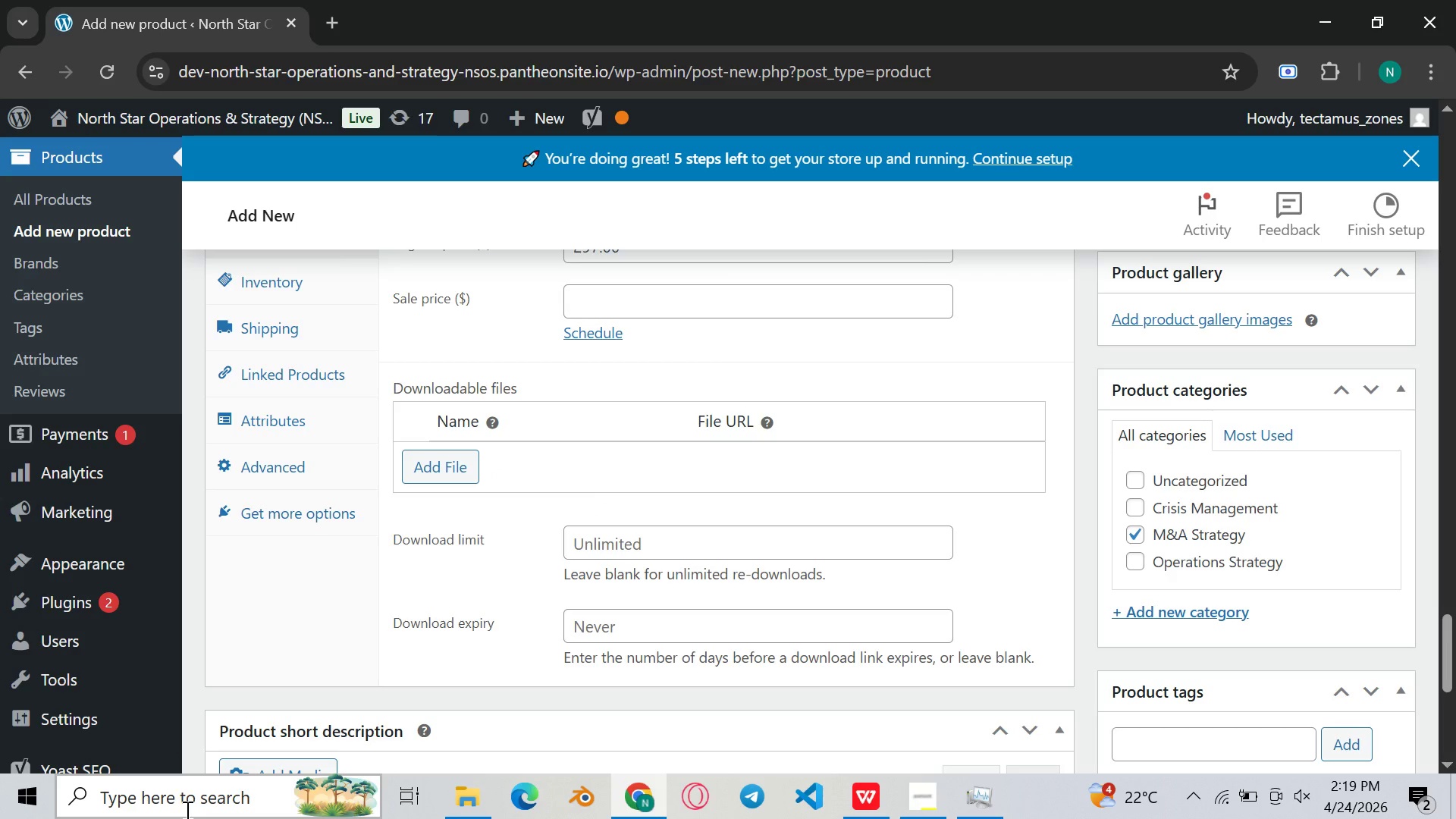 
wait(16.8)
 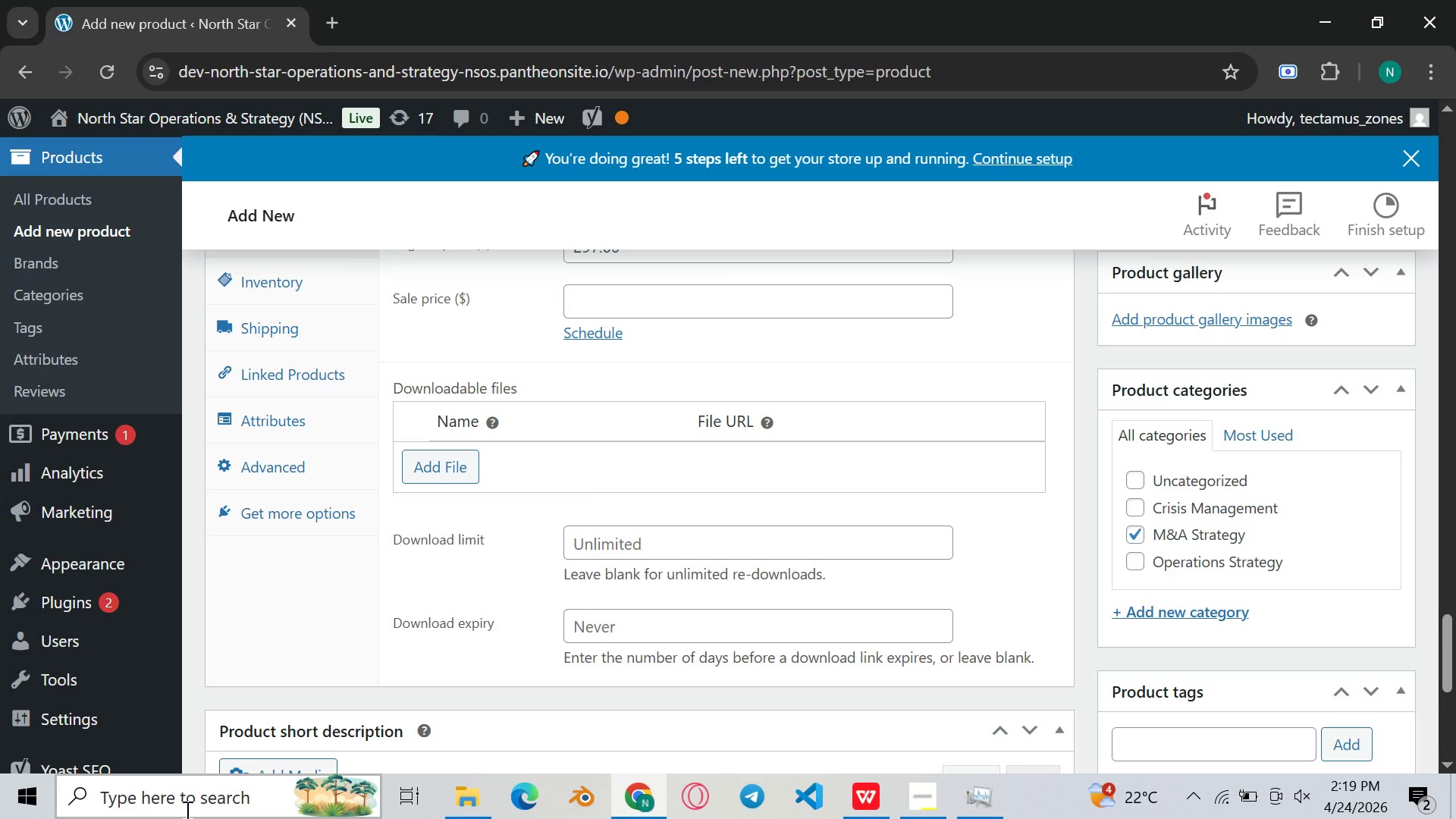 
left_click([692, 564])
 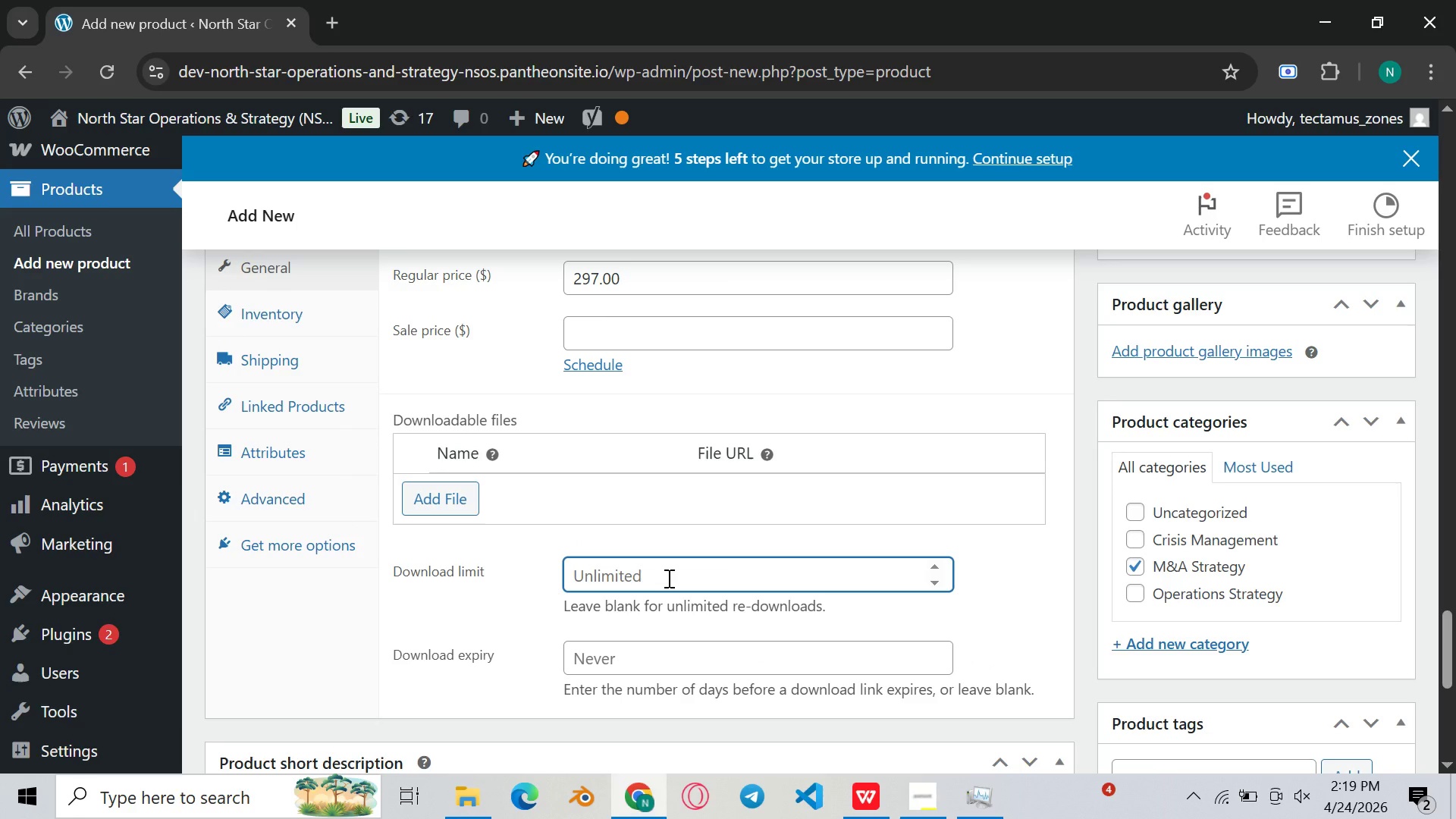 
left_click([667, 578])
 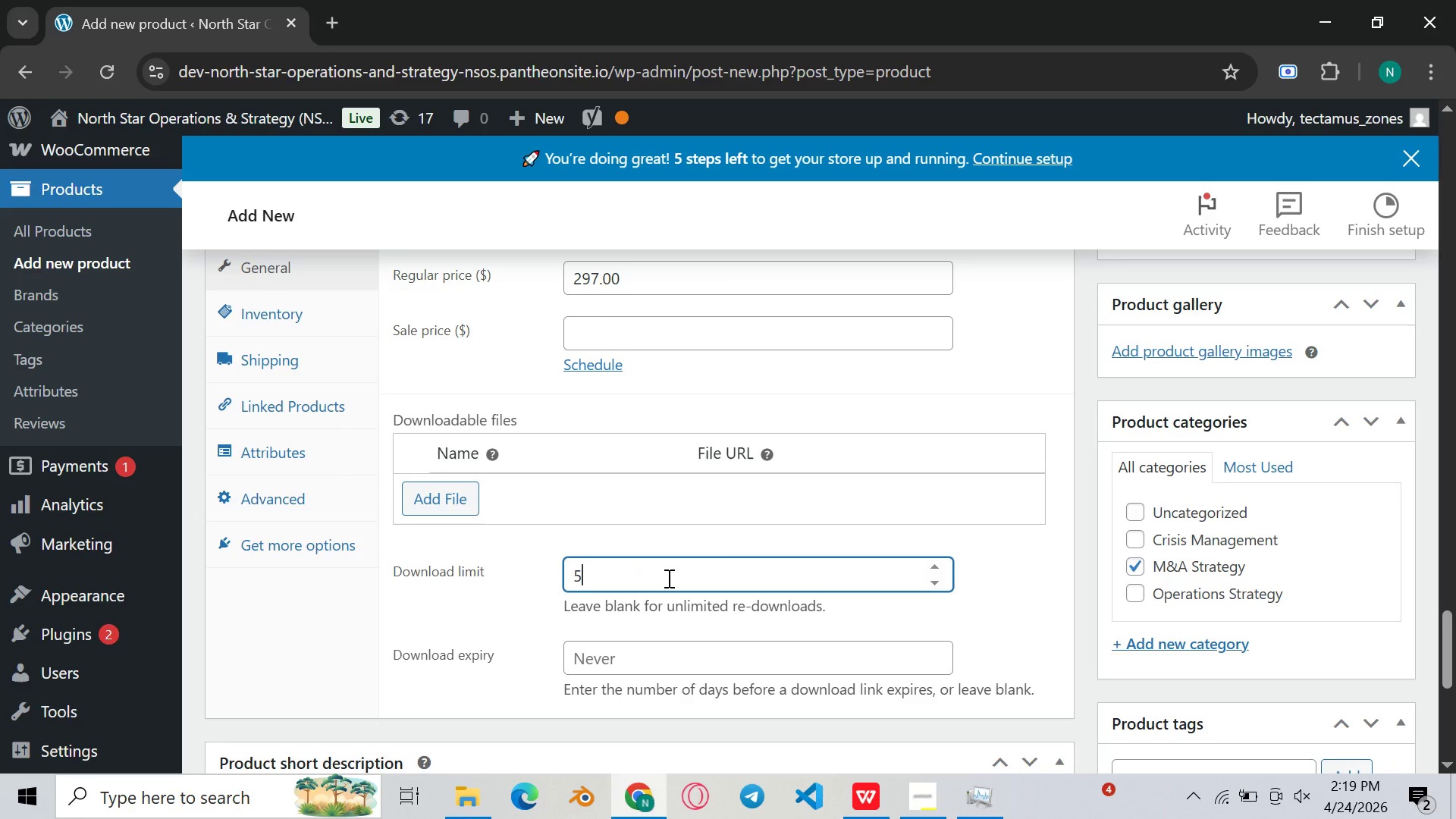 
key(5)
 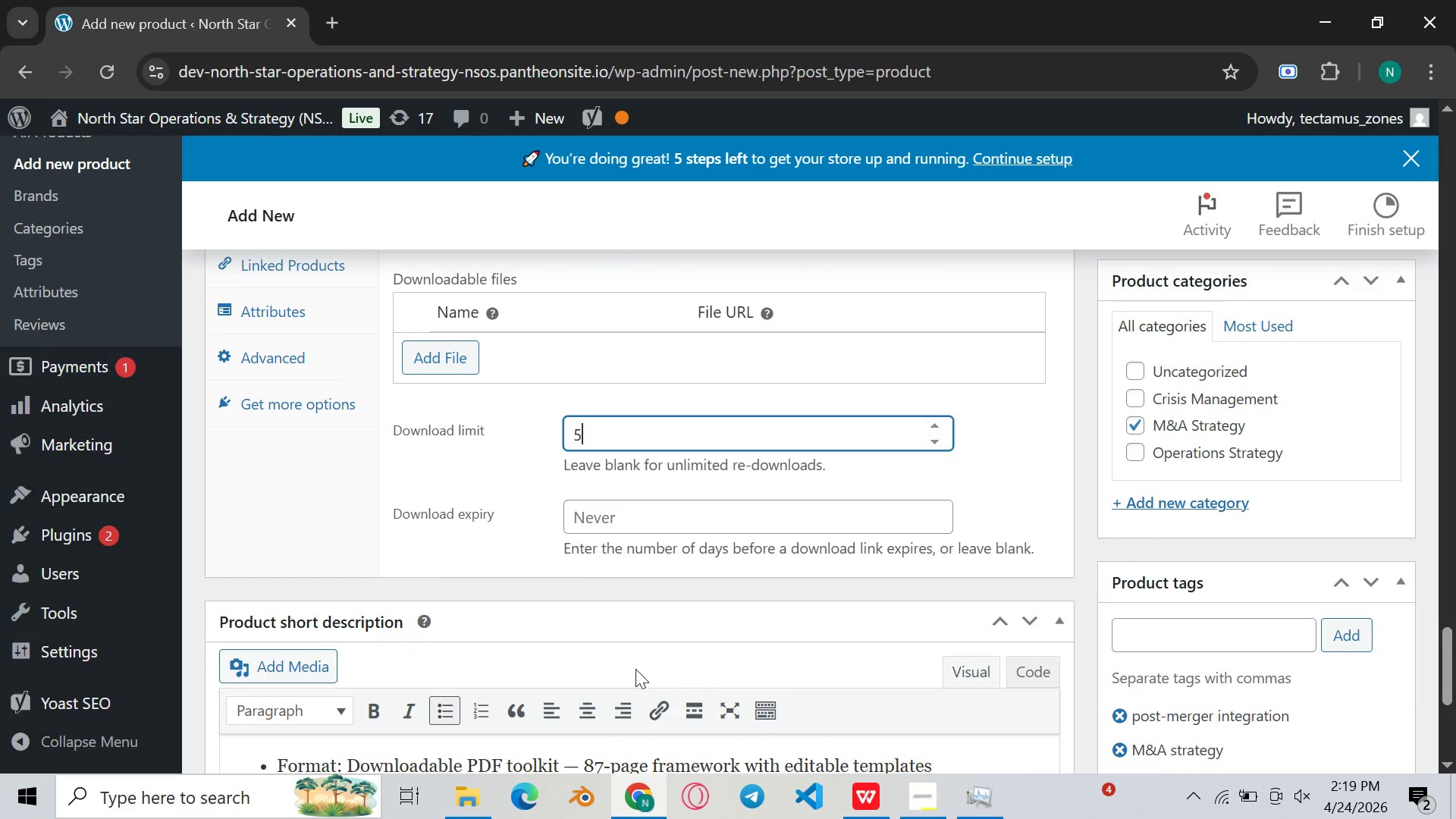 
left_click([642, 787])
 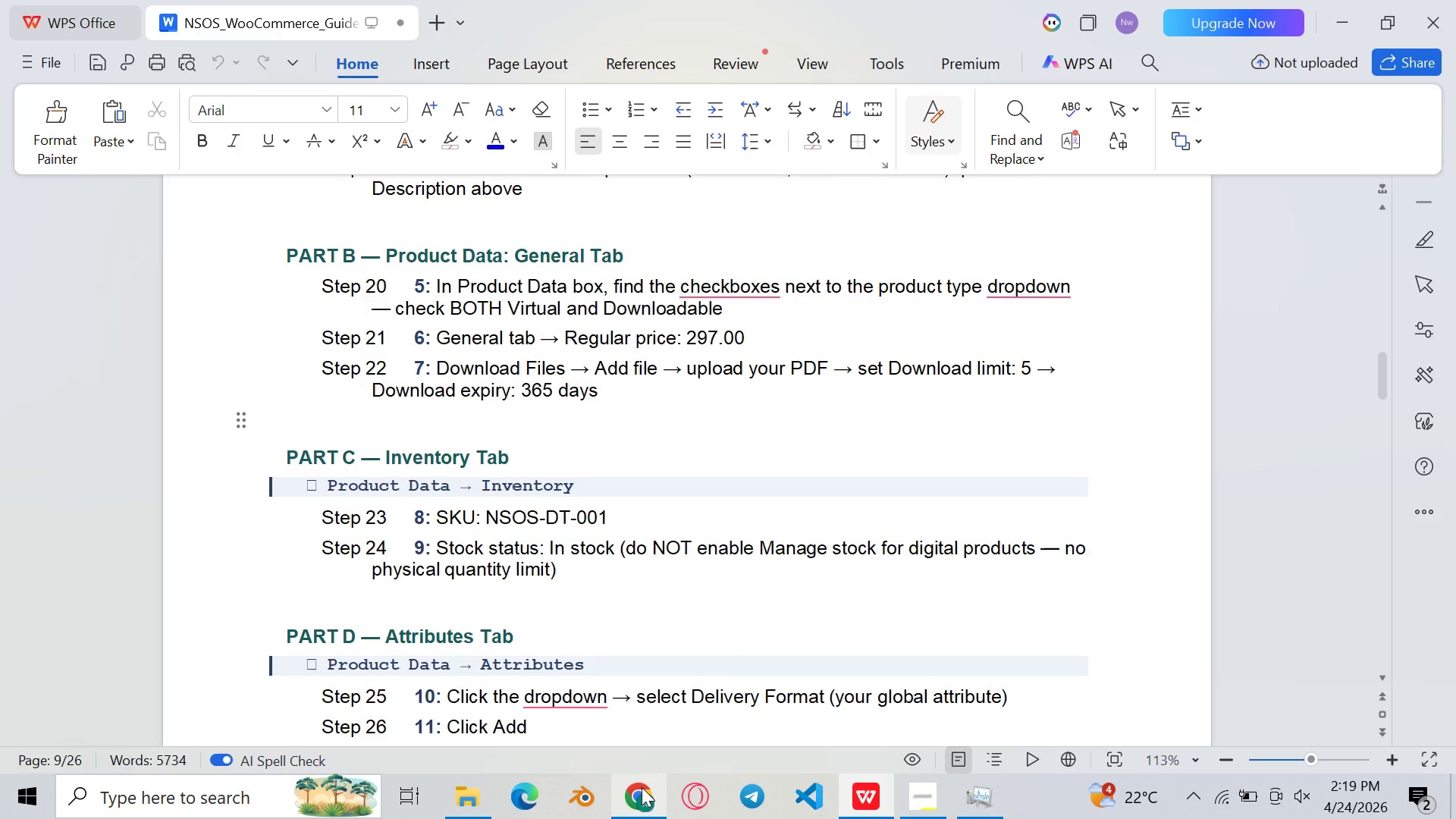 
left_click([642, 787])
 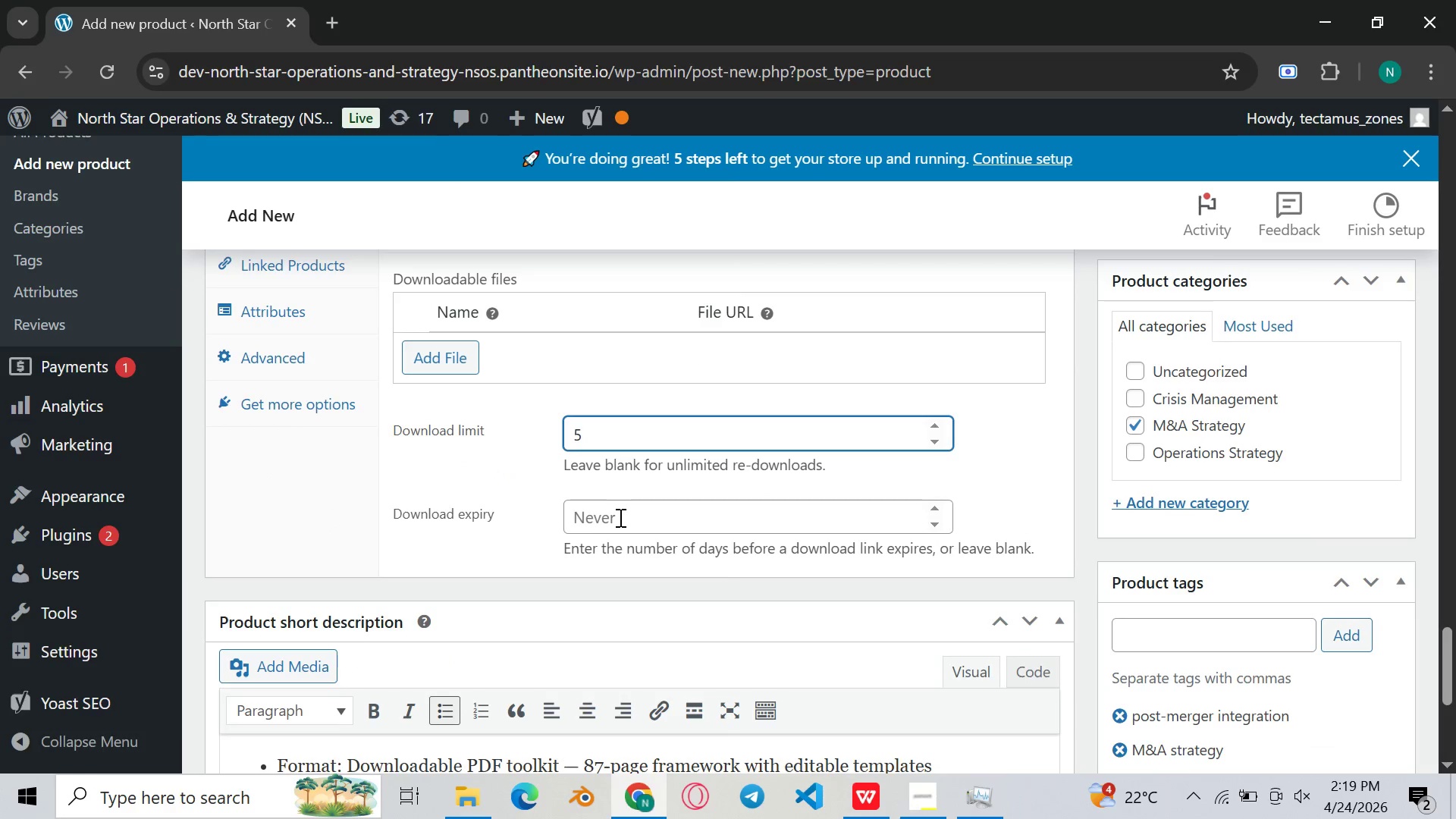 
left_click([620, 518])
 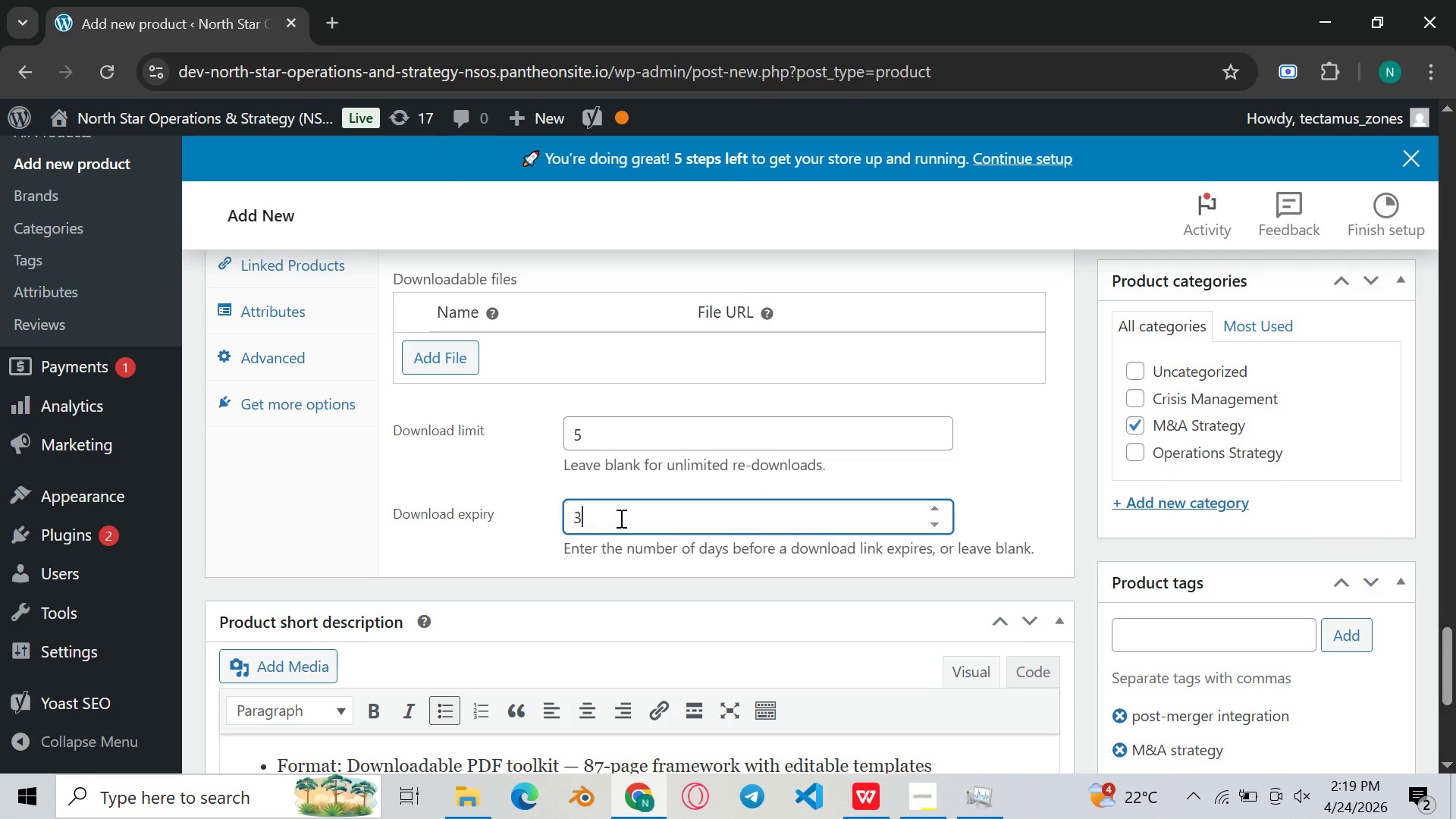 
type(365)
 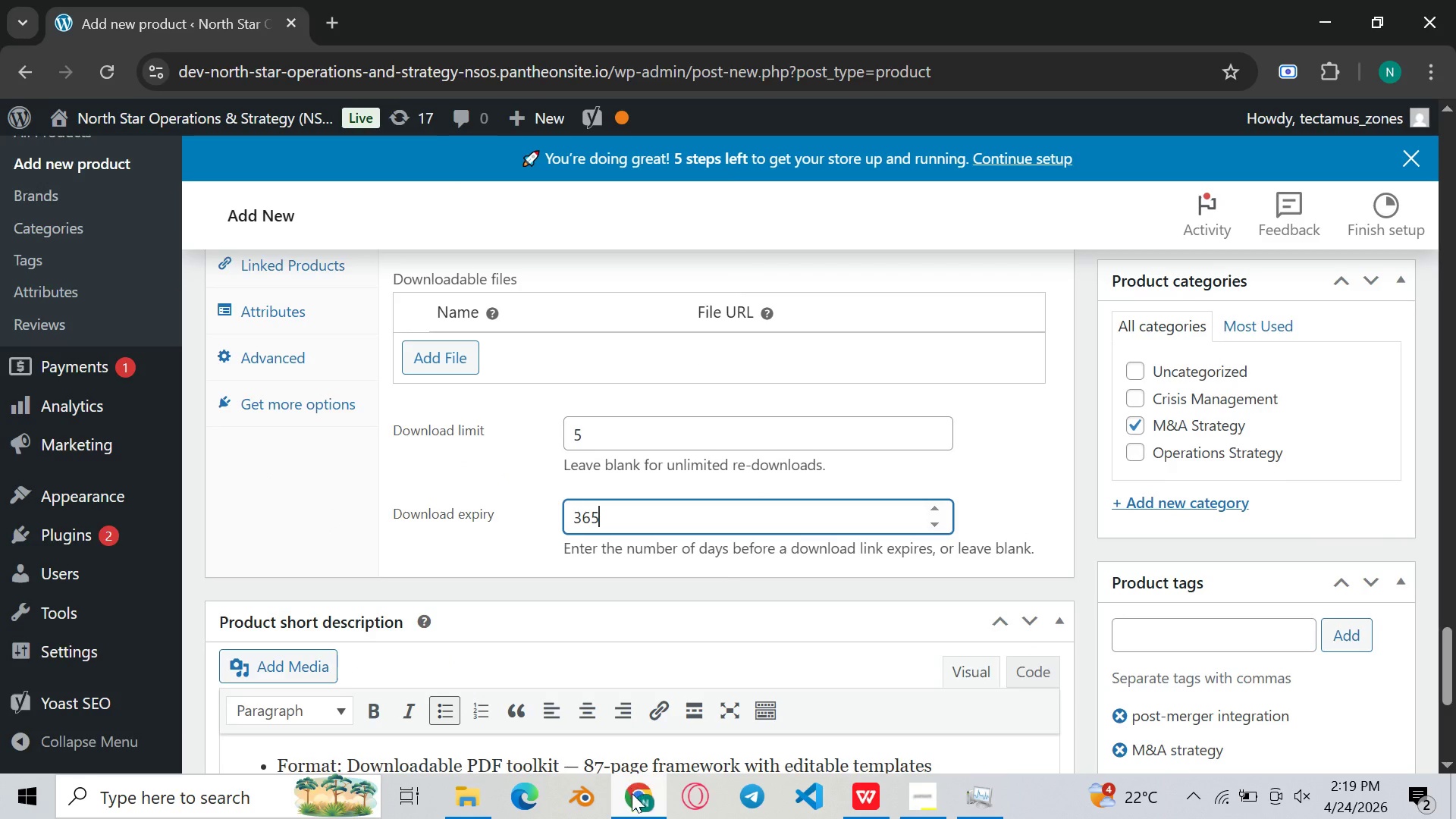 
left_click([632, 793])
 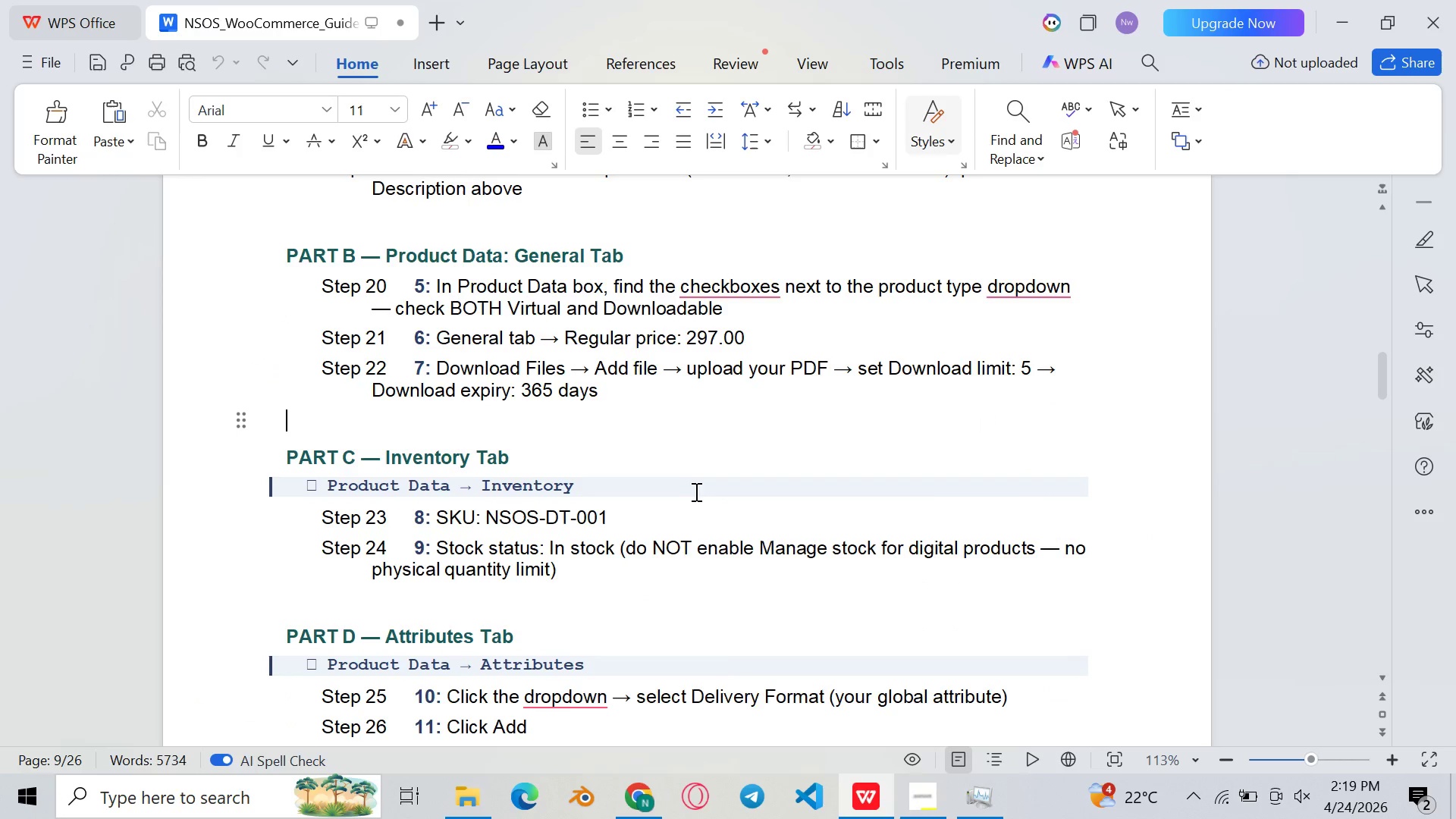 
left_click([695, 503])
 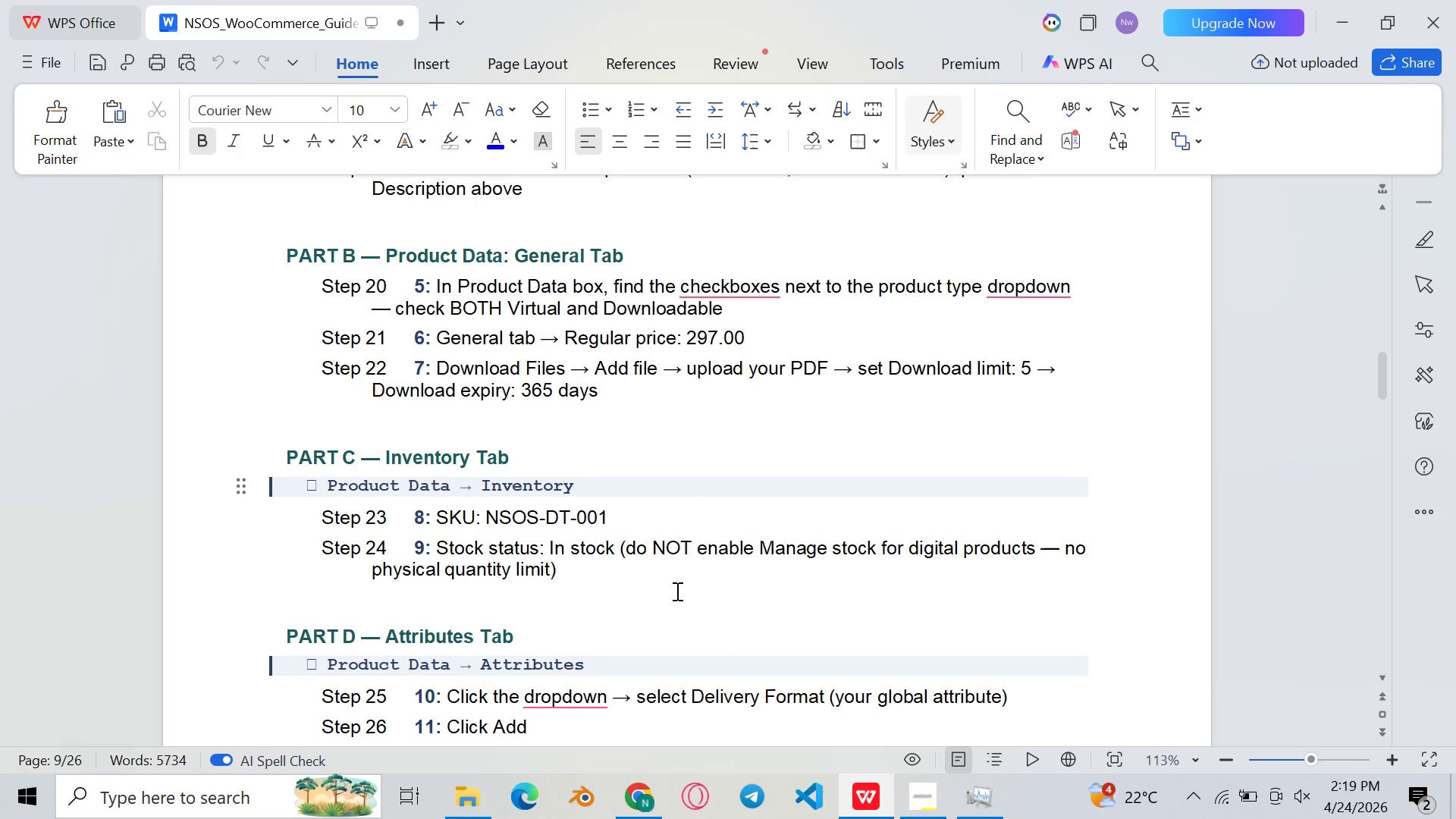 
left_click([655, 802])
 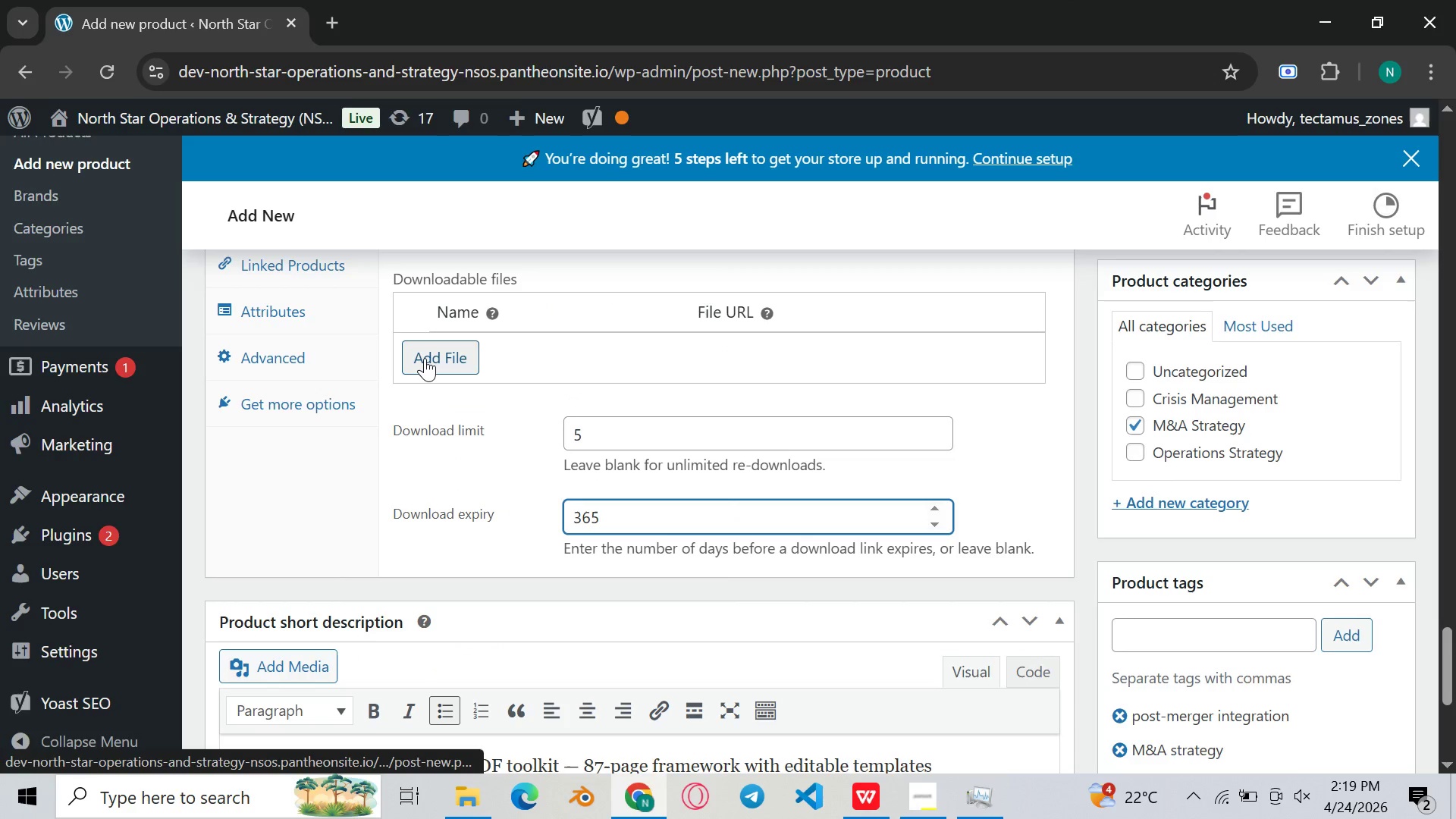 
left_click([425, 358])
 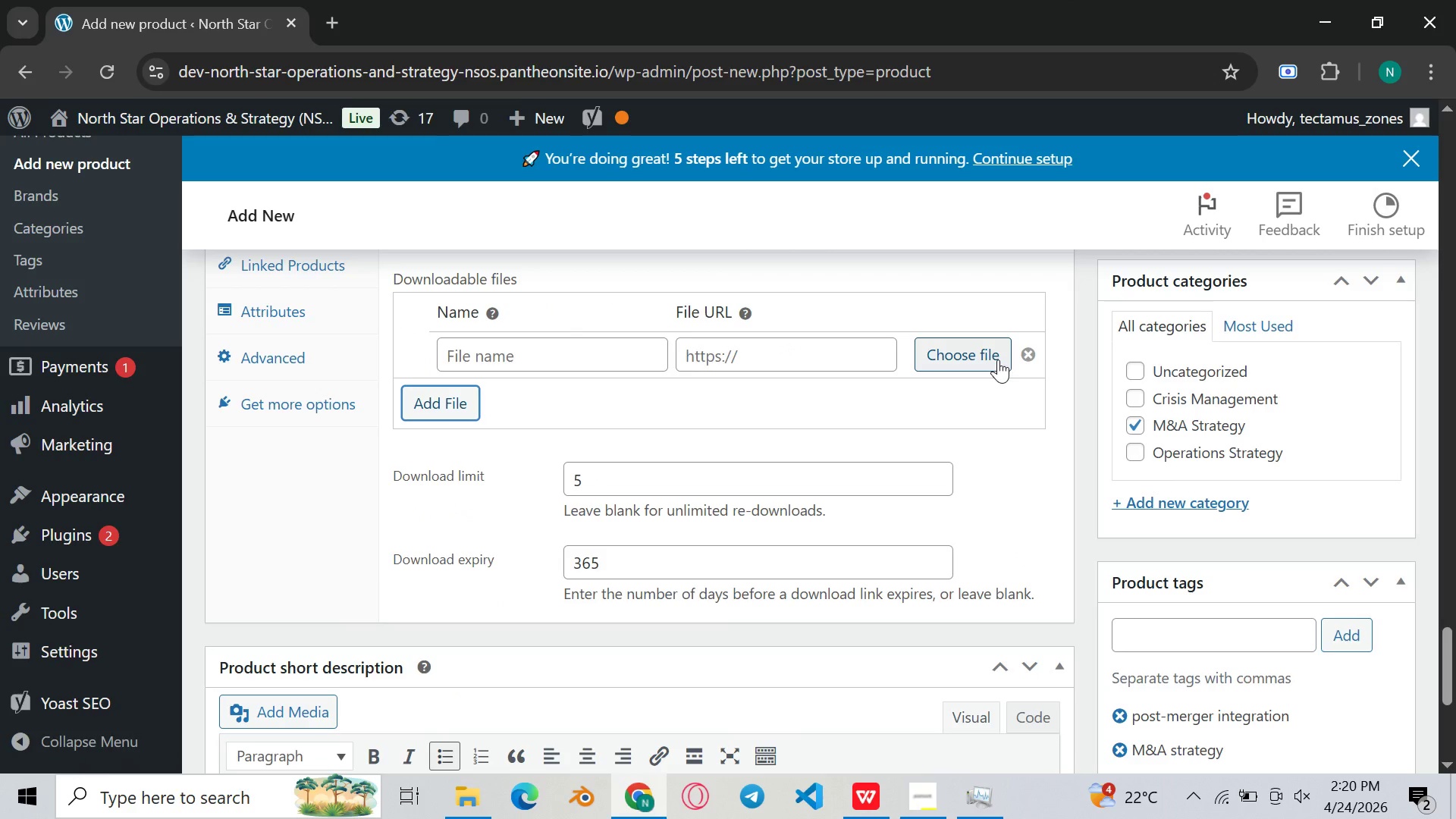 
left_click([956, 362])
 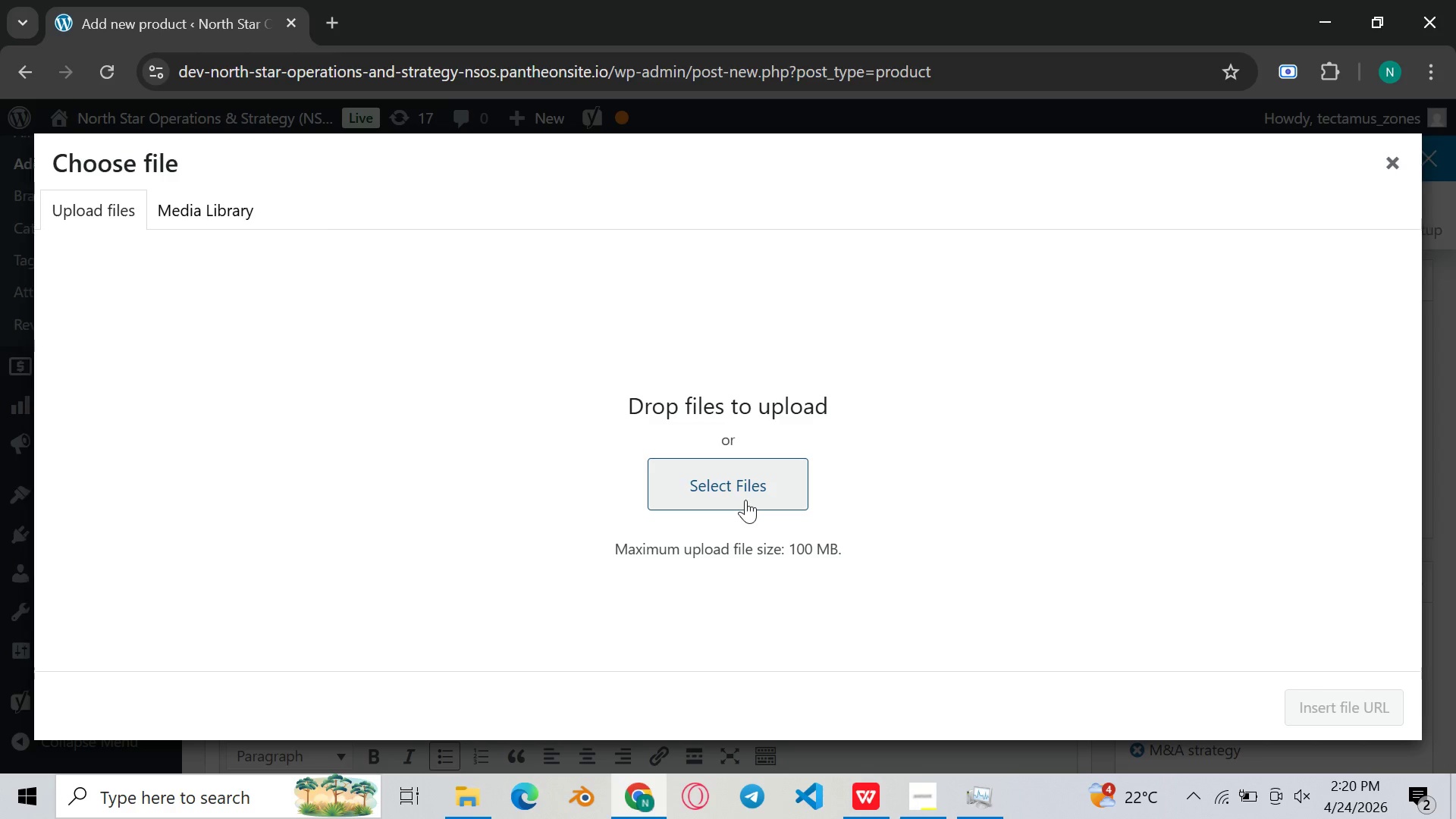 
left_click([745, 500])
 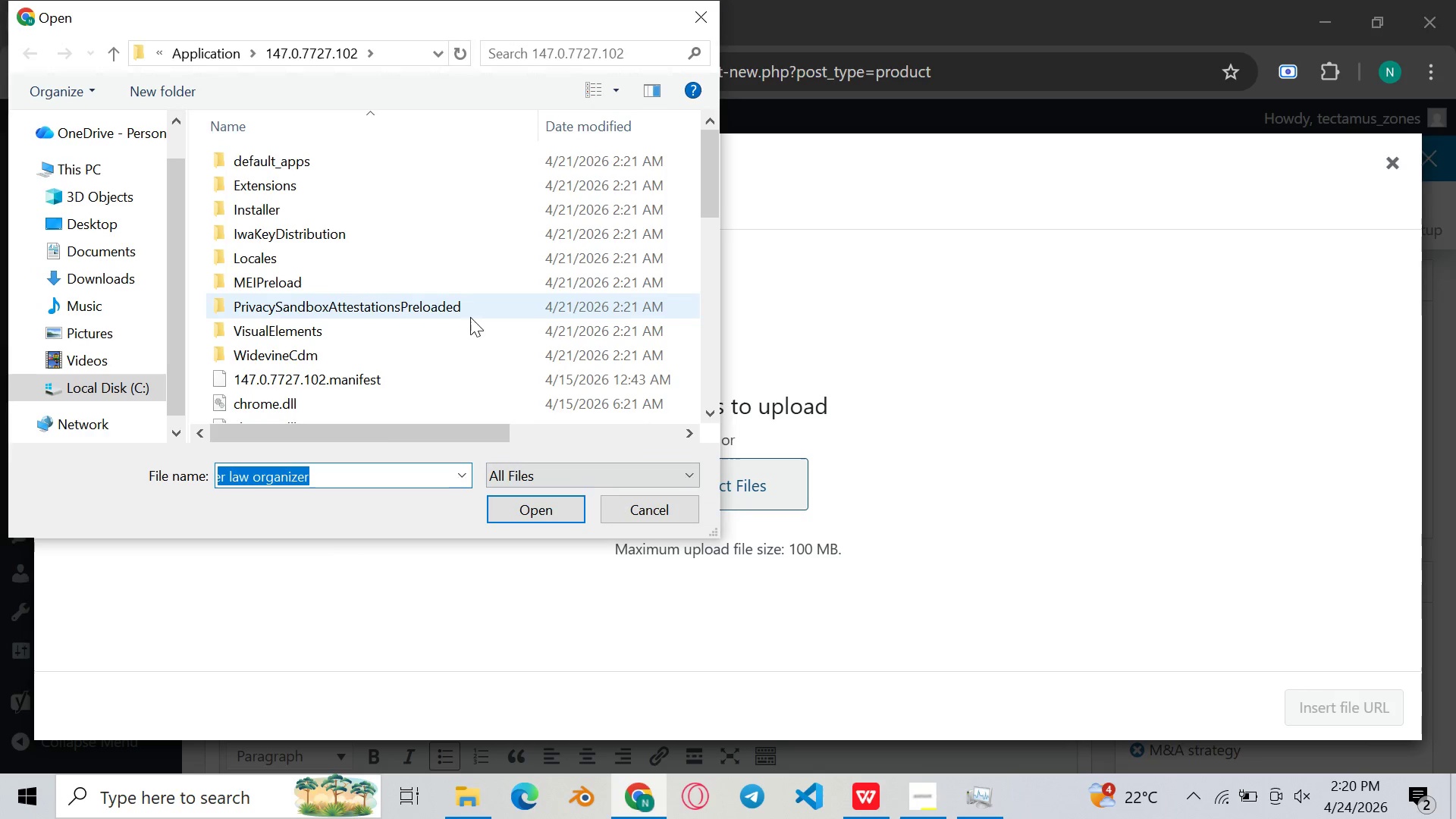 
scroll: coordinate [425, 306], scroll_direction: down, amount: 9.0
 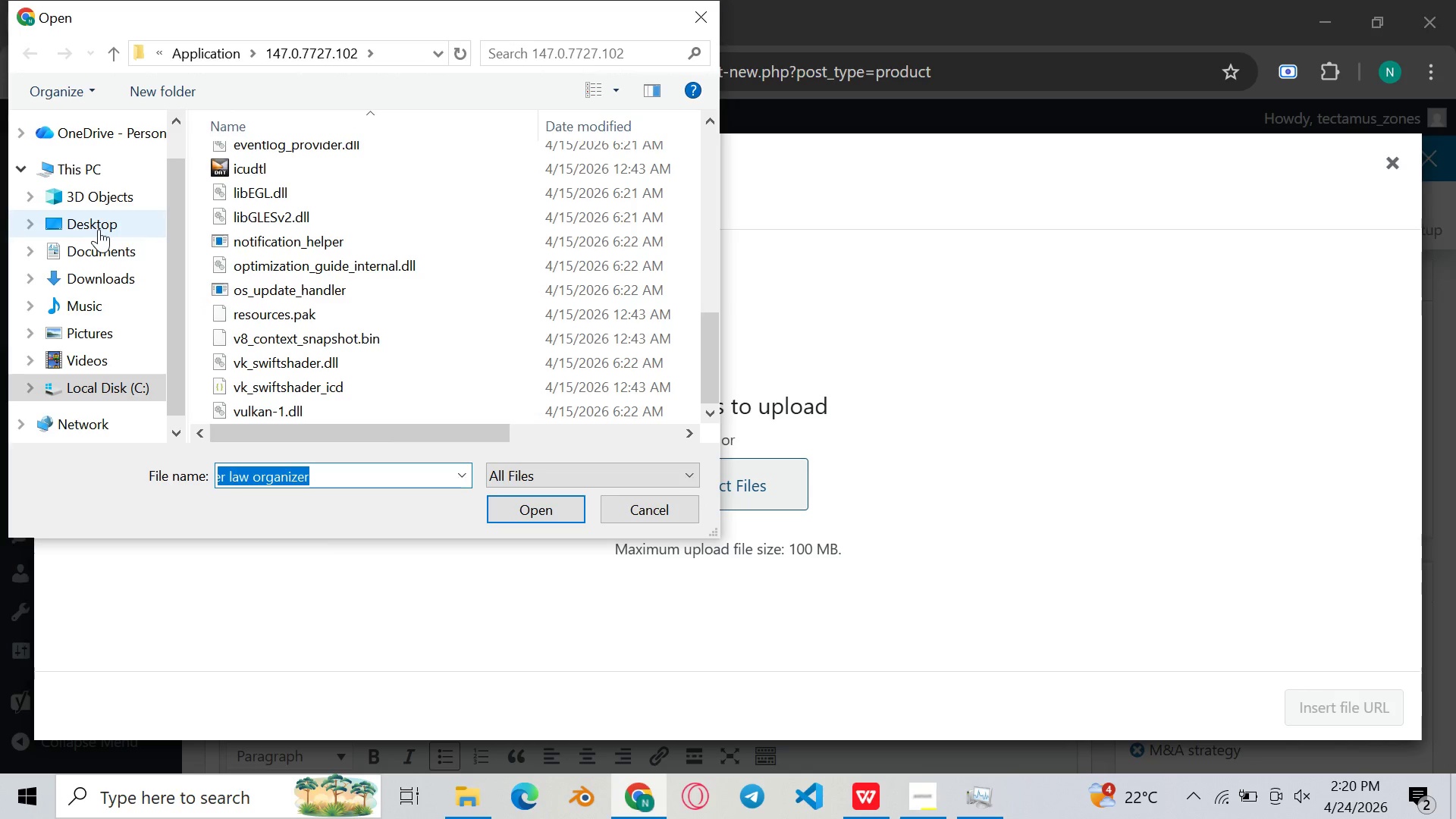 
left_click([99, 229])
 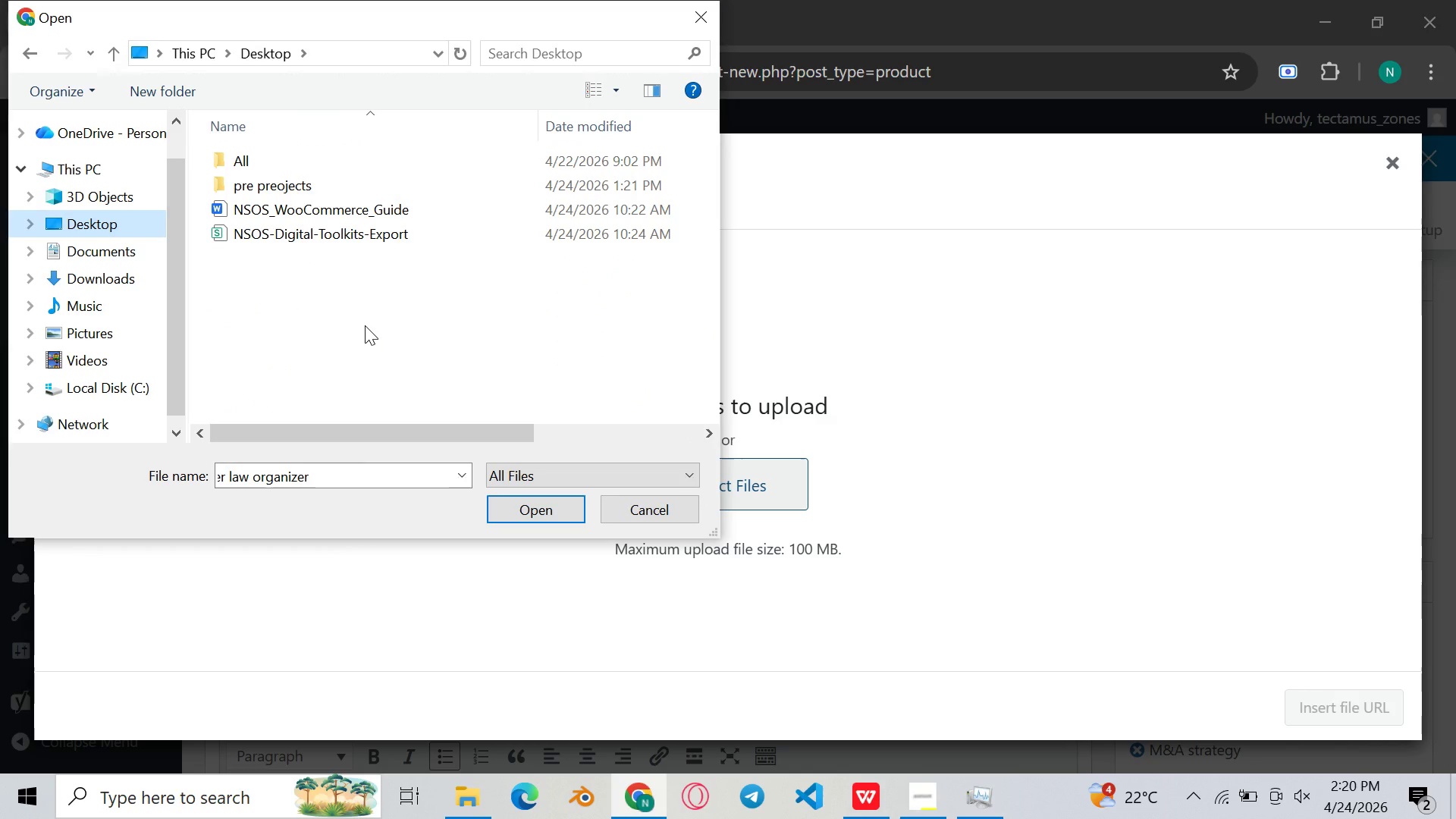 
right_click([365, 325])
 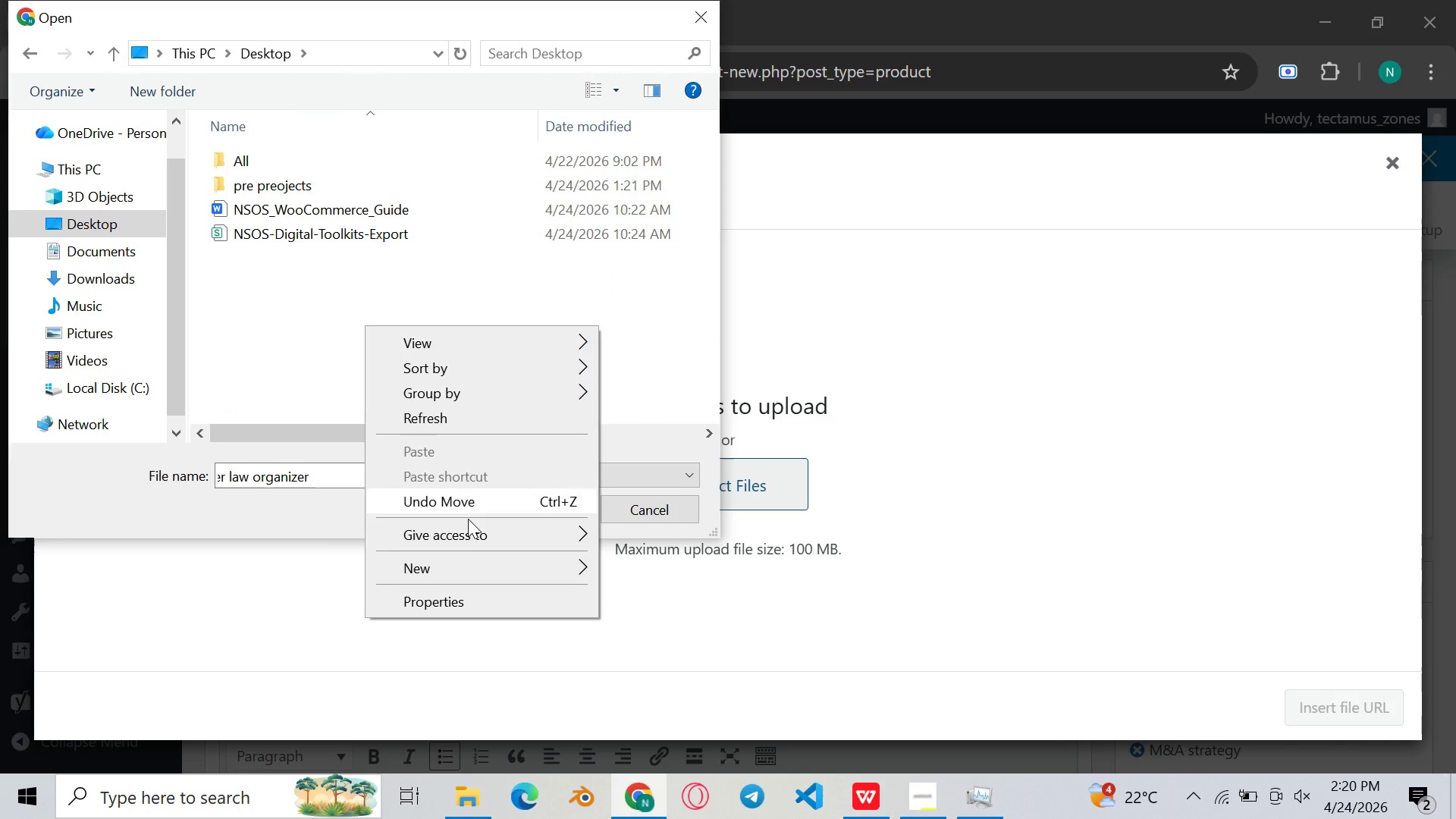 
mouse_move([467, 566])
 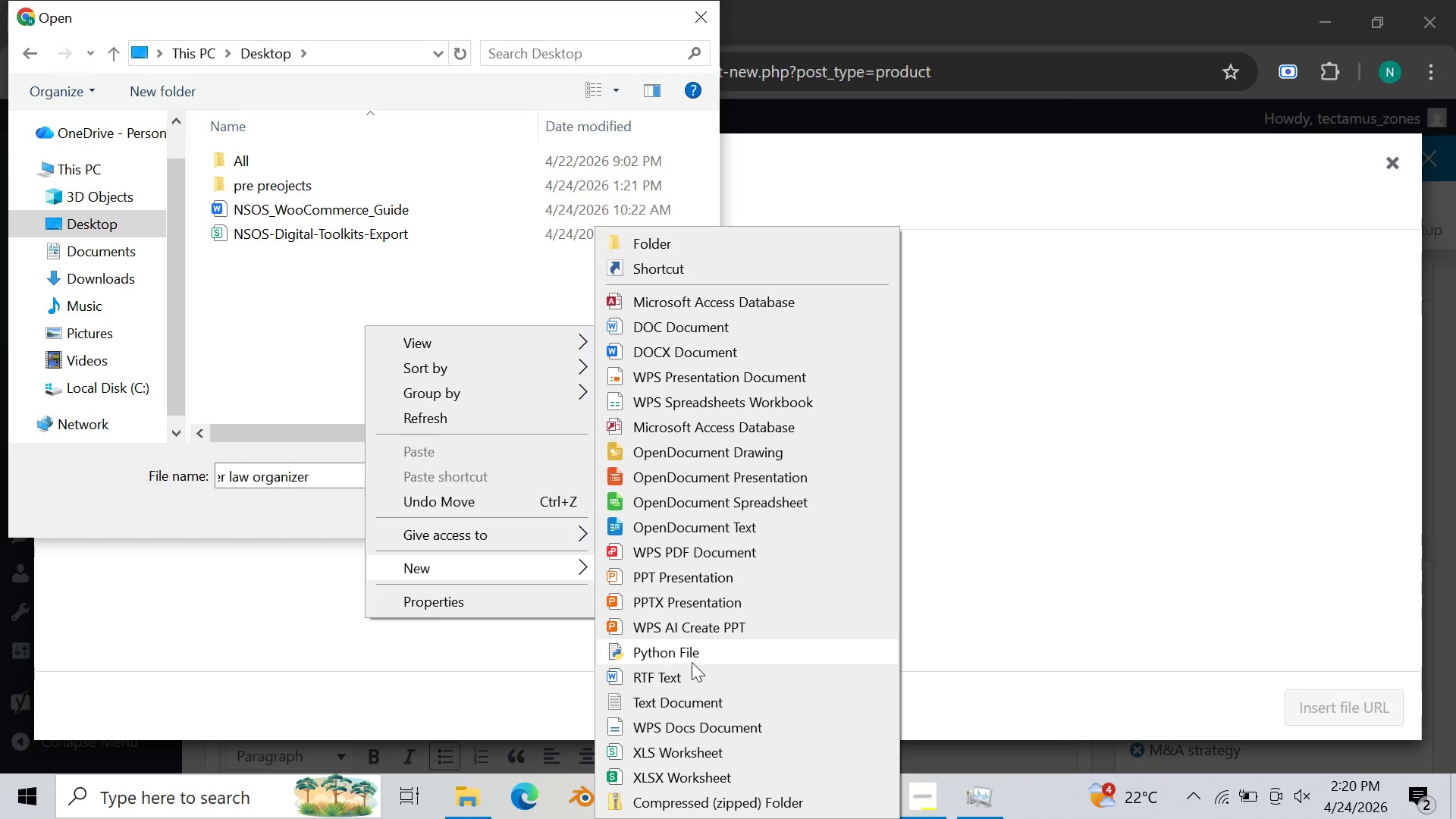 
scroll: coordinate [686, 678], scroll_direction: down, amount: 3.0
 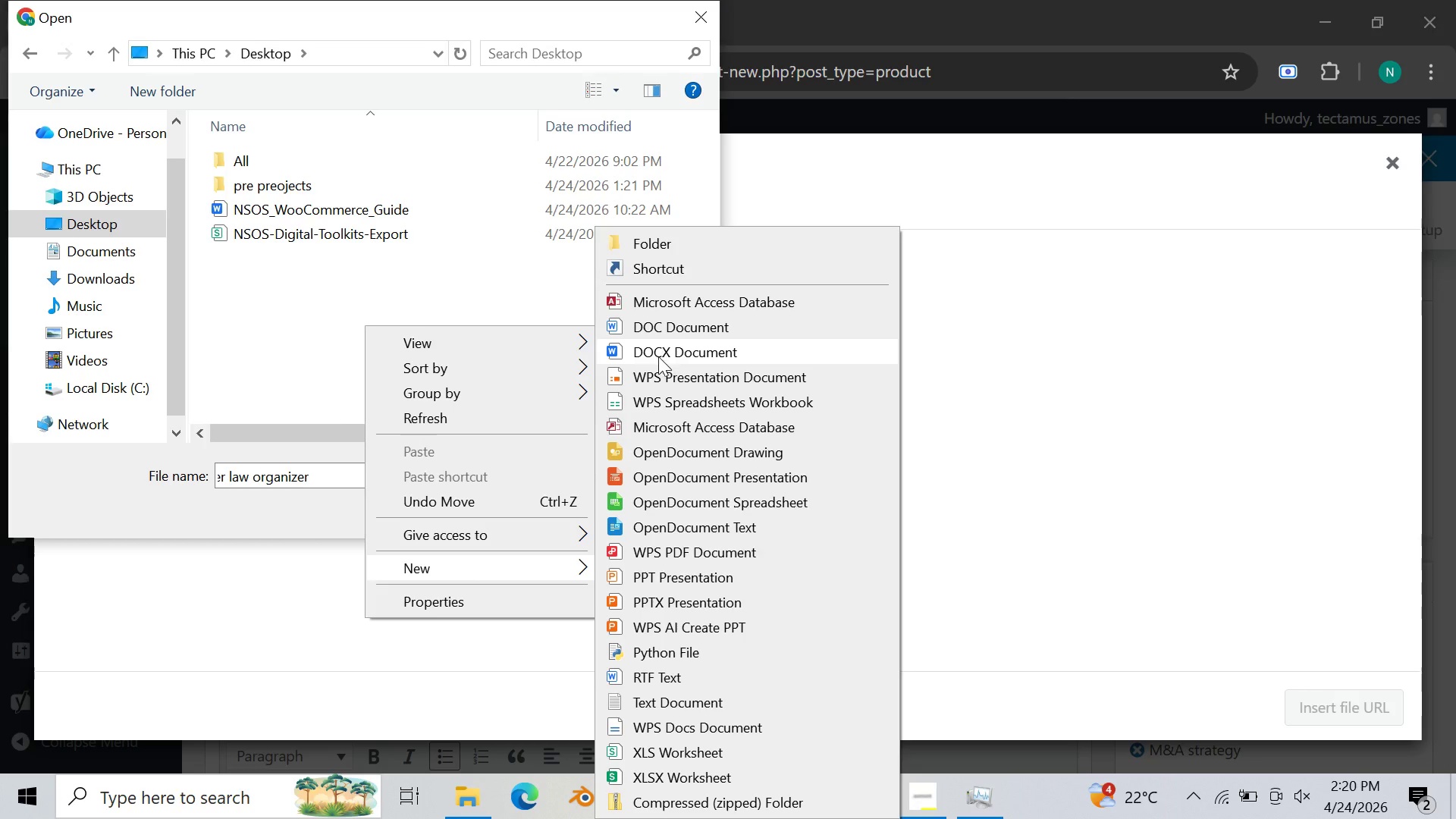 
left_click([658, 356])
 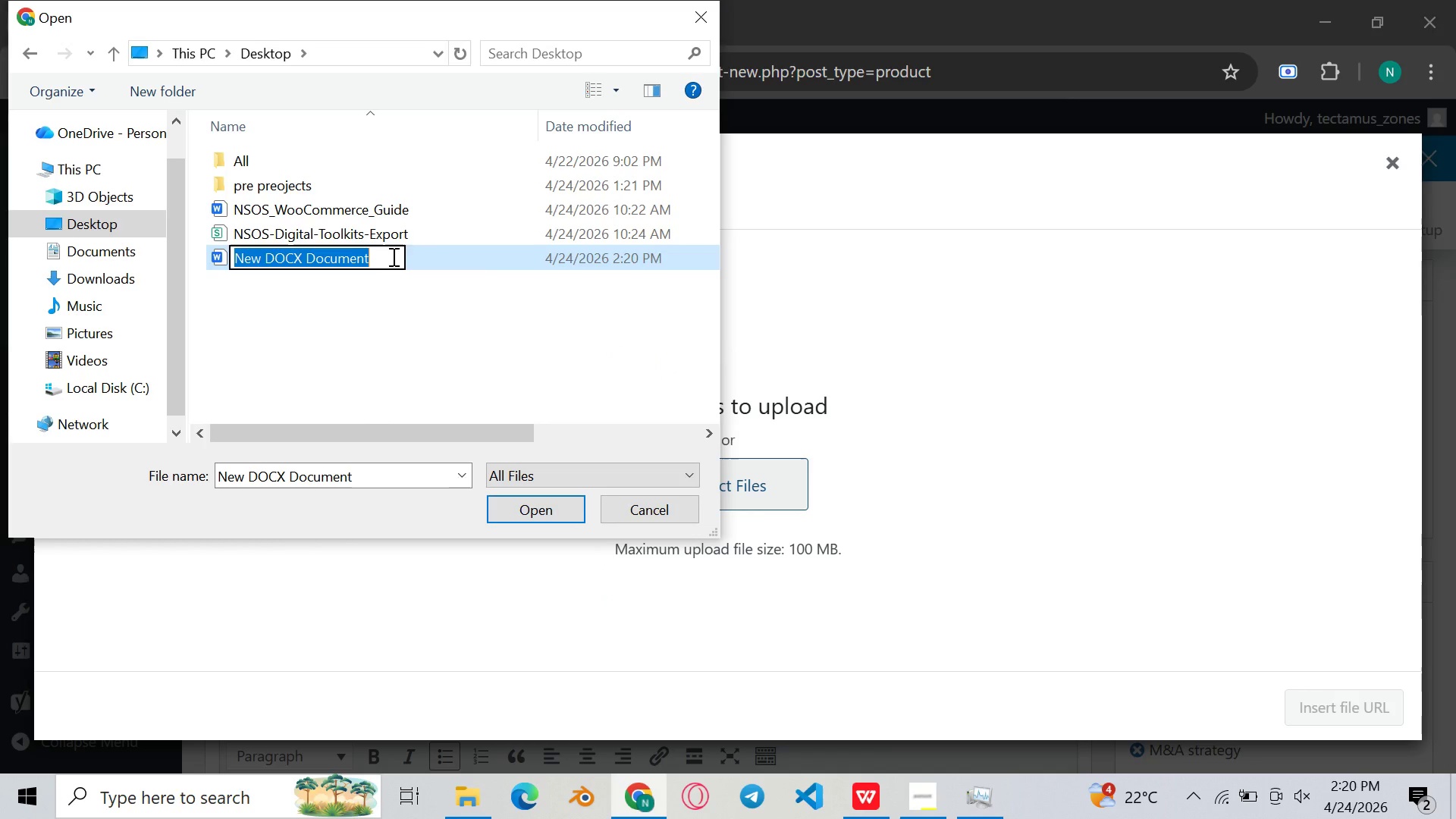 
left_click([392, 256])
 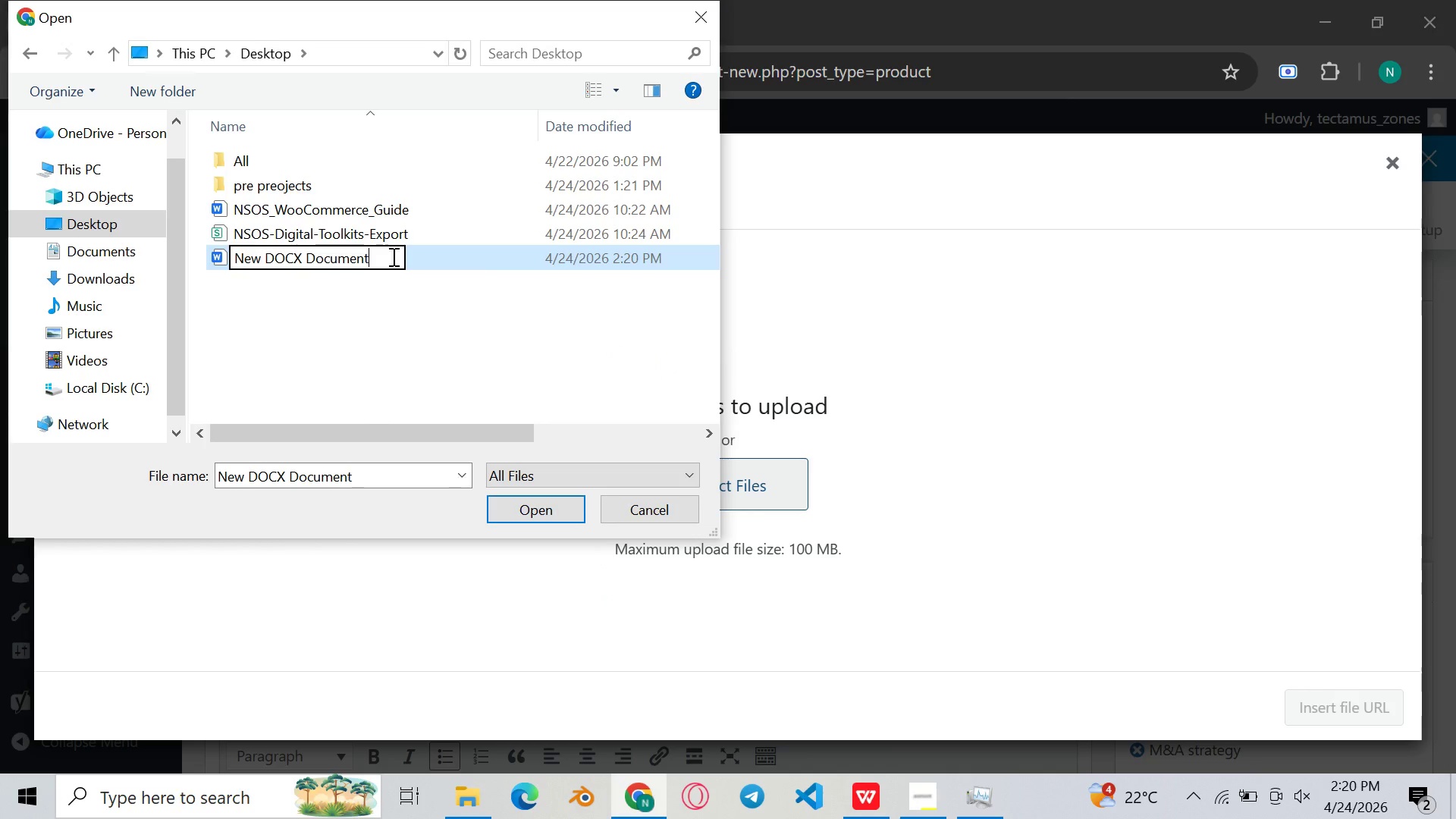 
key(Backspace)
 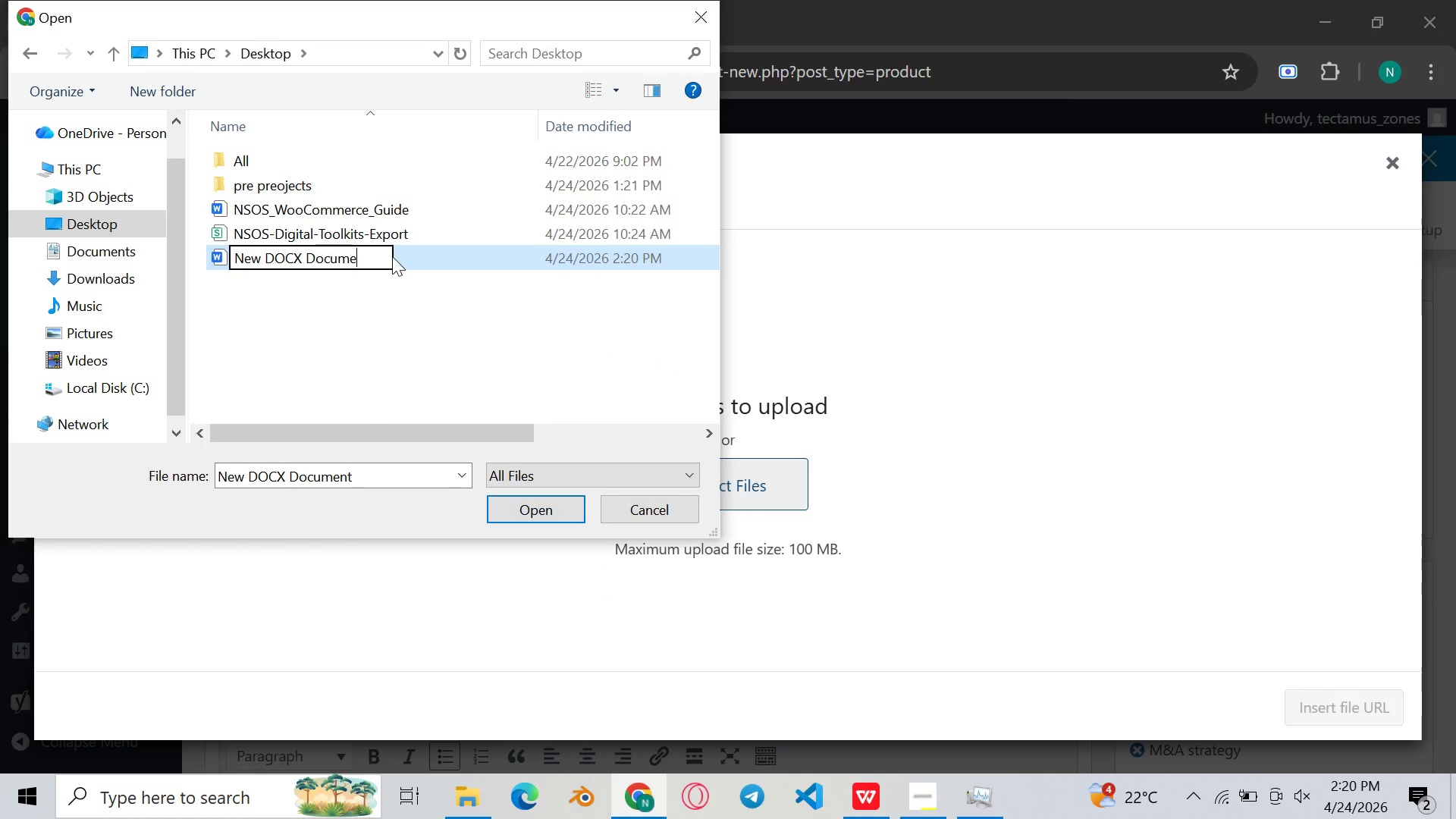 
hold_key(key=Backspace, duration=1.17)
 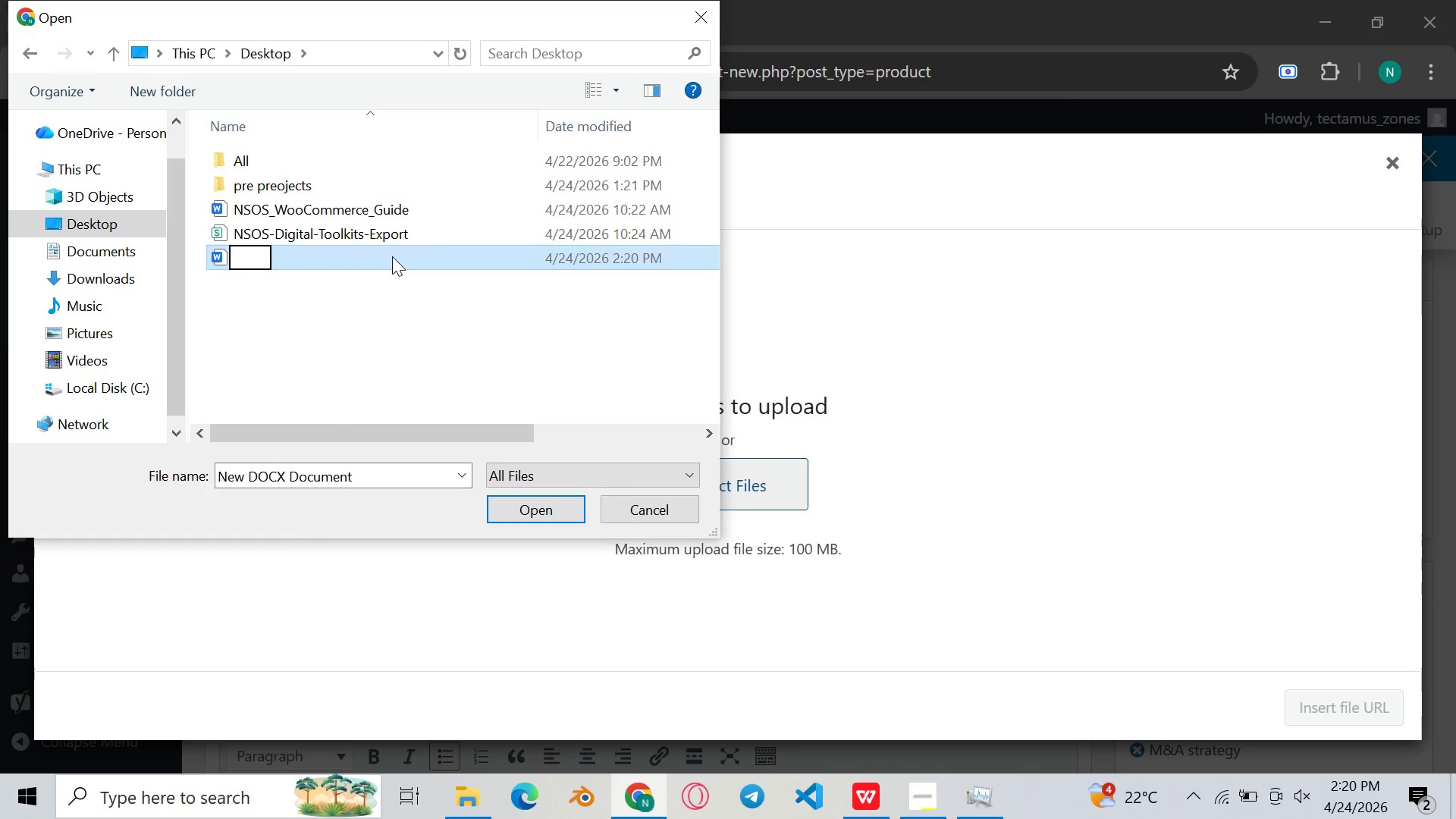 
type(Downloadable PDf)
 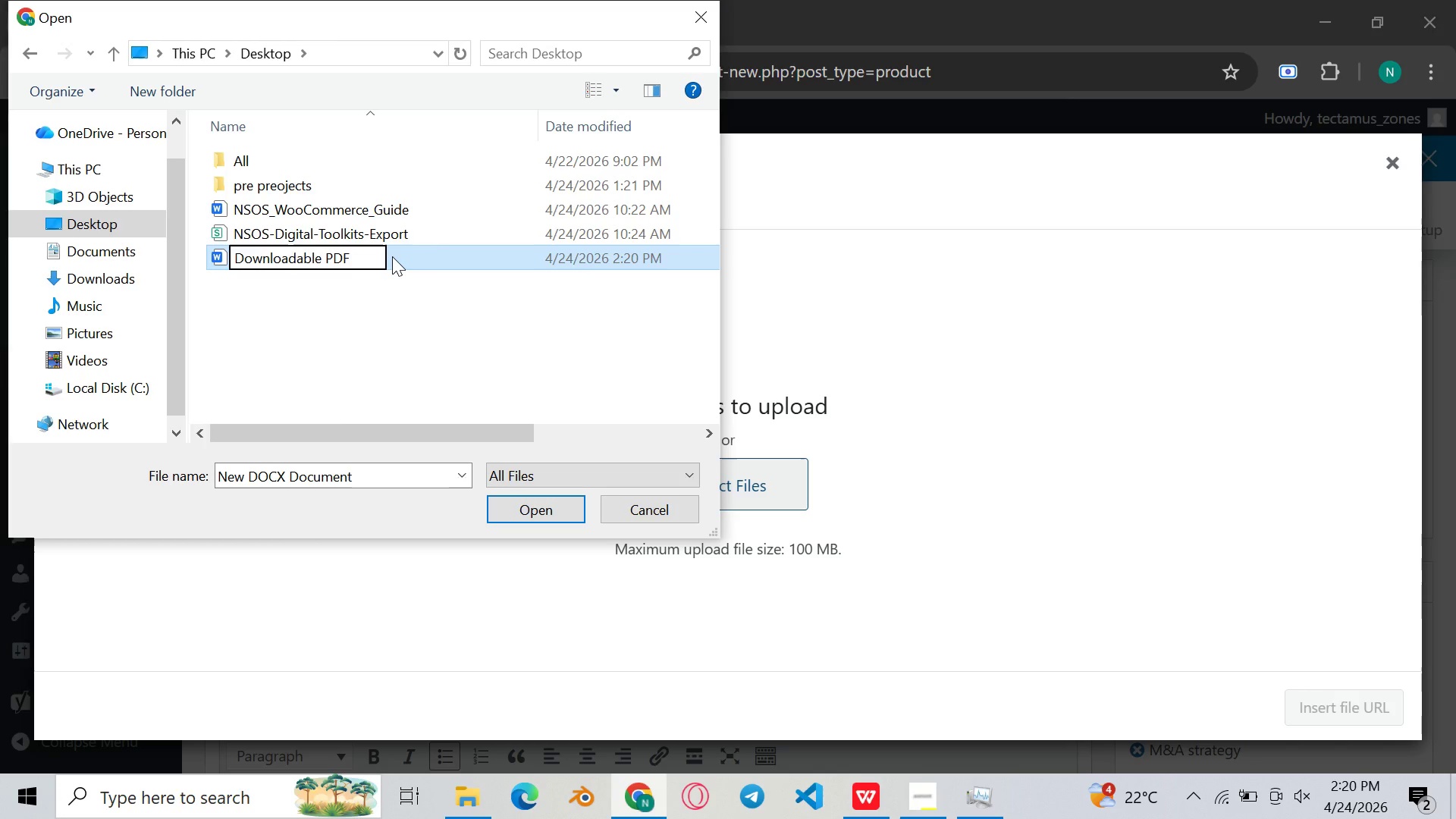 
double_click([485, 265])
 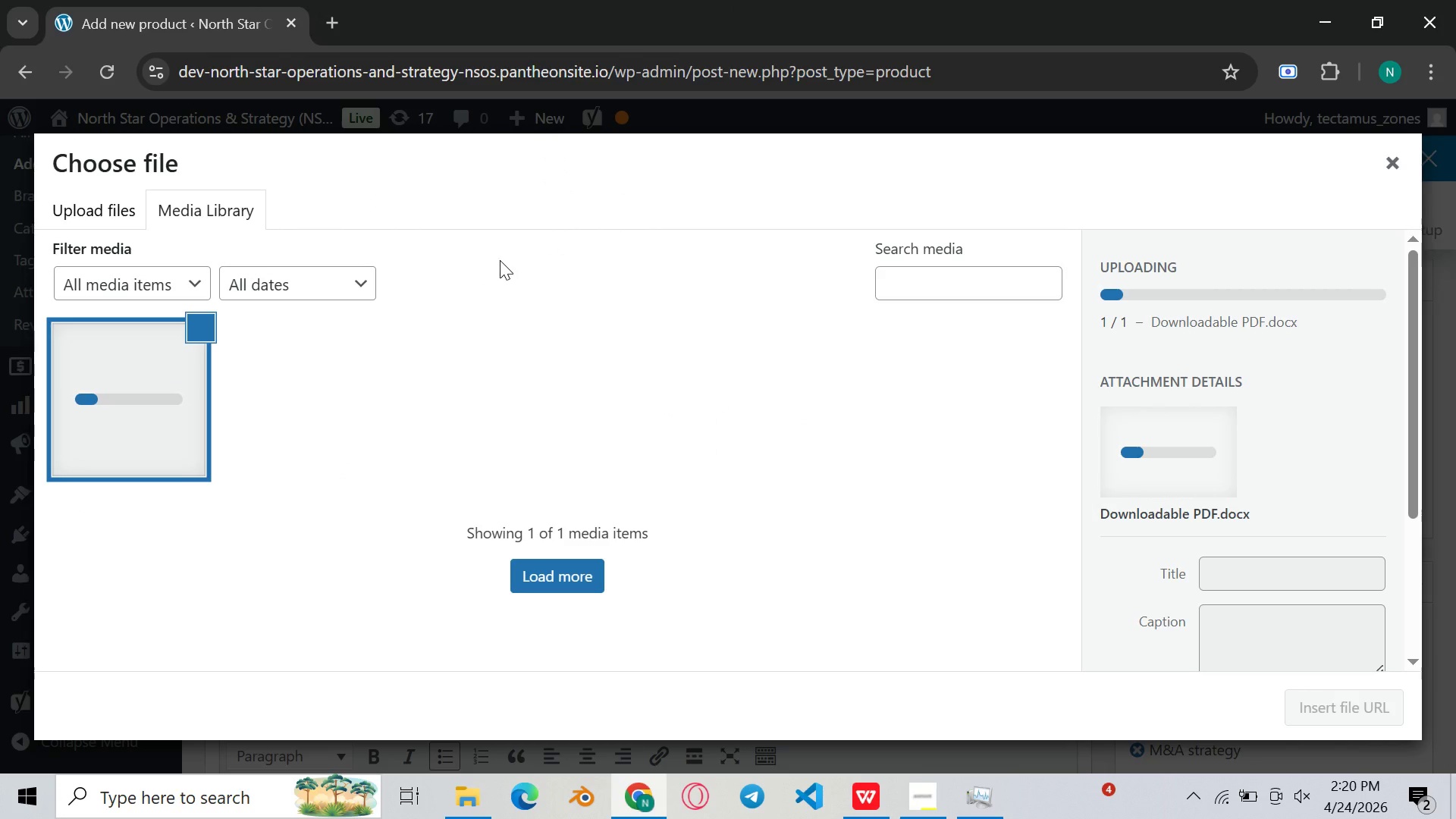 
wait(6.47)
 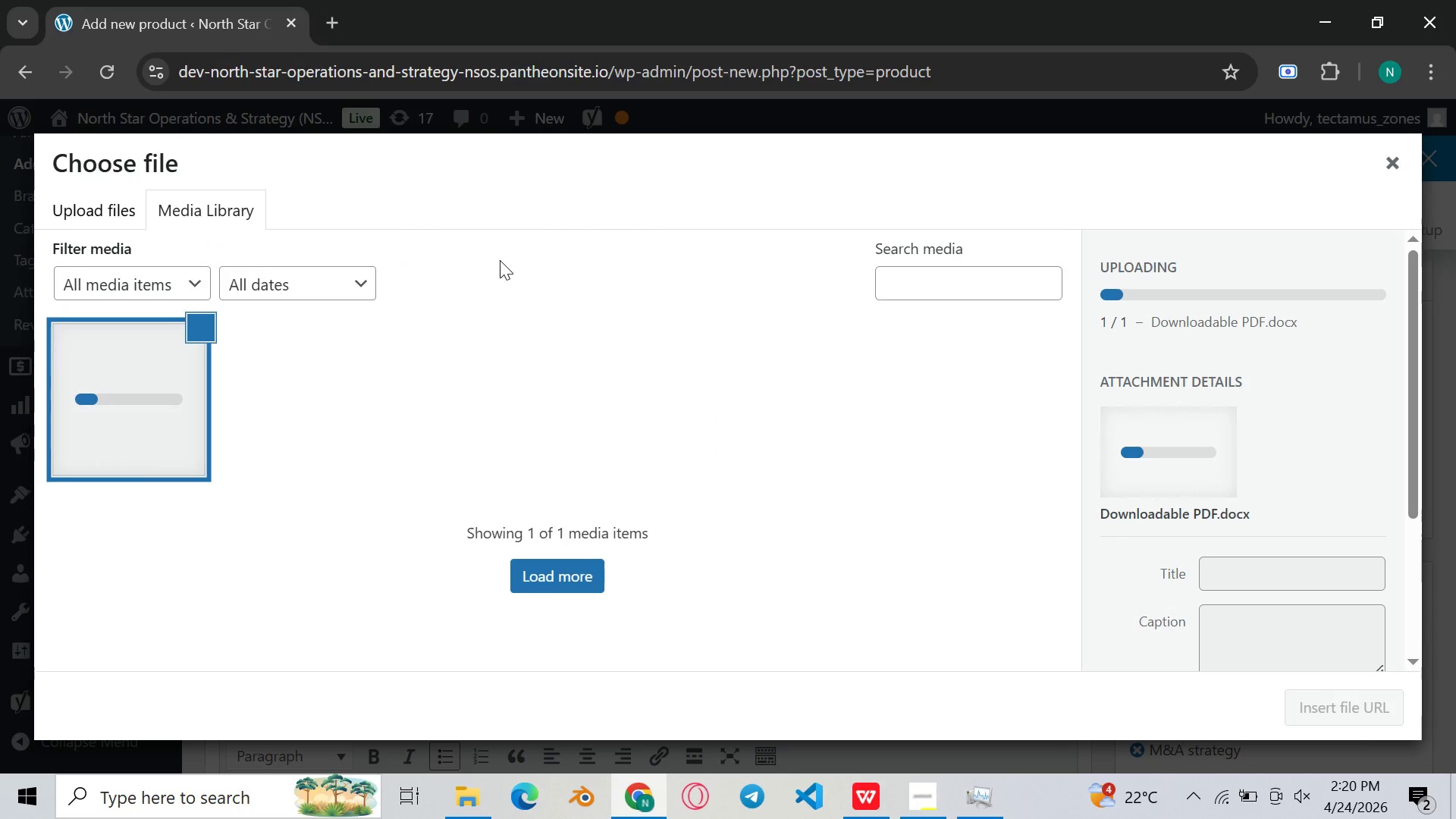 
left_click([475, 807])
 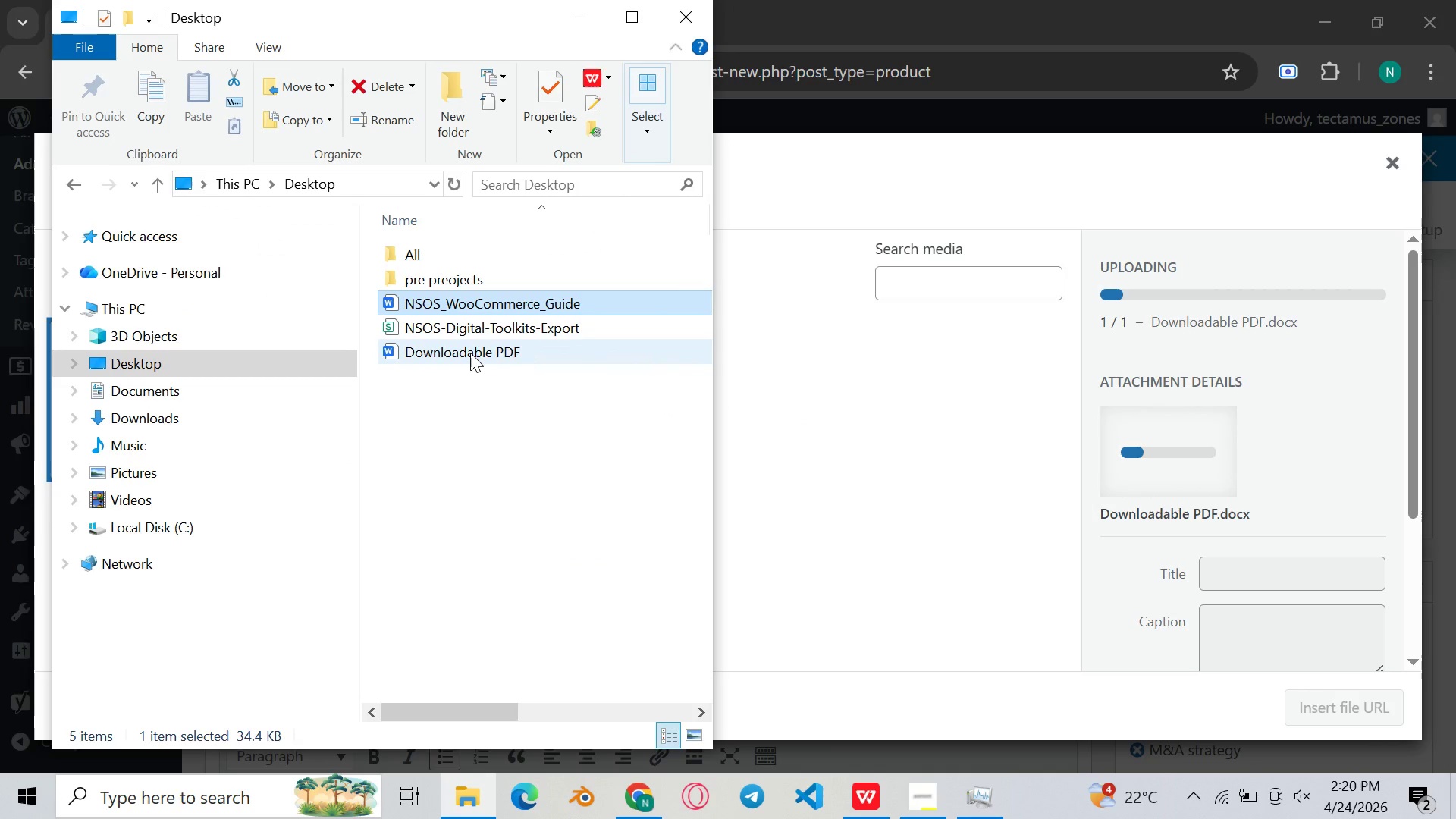 
left_click([470, 353])
 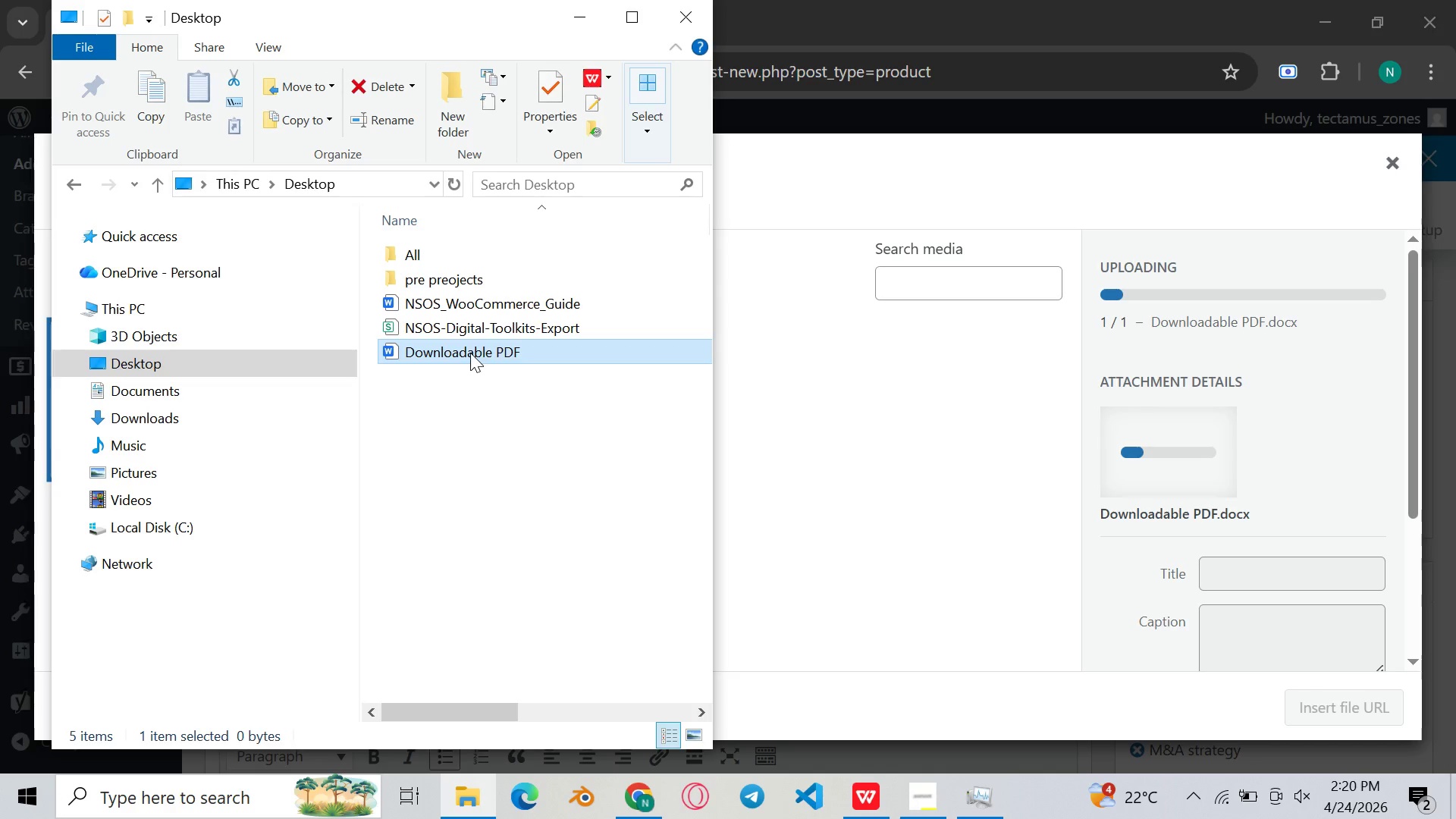 
double_click([470, 353])
 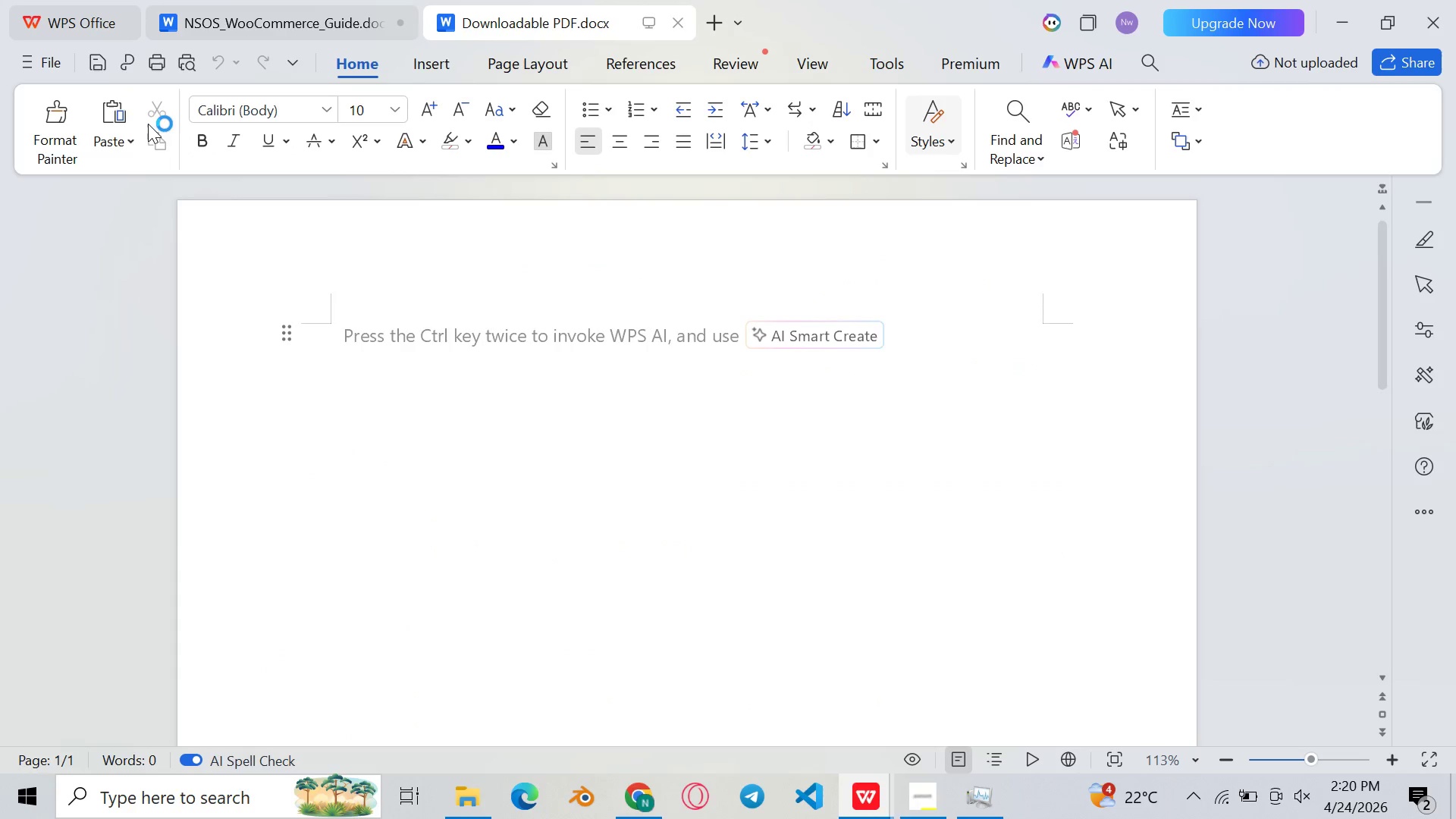 
key(Control+S)
 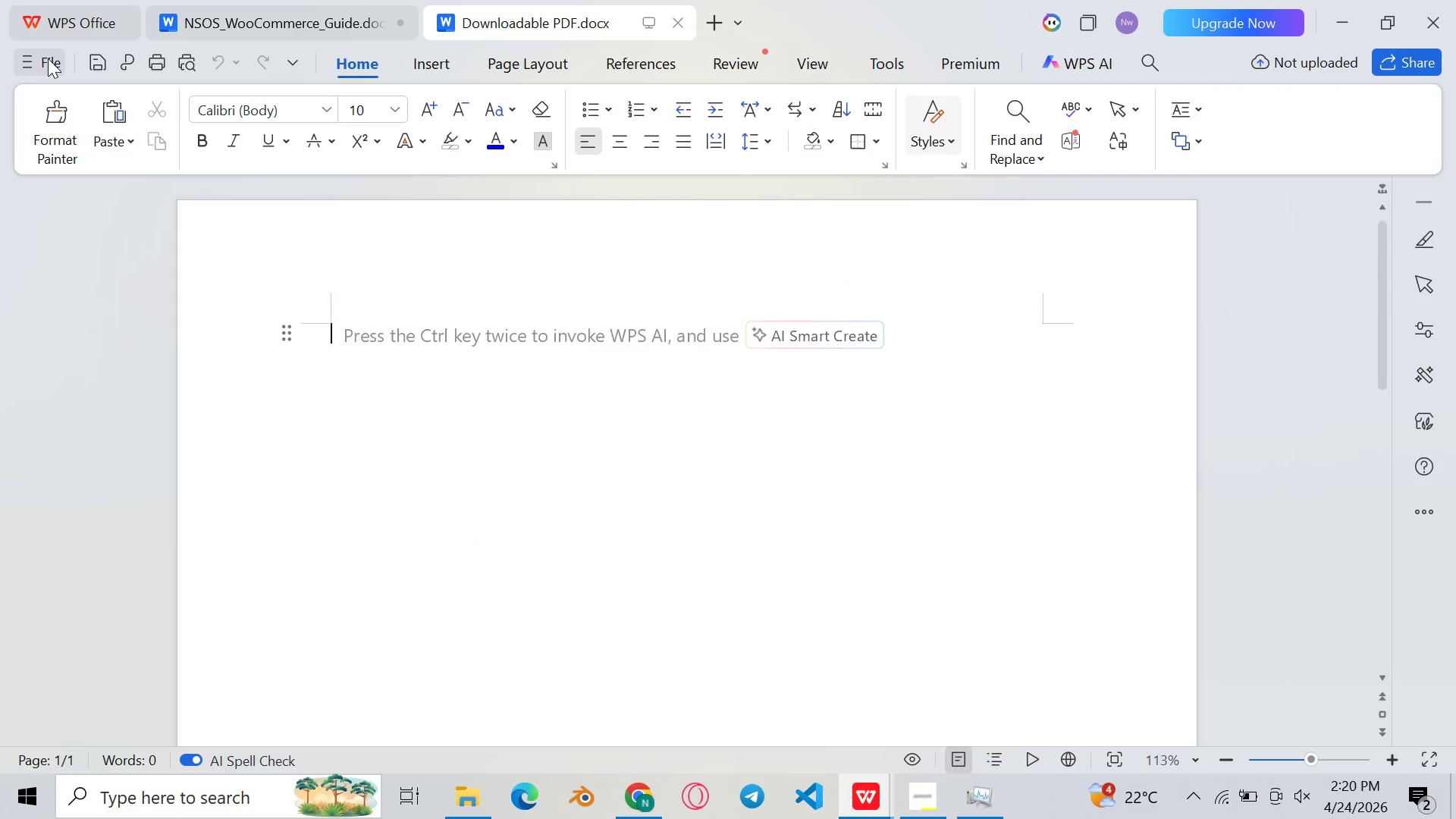 
left_click([48, 58])
 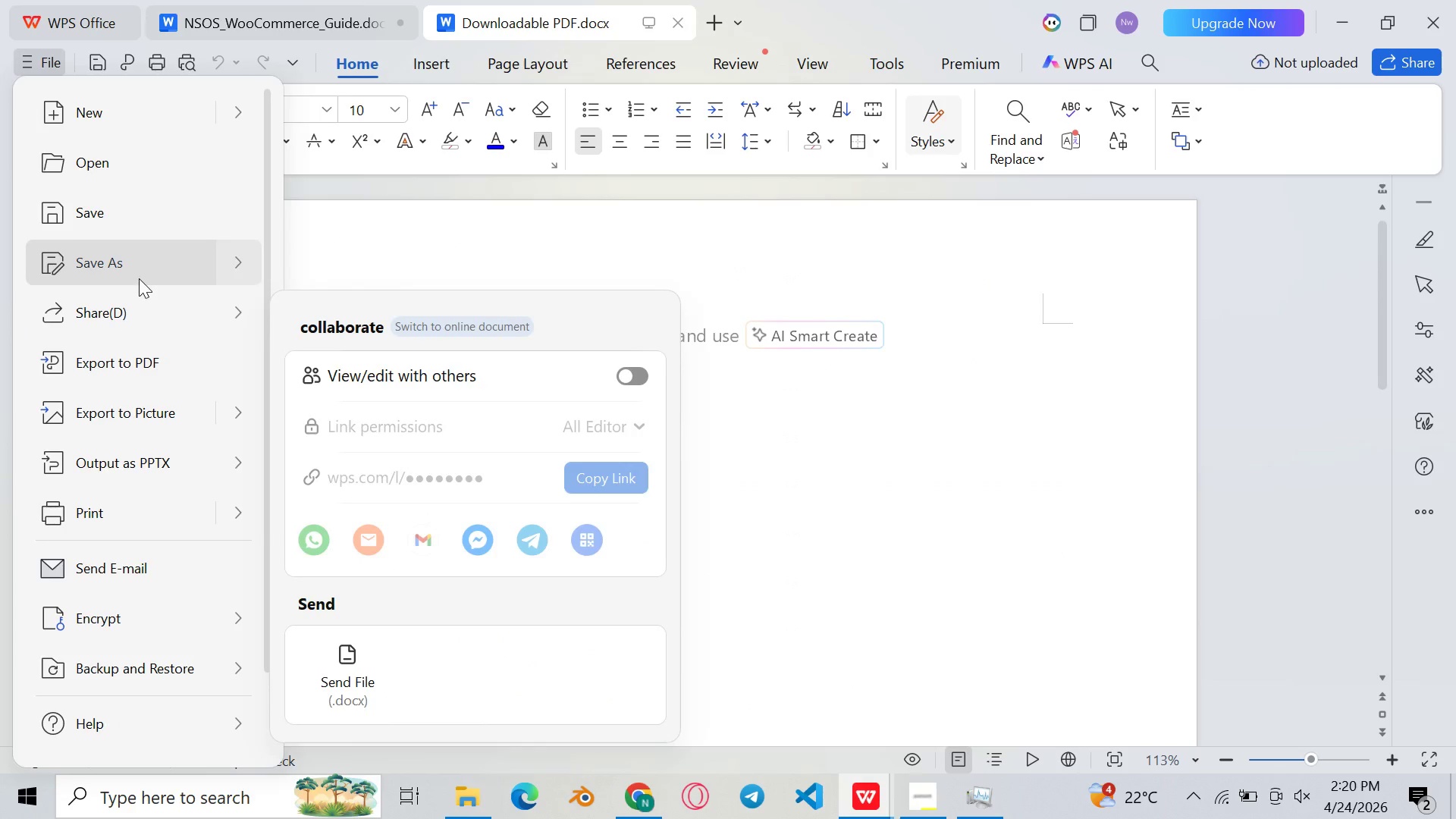 
left_click([144, 268])
 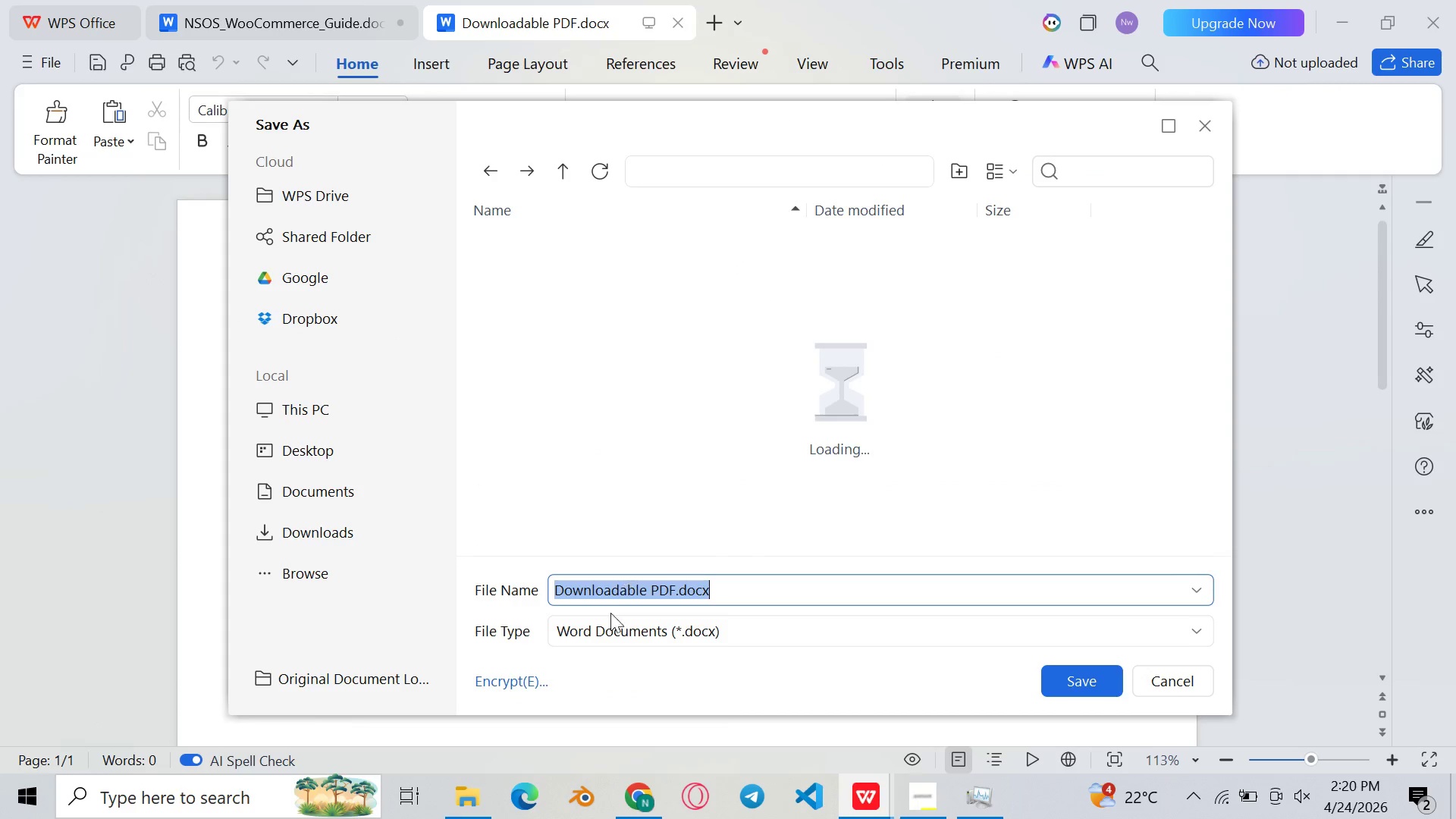 
left_click([599, 635])
 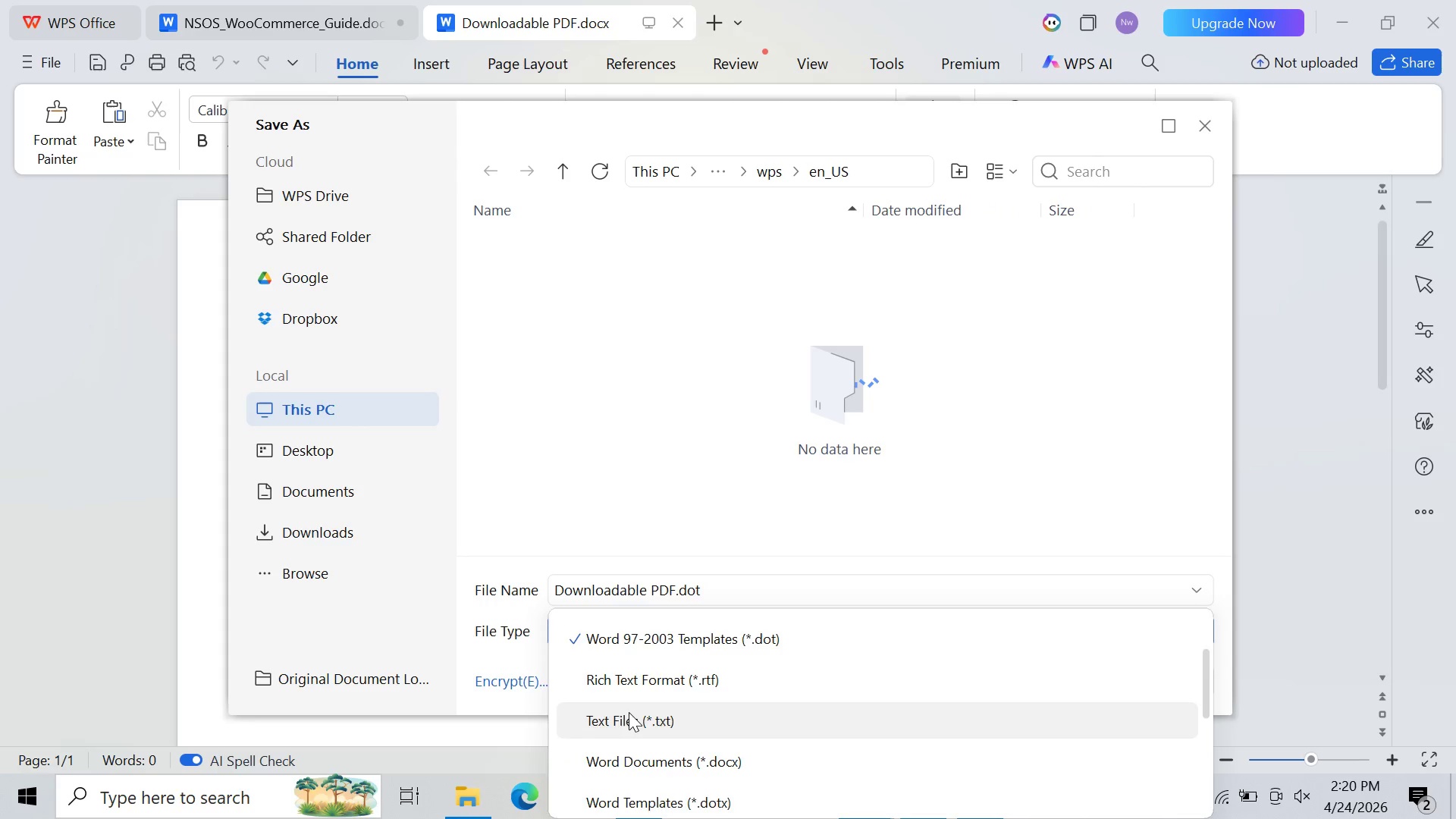 
scroll: coordinate [629, 712], scroll_direction: down, amount: 11.0
 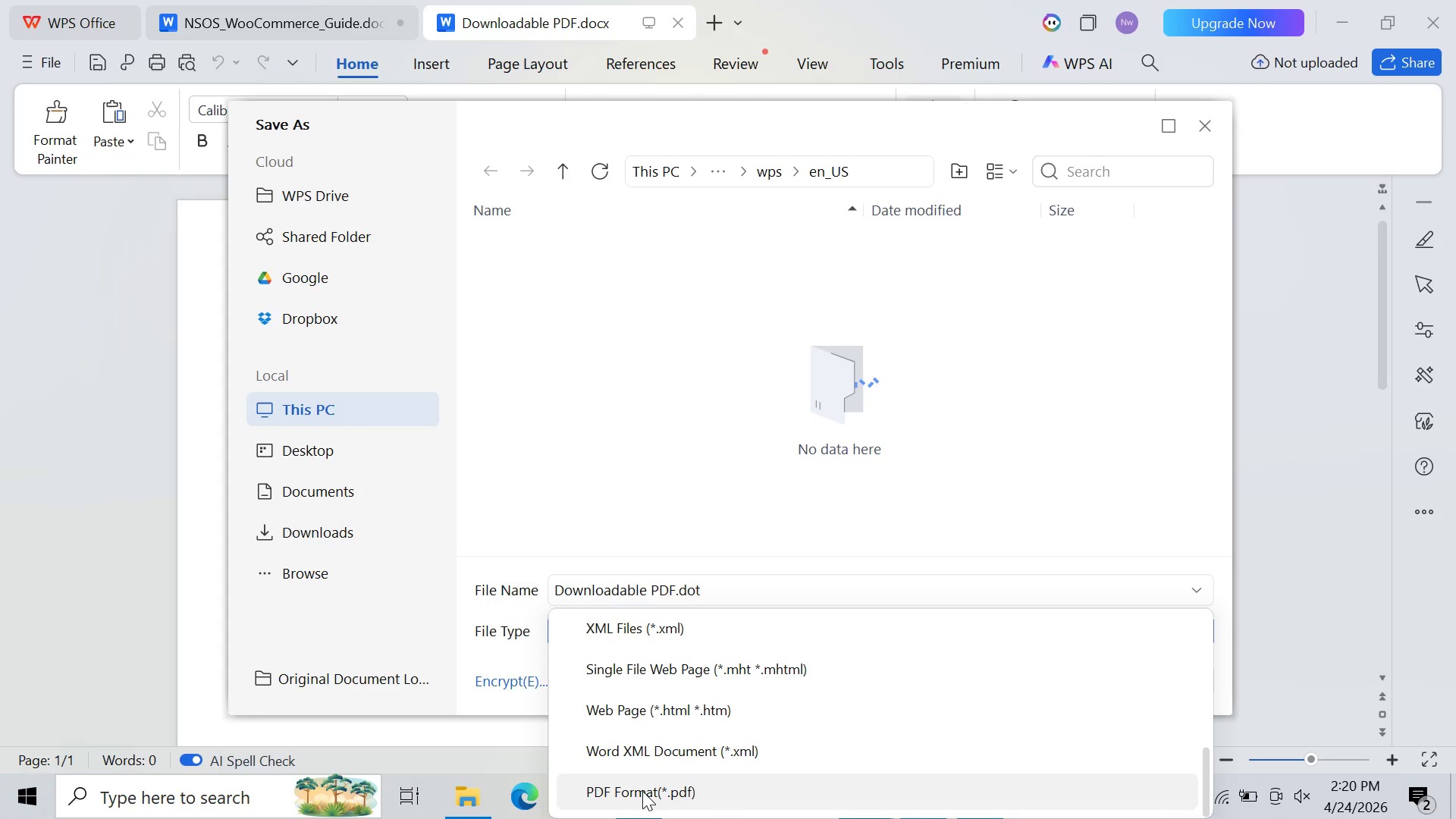 
left_click([642, 791])
 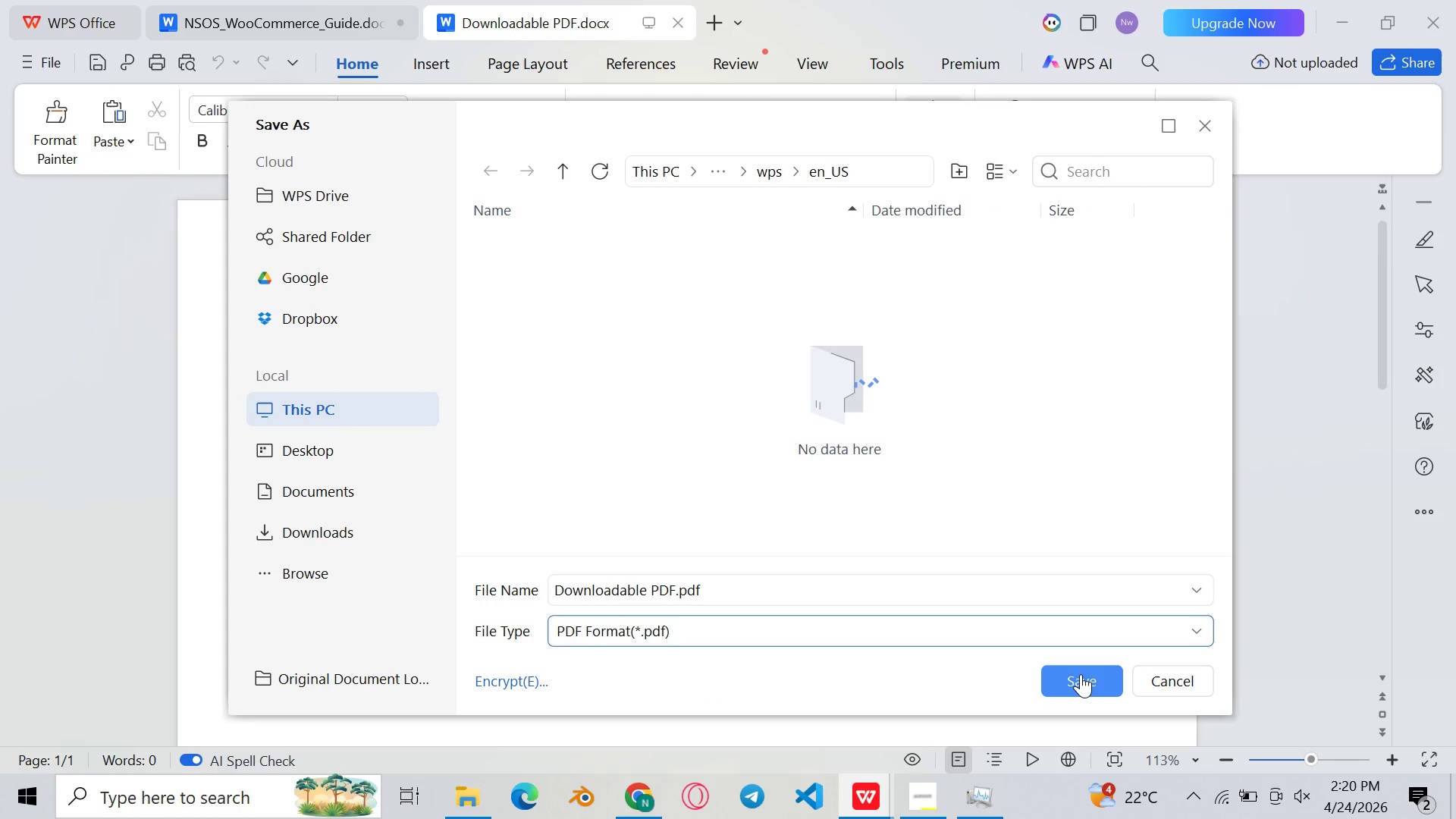 
left_click([1081, 674])
 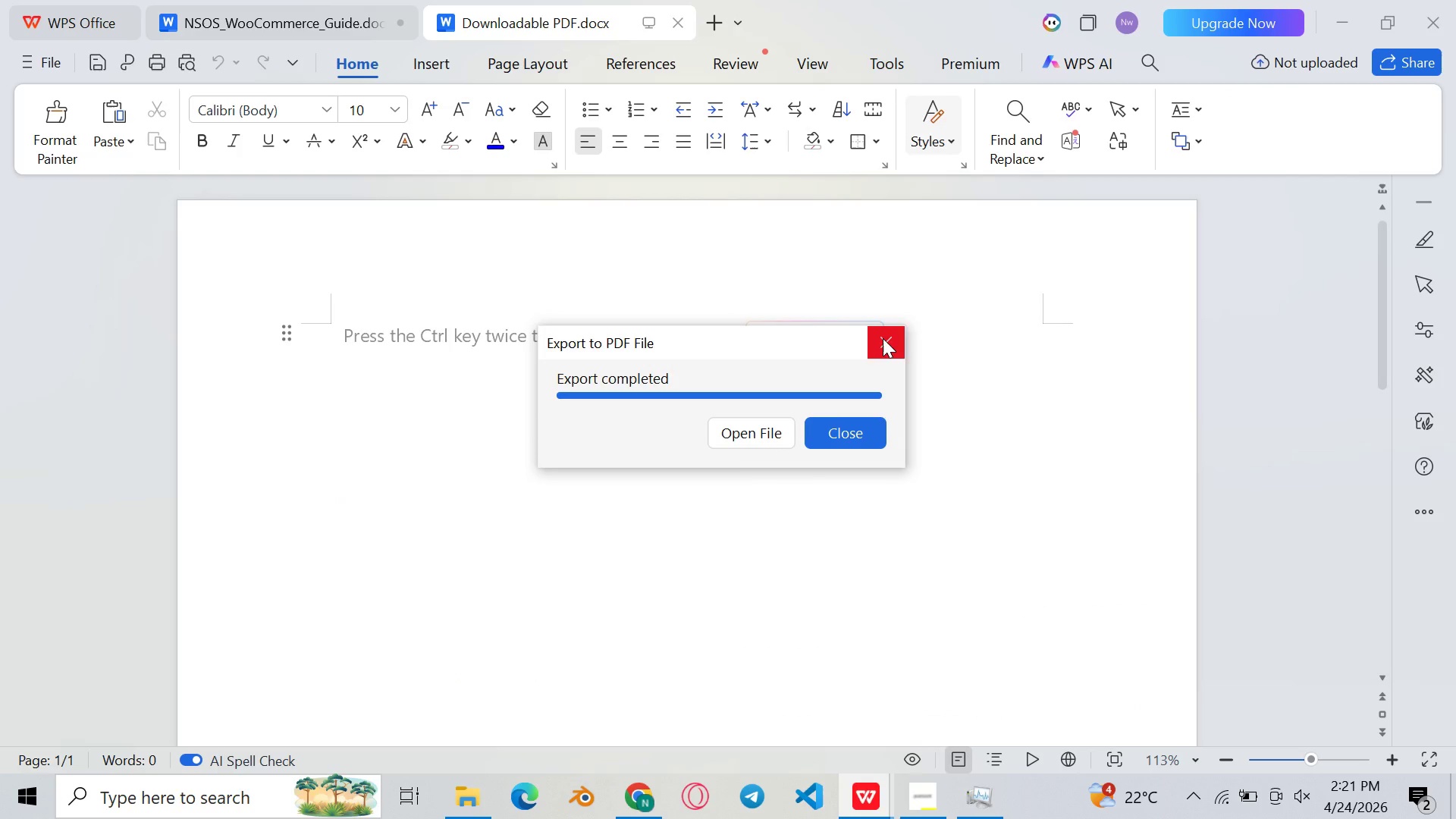 
wait(6.25)
 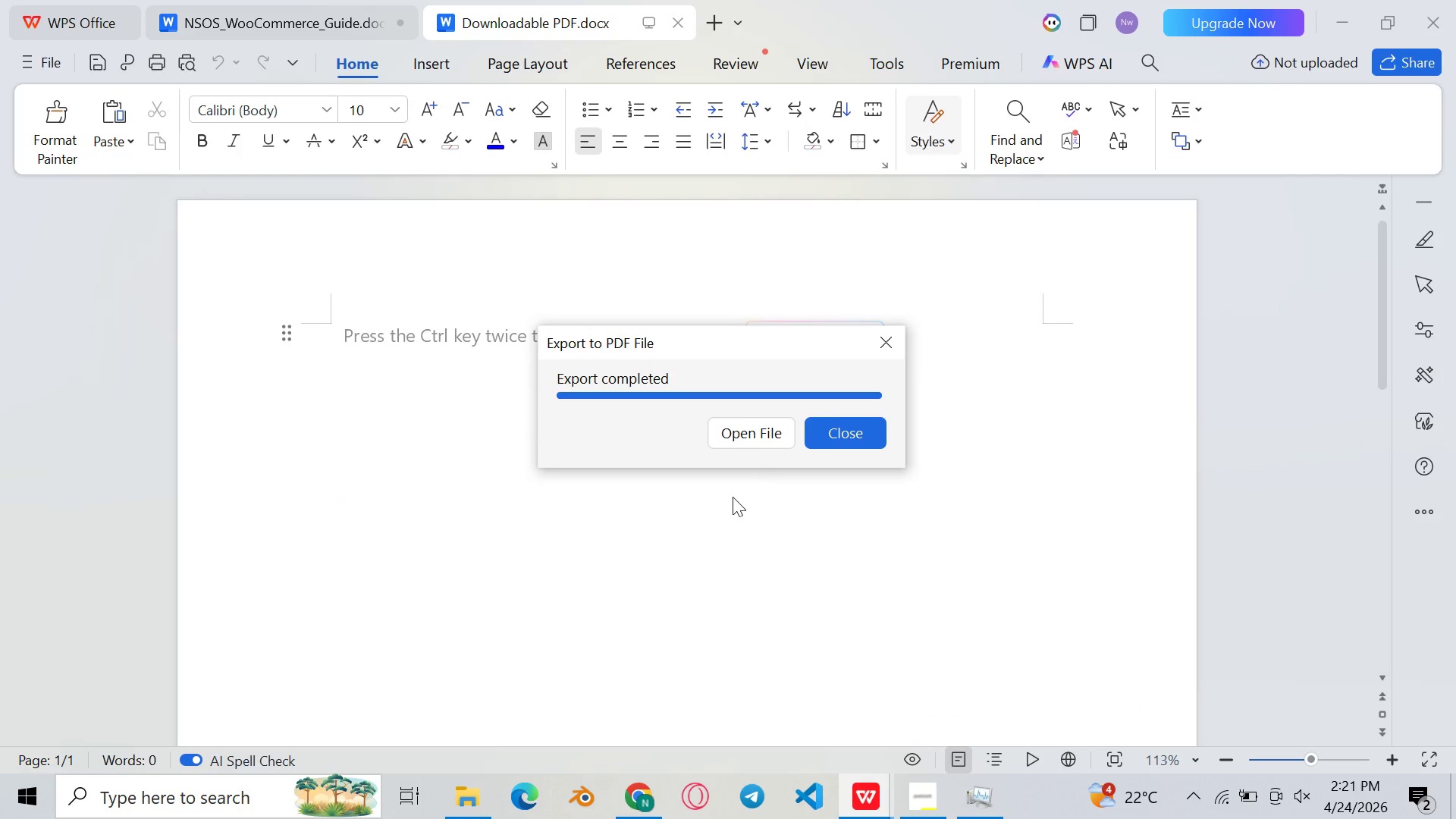 
left_click([883, 338])
 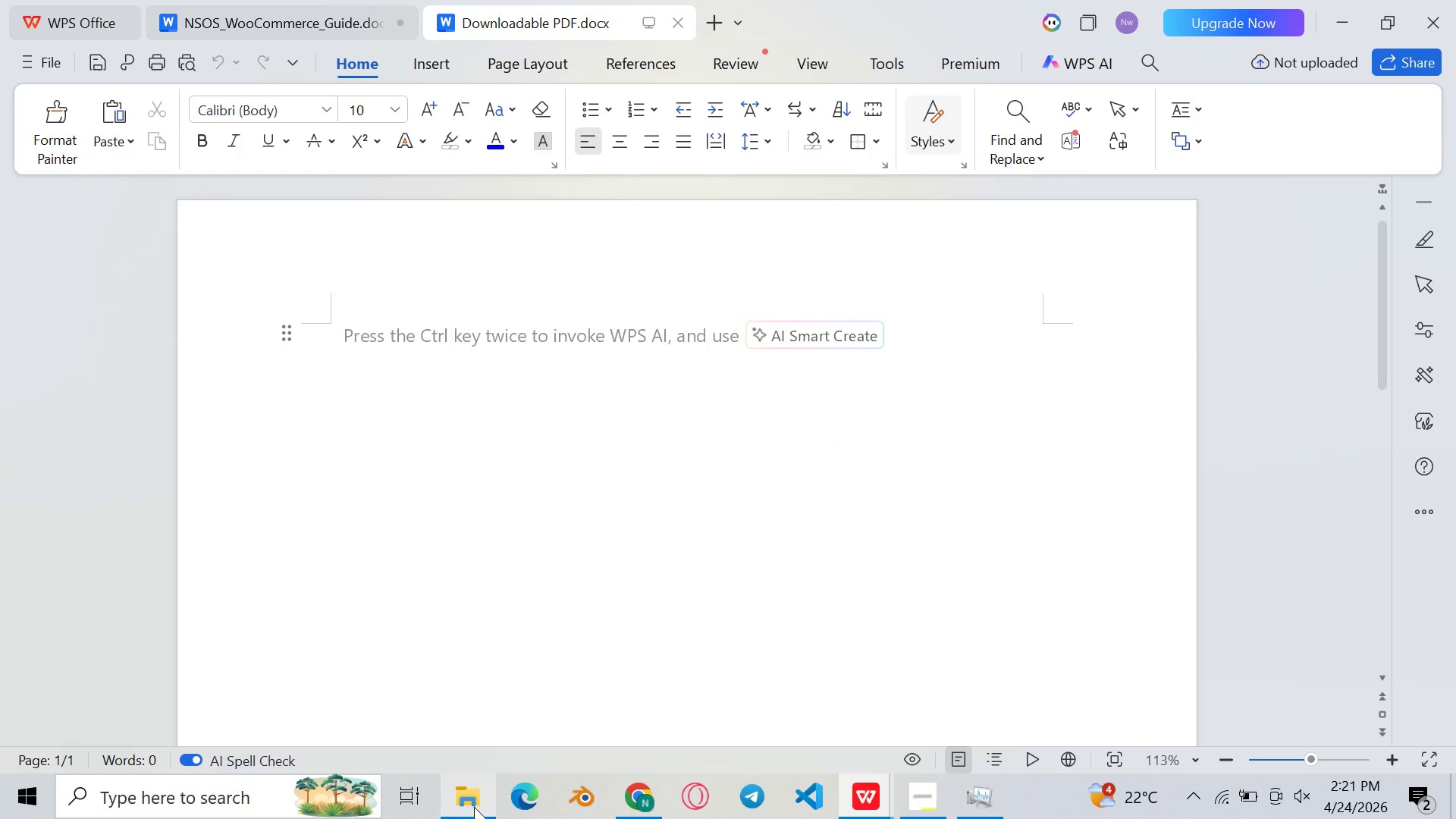 
left_click([474, 807])
 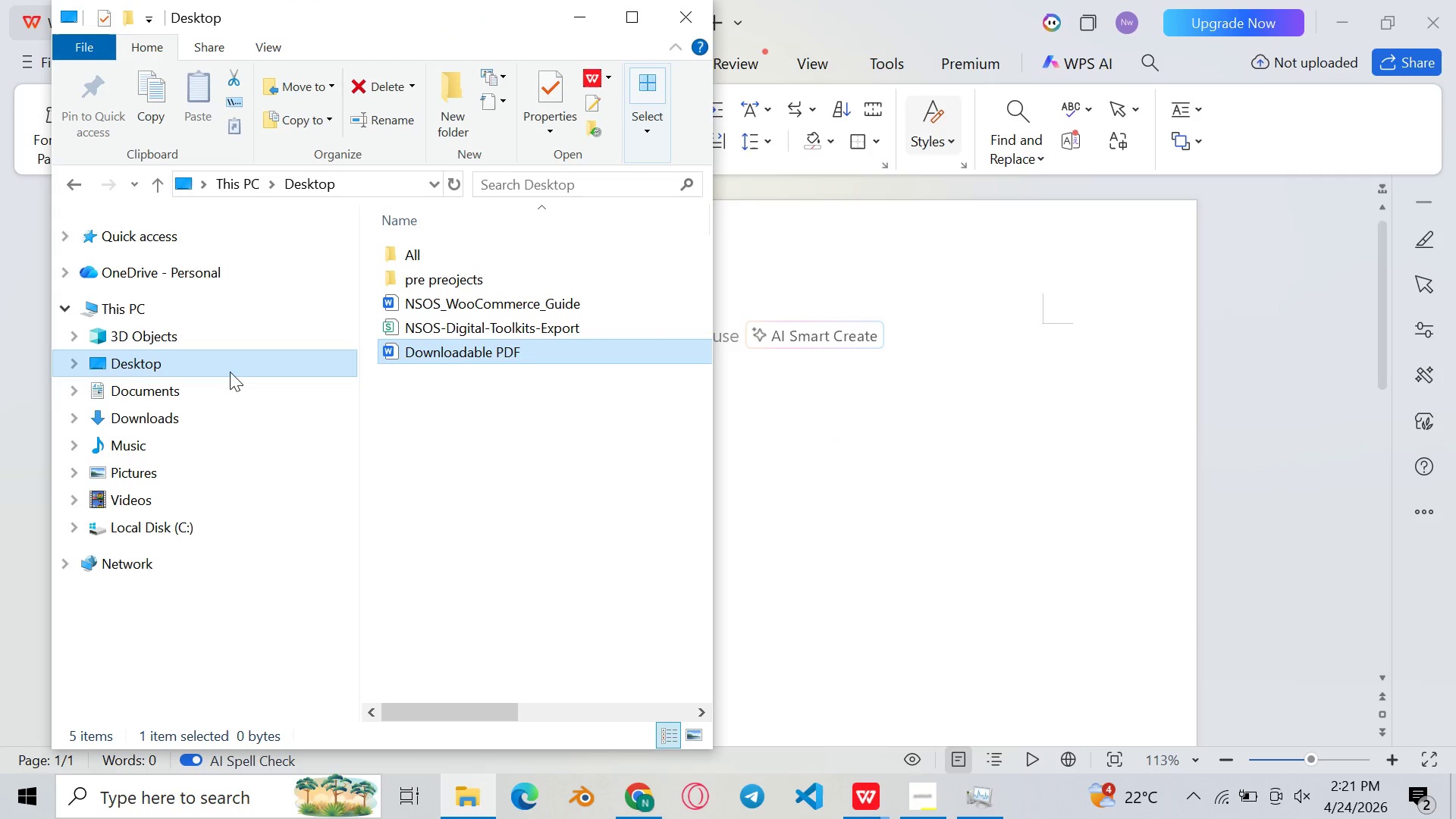 
left_click([210, 414])
 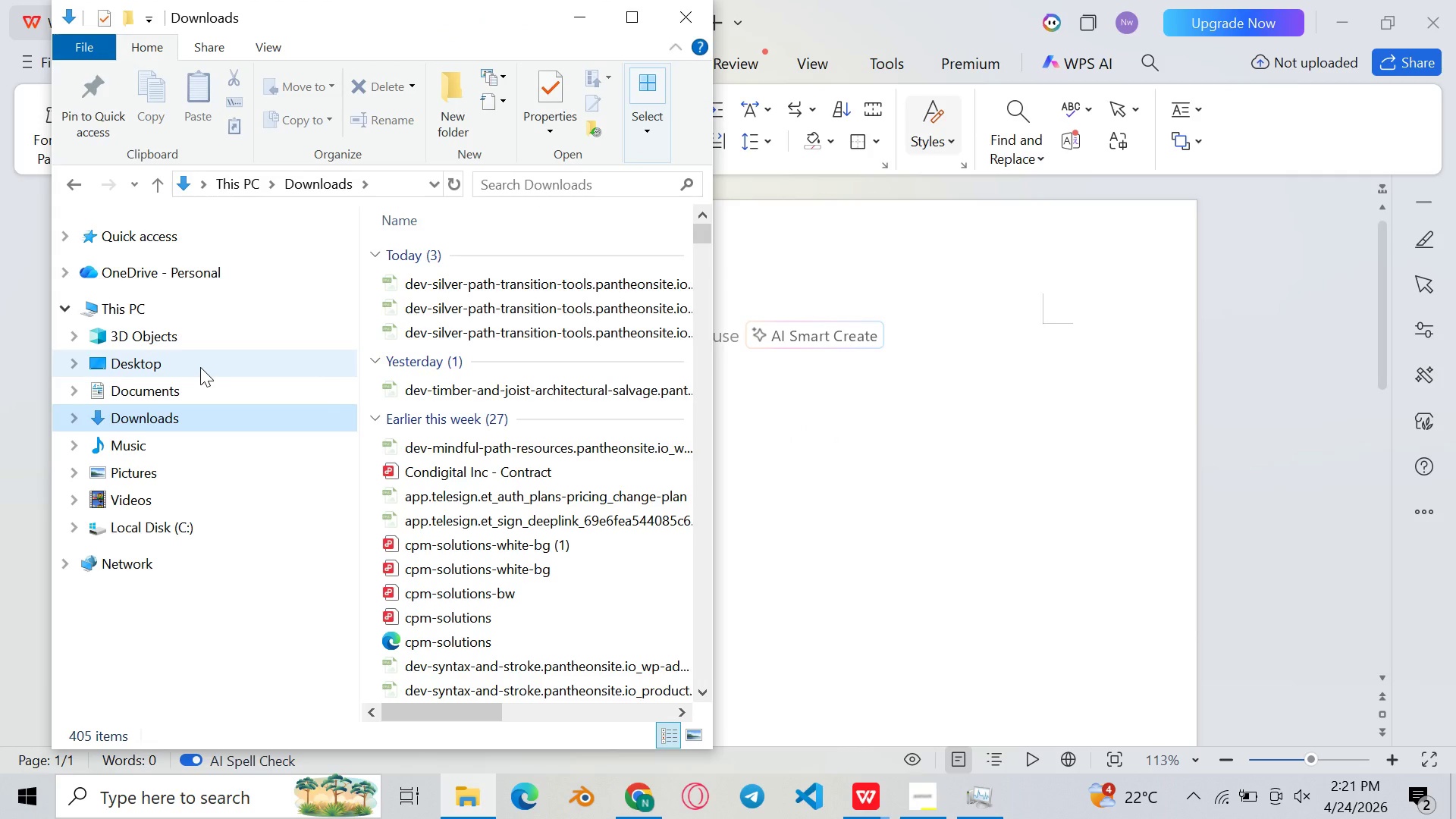 
left_click([200, 367])
 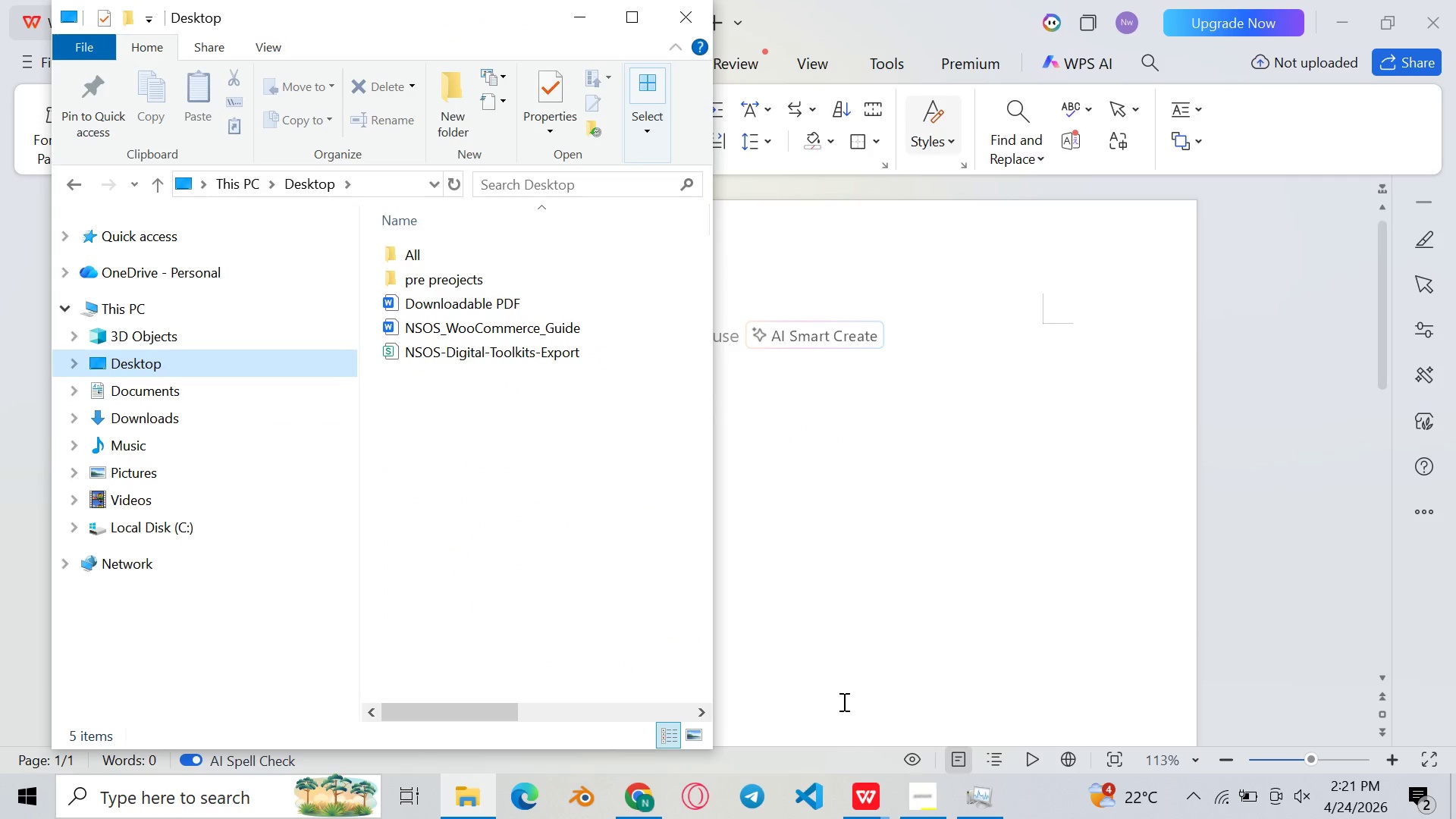 
left_click([881, 801])
 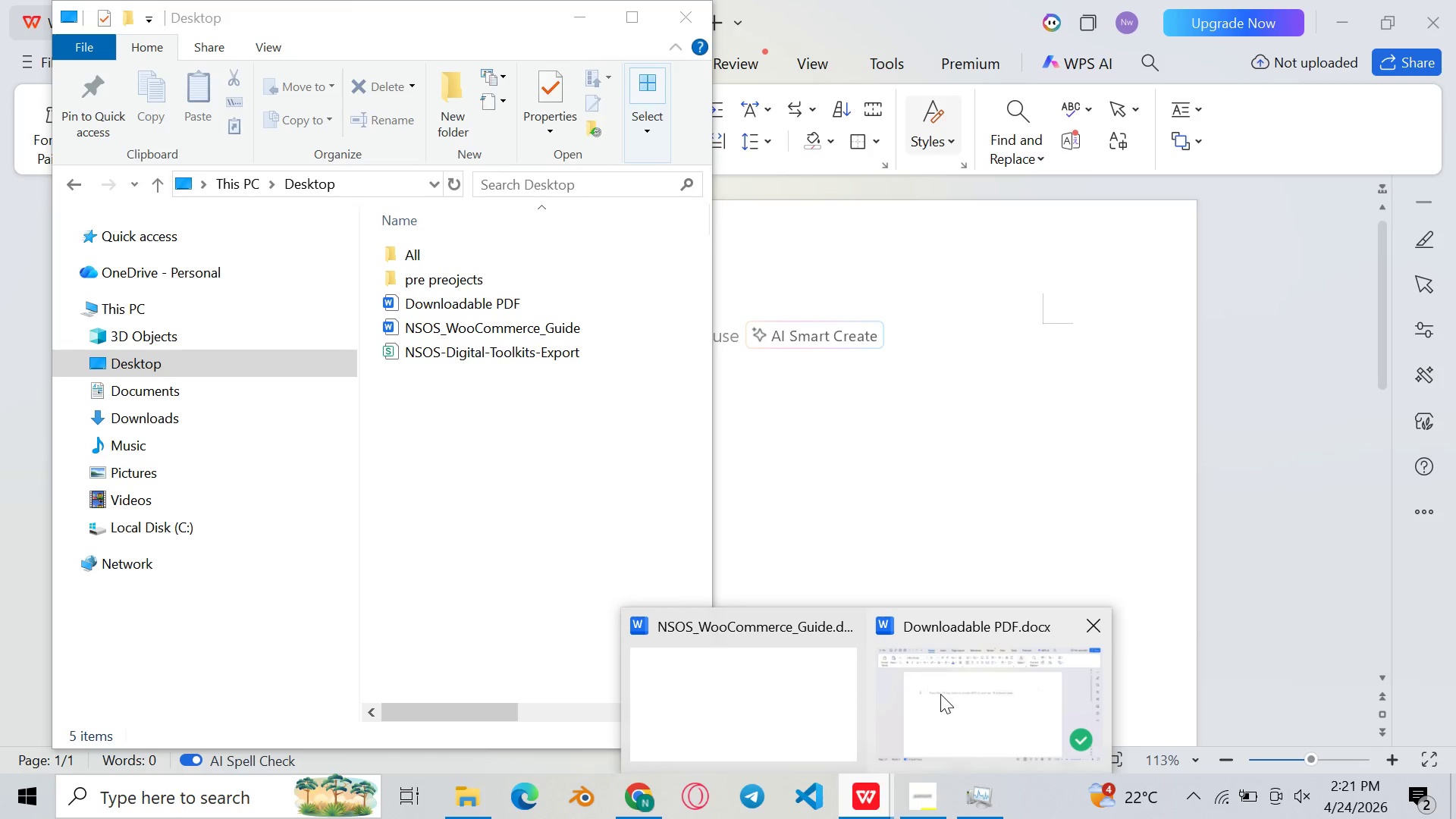 
left_click([940, 694])
 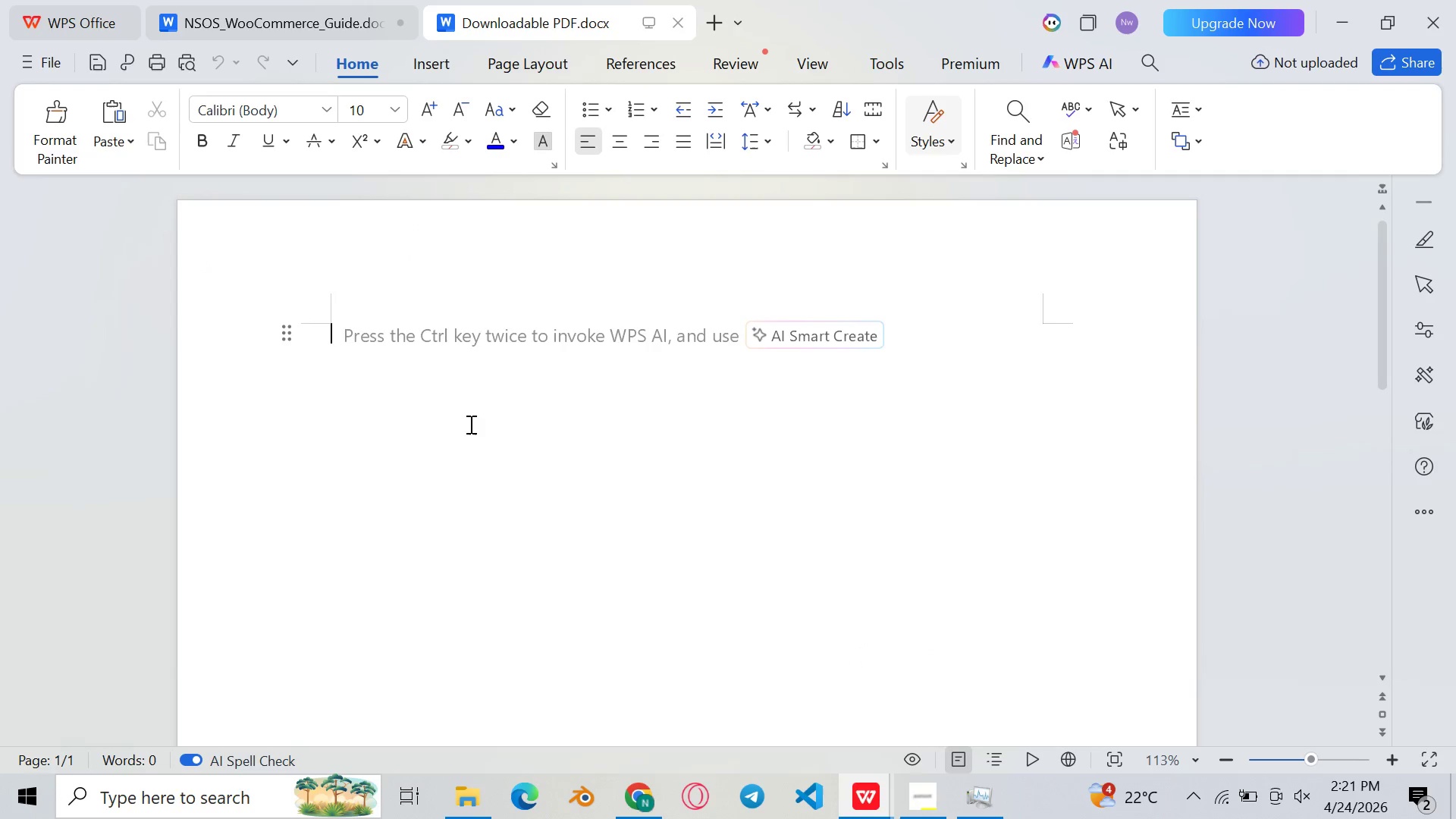 
key(Control+S)
 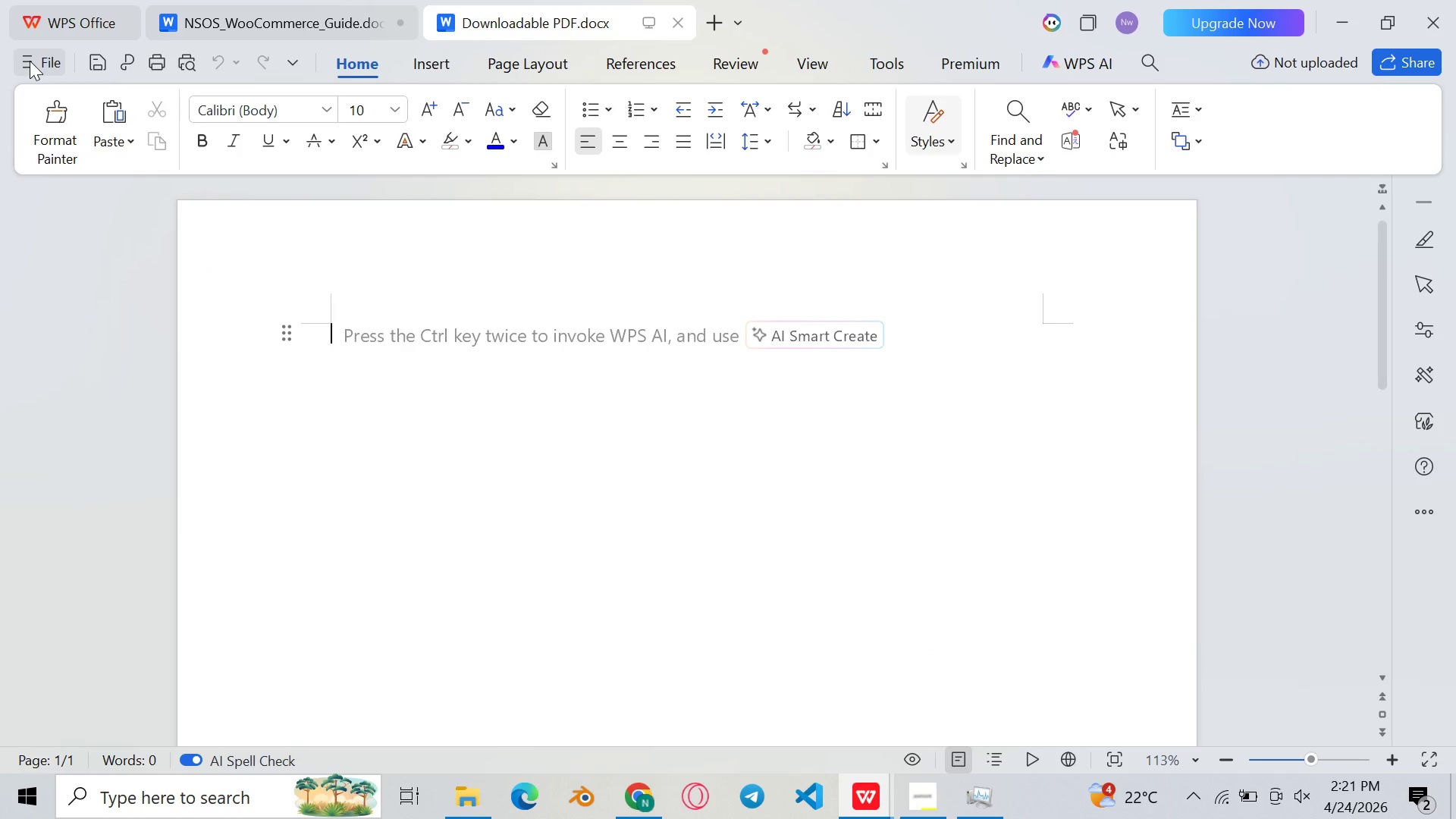 
left_click([30, 61])
 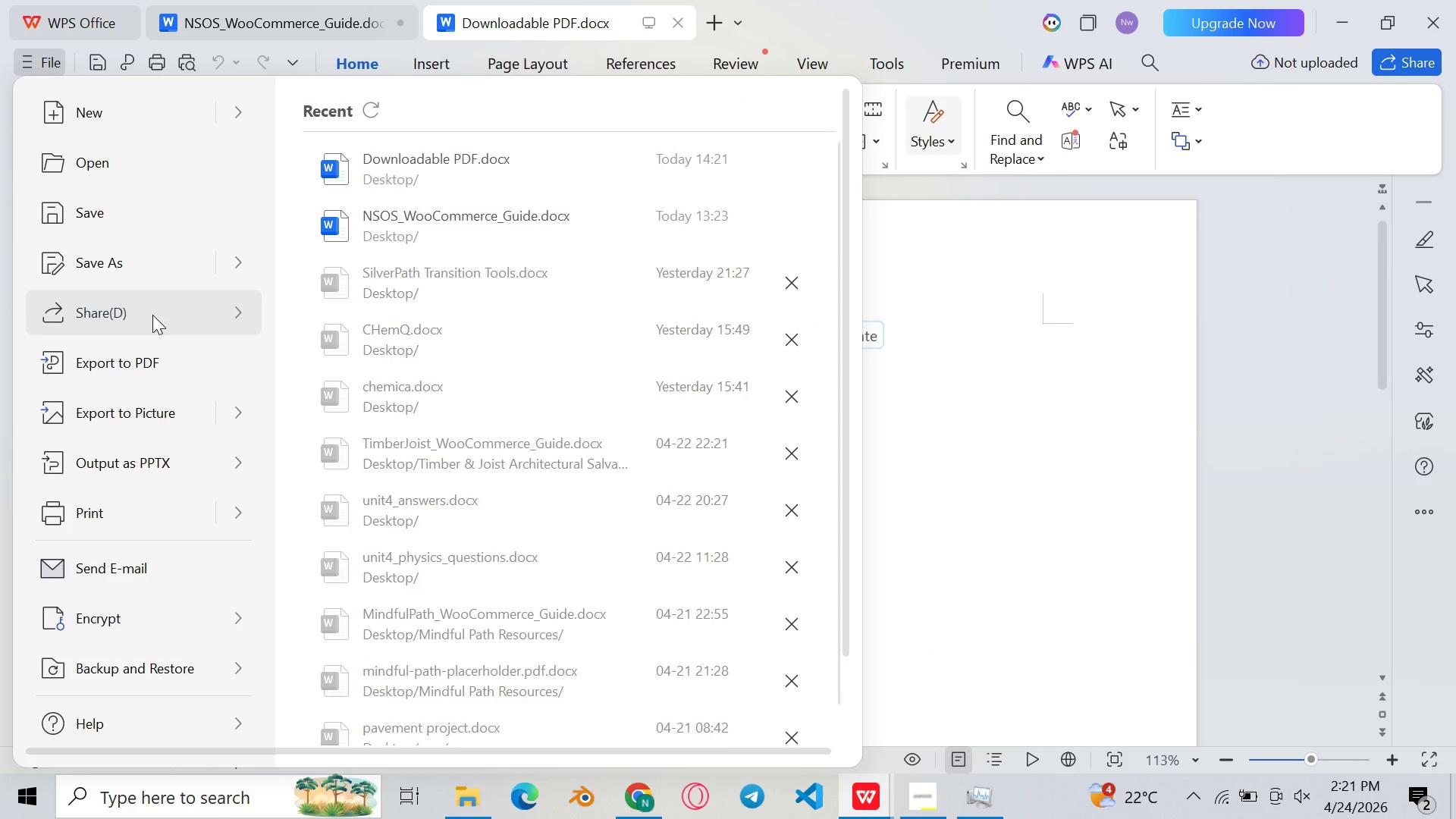 
left_click([162, 274])
 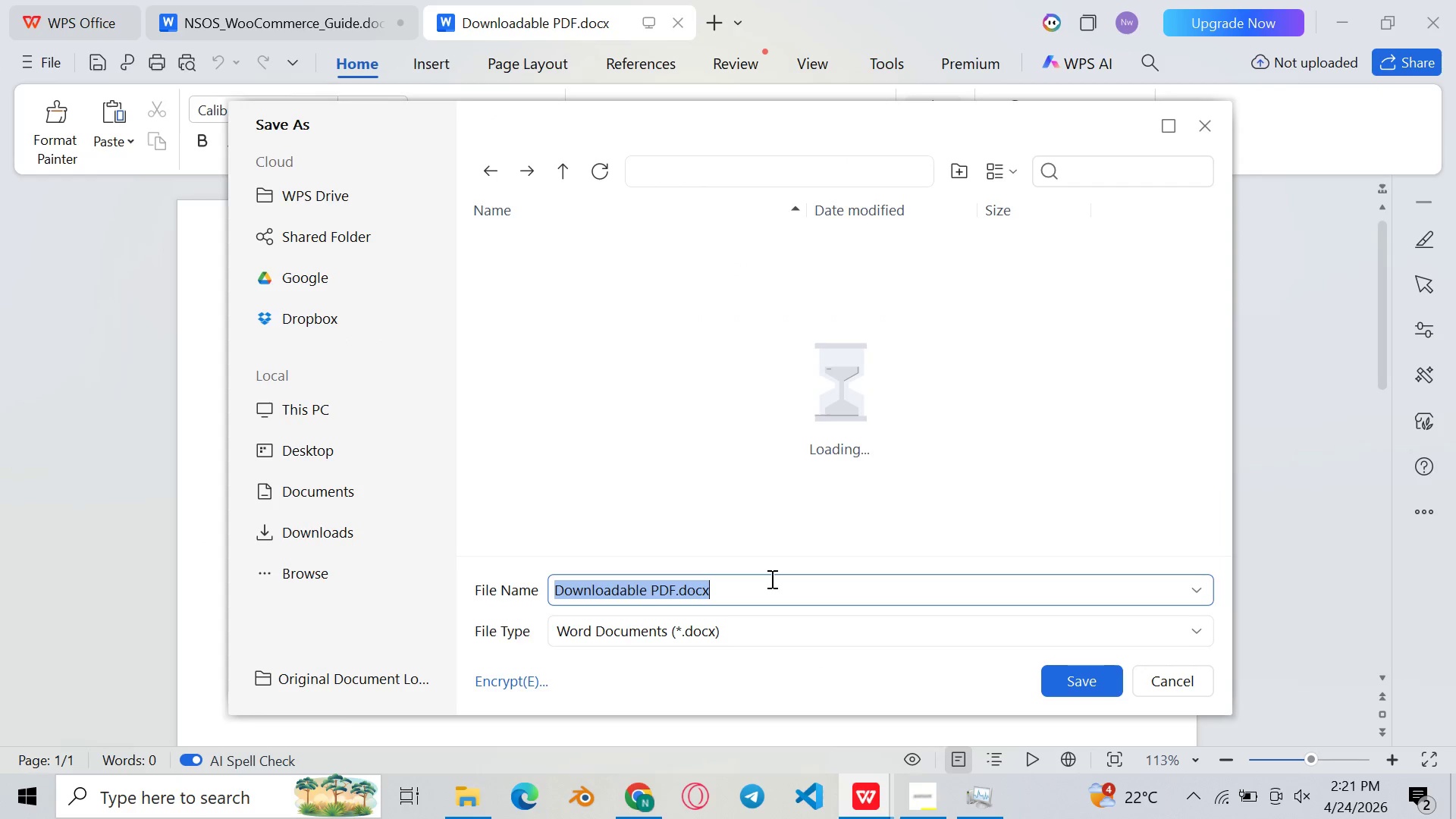 
left_click([749, 595])
 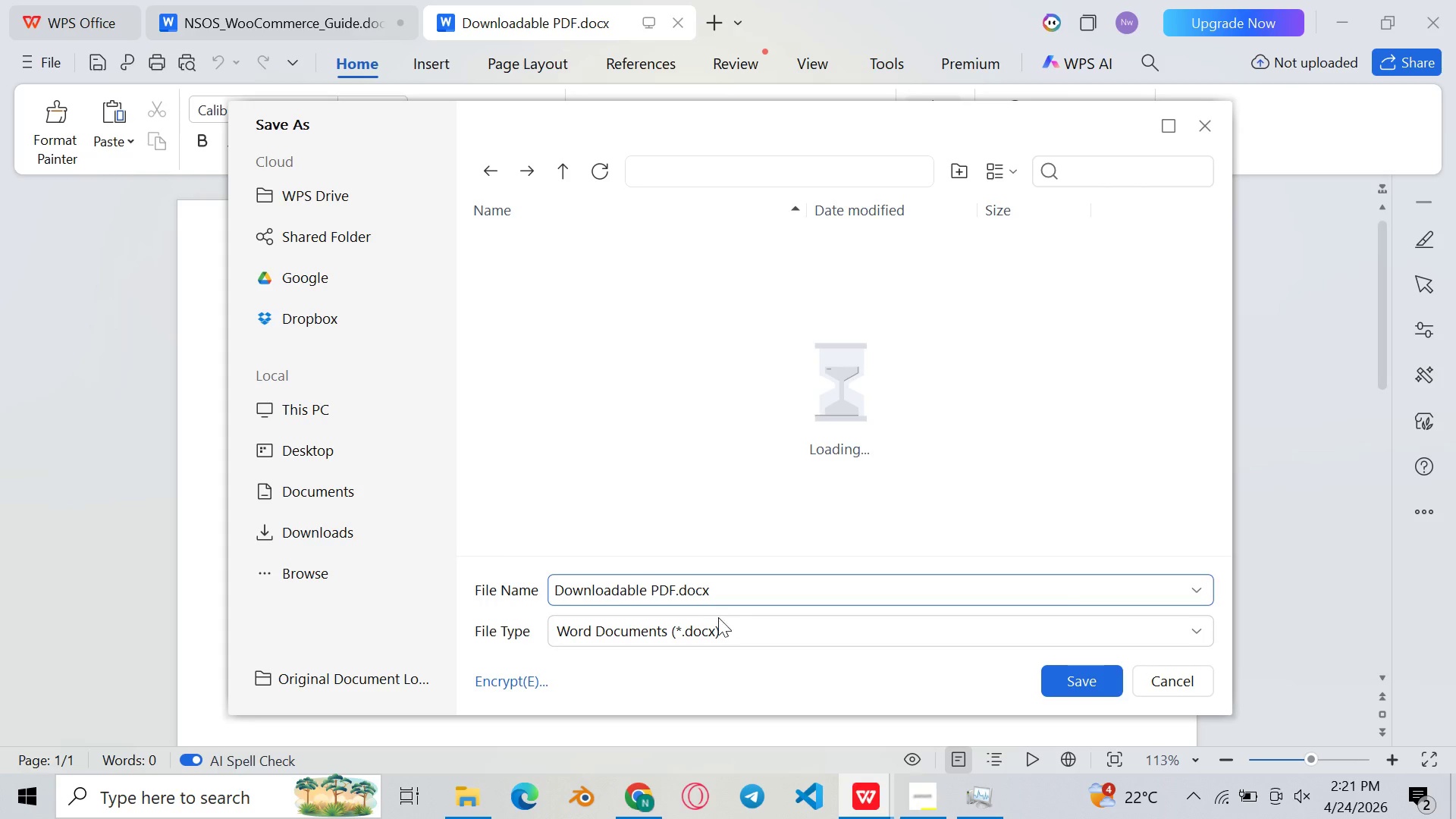 
left_click([691, 630])